 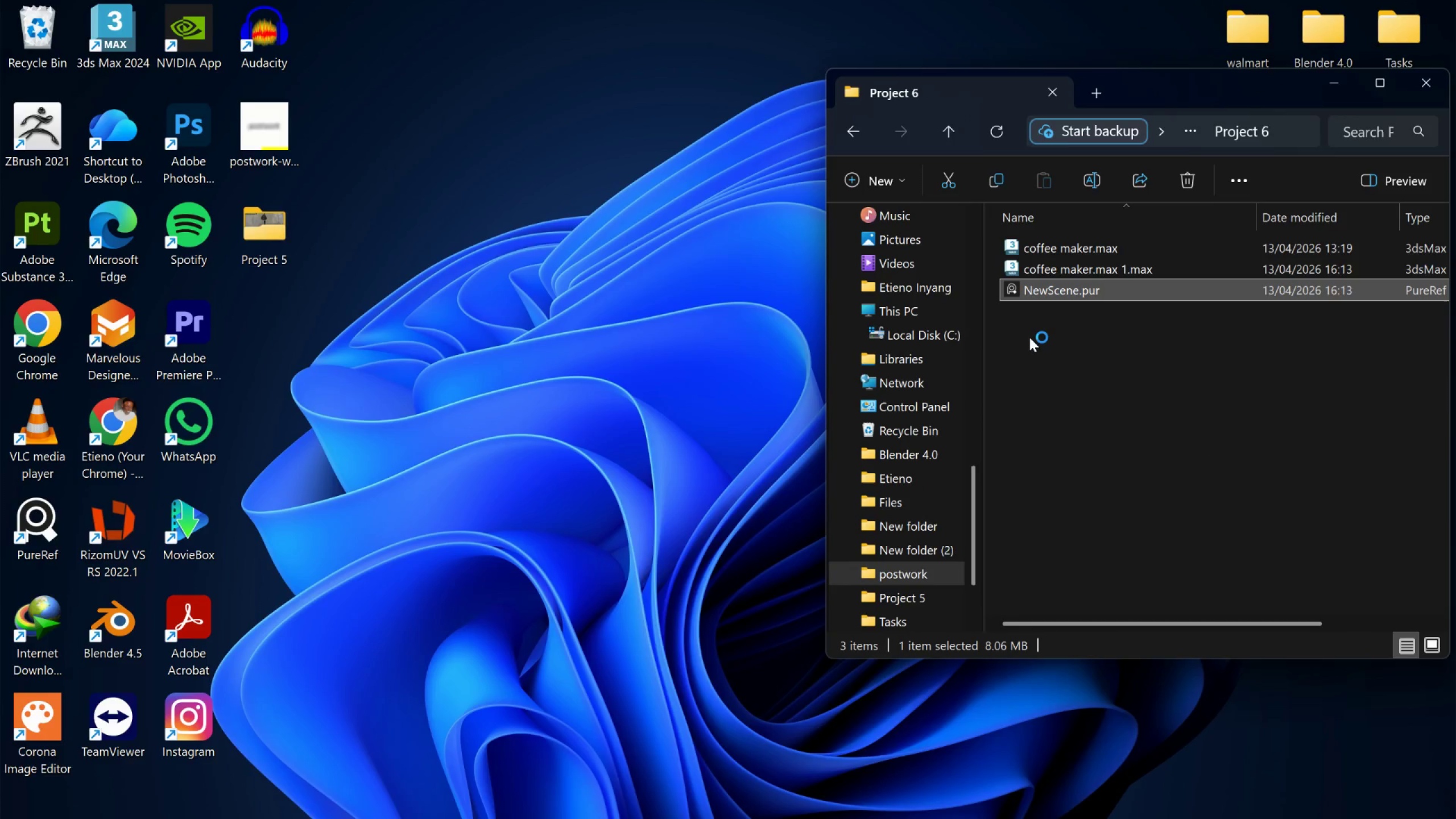 
double_click([1062, 249])
 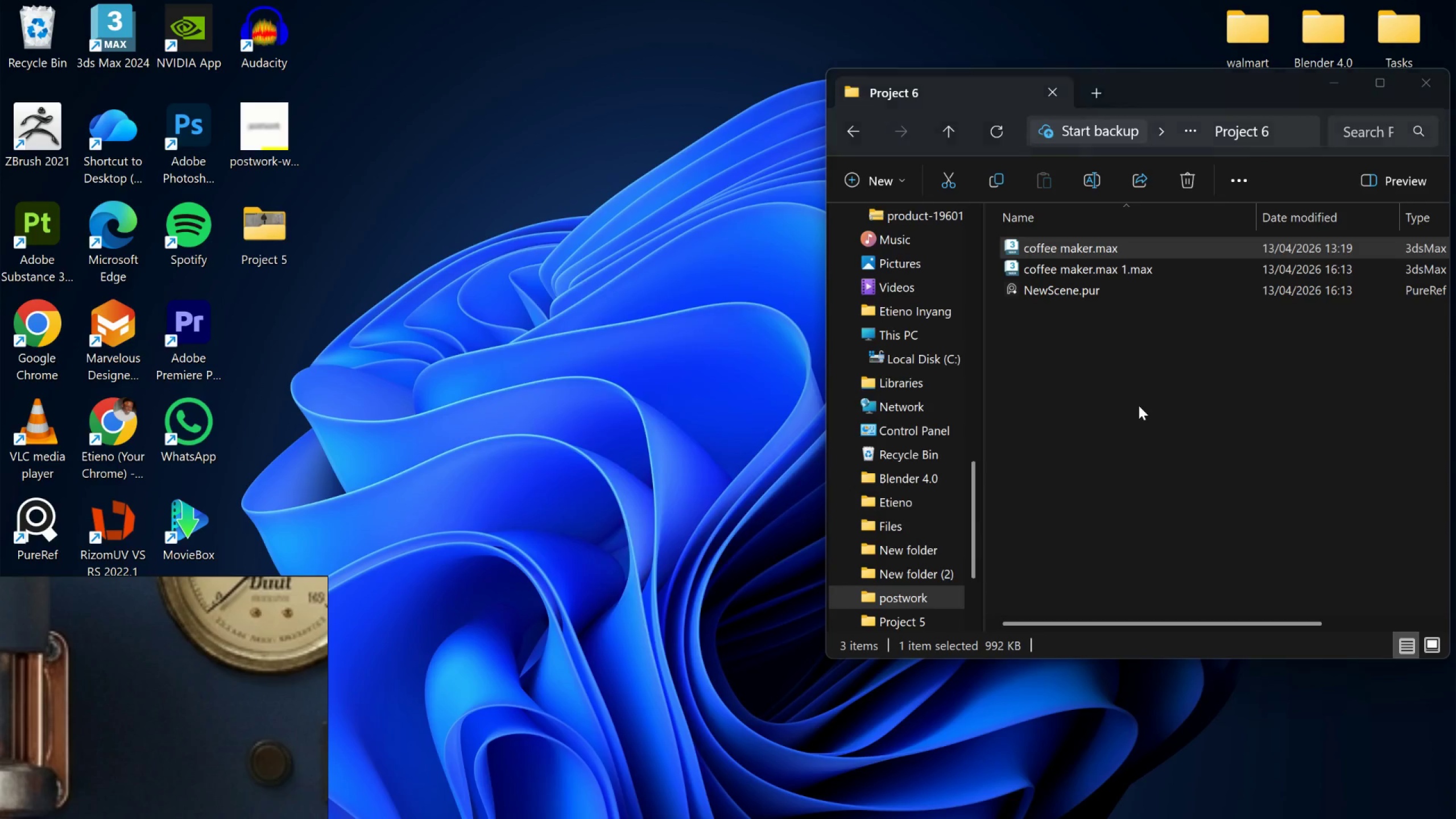 
wait(5.12)
 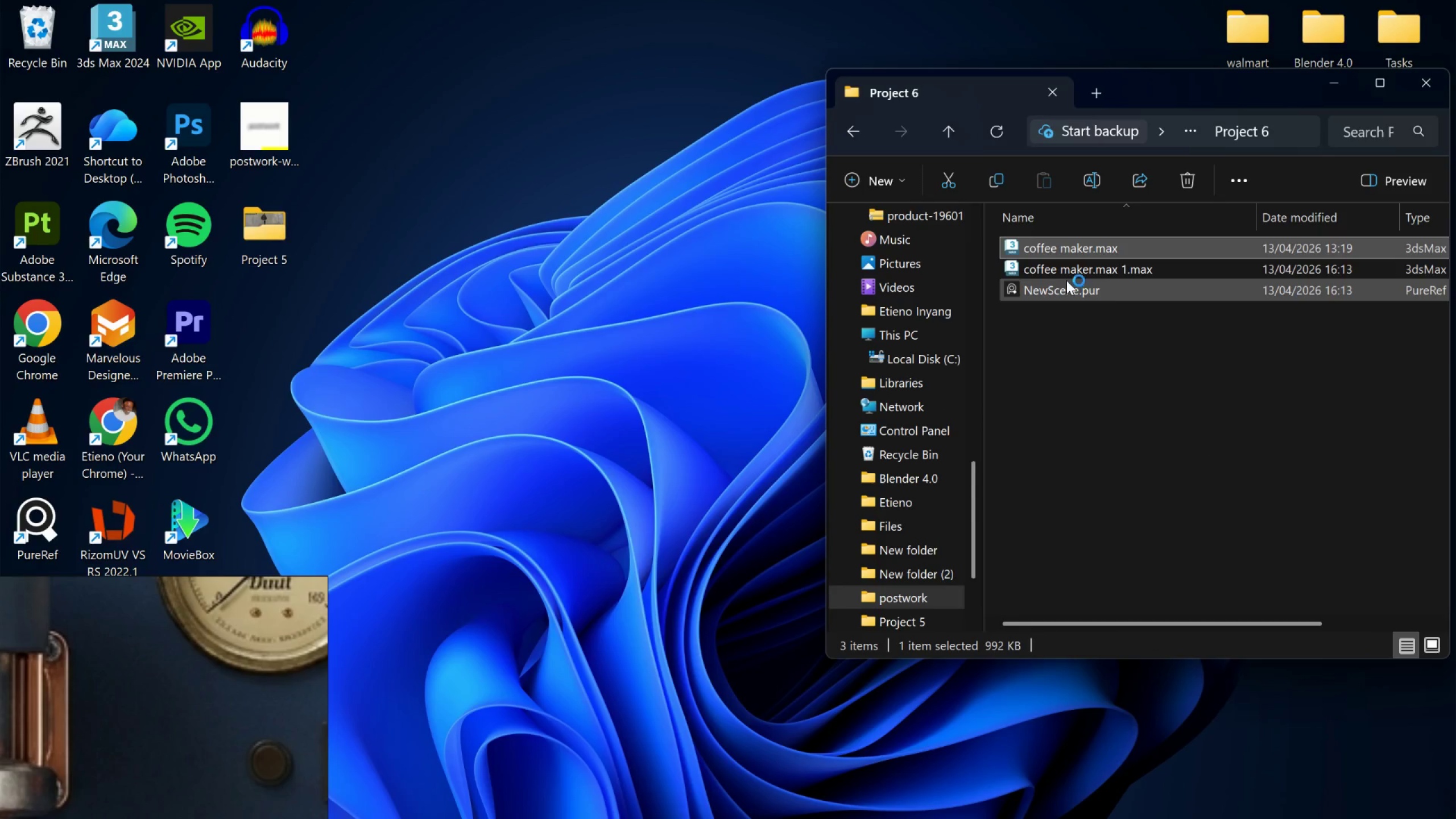 
double_click([1127, 275])
 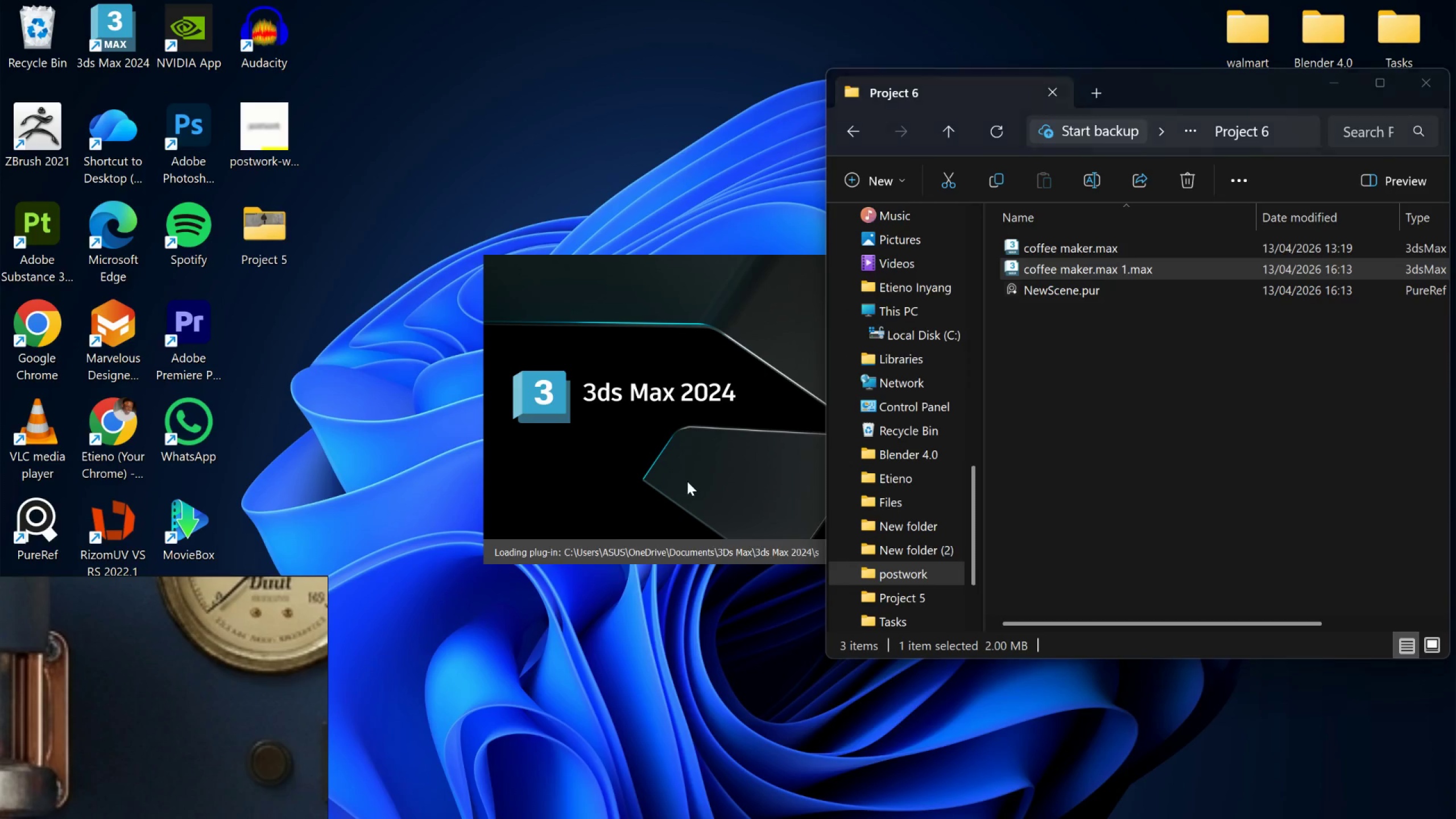 
scroll: coordinate [184, 721], scroll_direction: down, amount: 9.0
 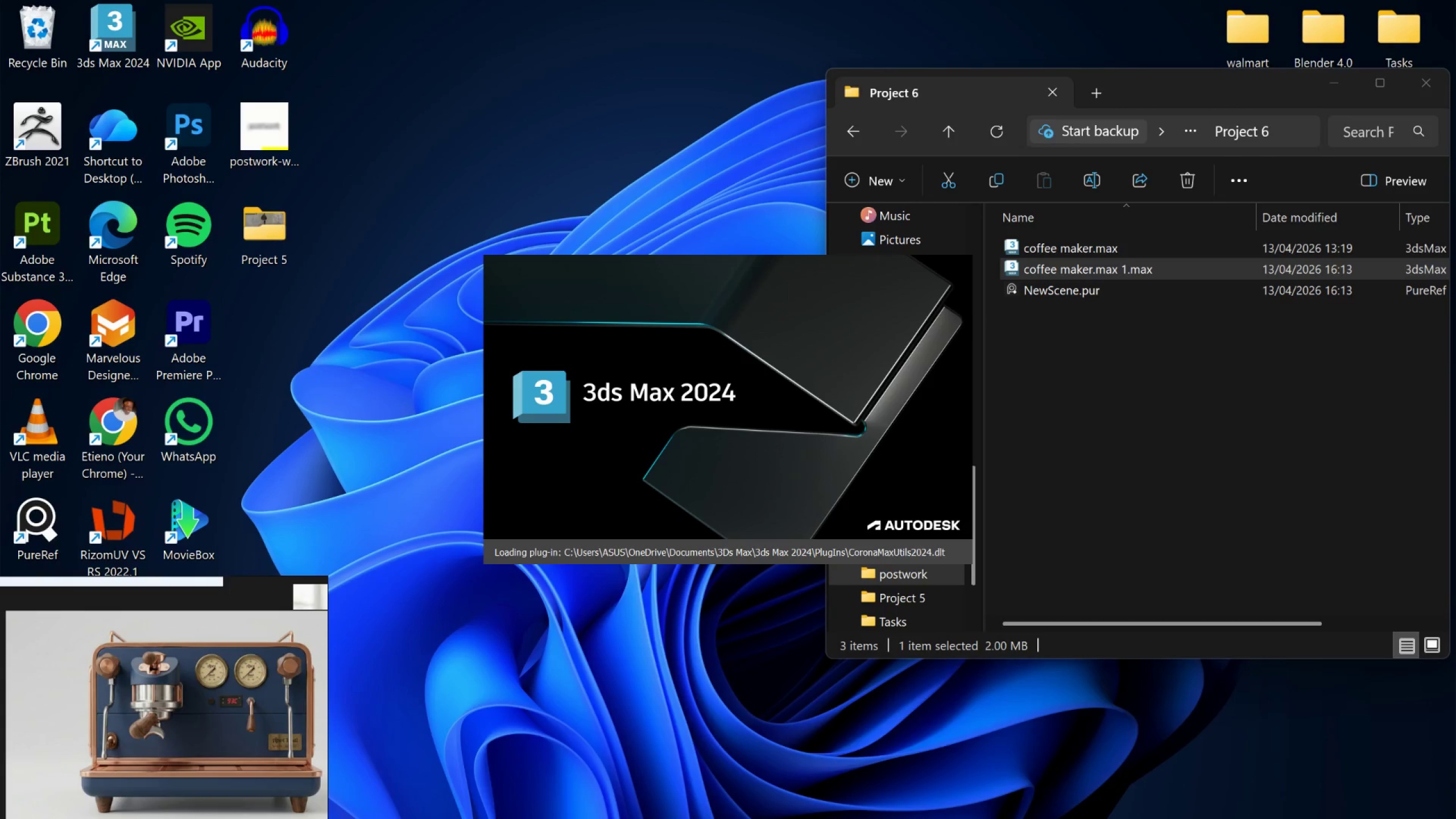 
mouse_move([1120, 770])
 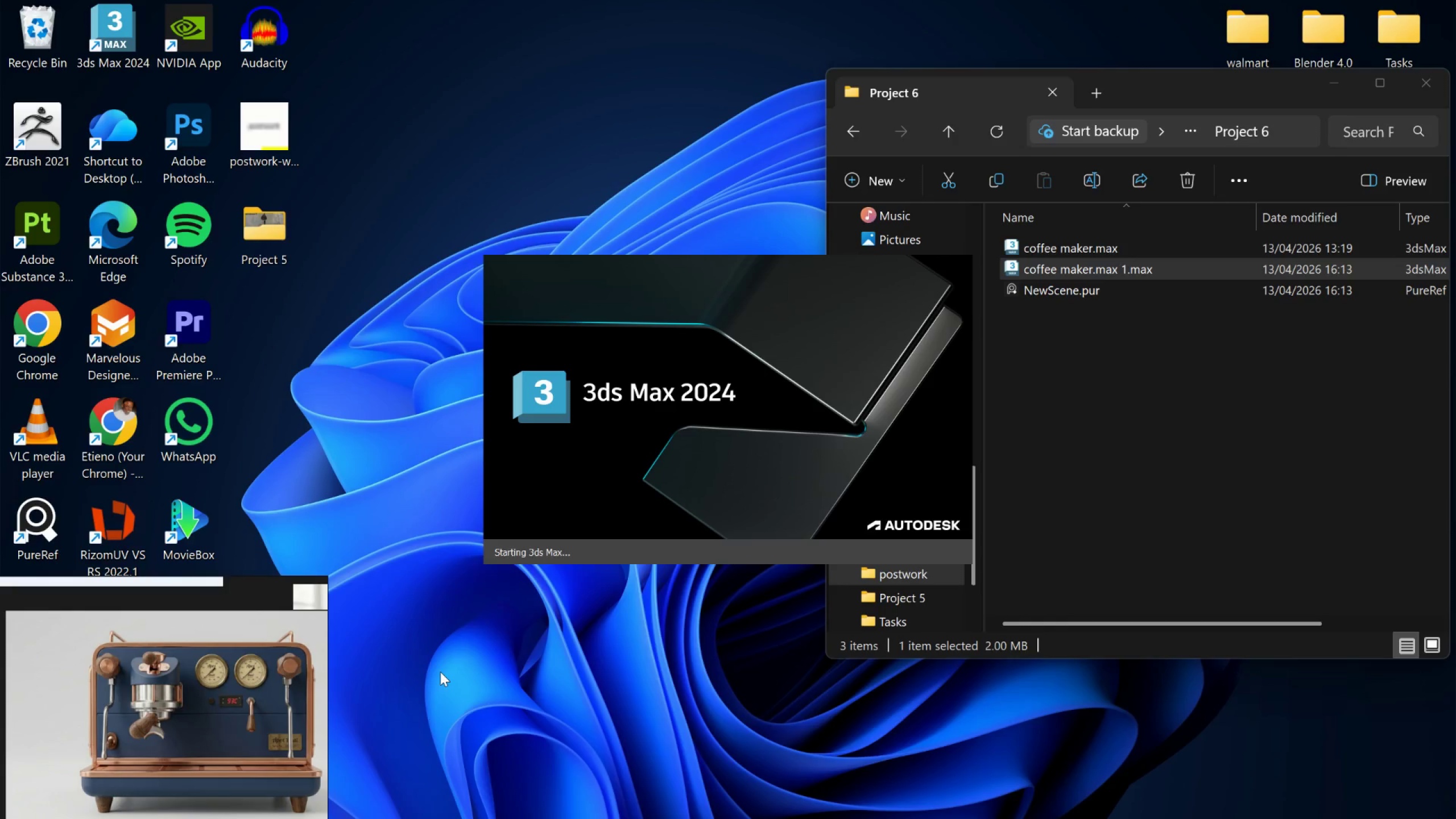 
wait(22.85)
 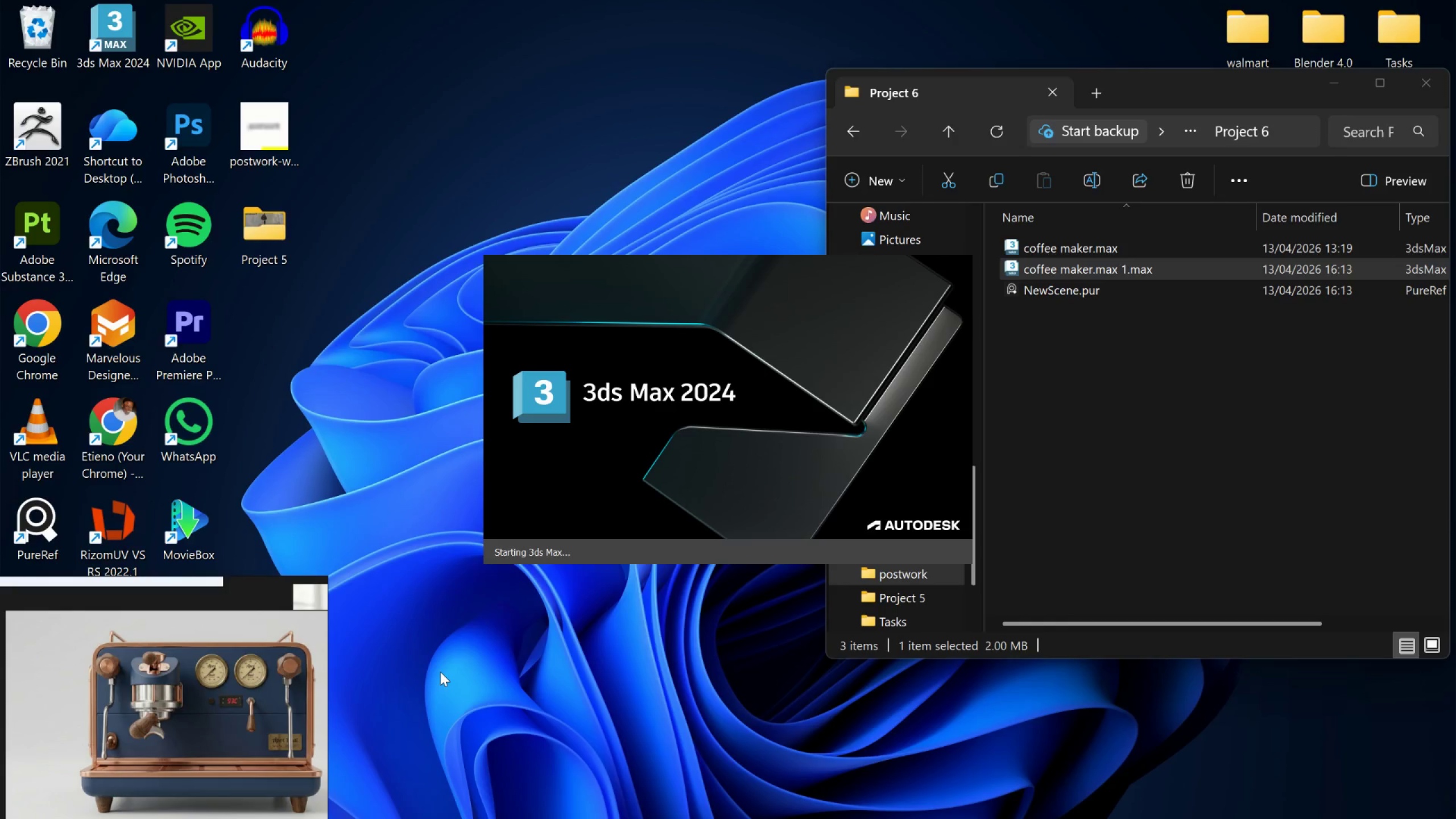 
left_click([1098, 737])
 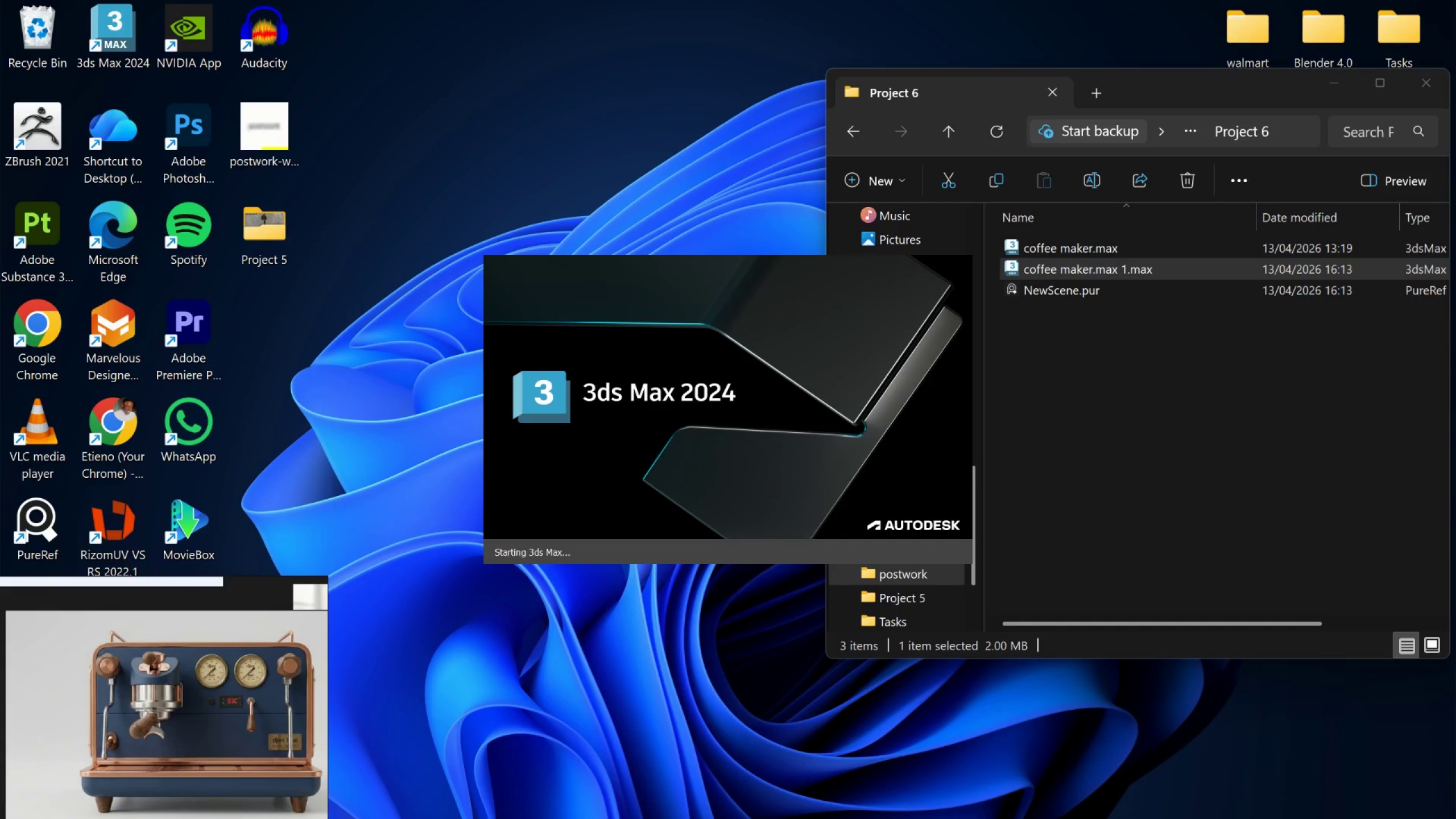 
mouse_move([1138, 803])
 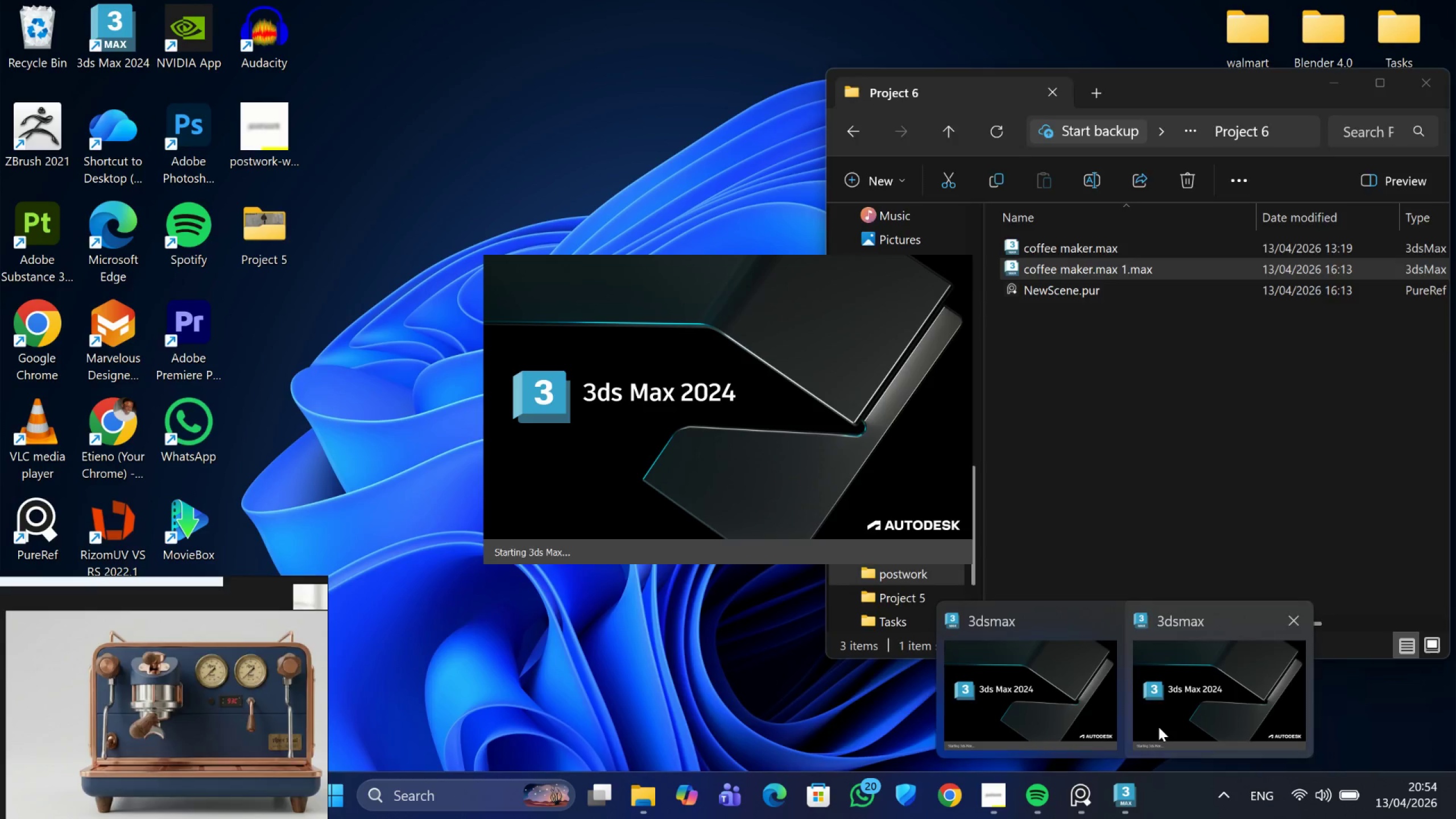 
left_click([1159, 727])
 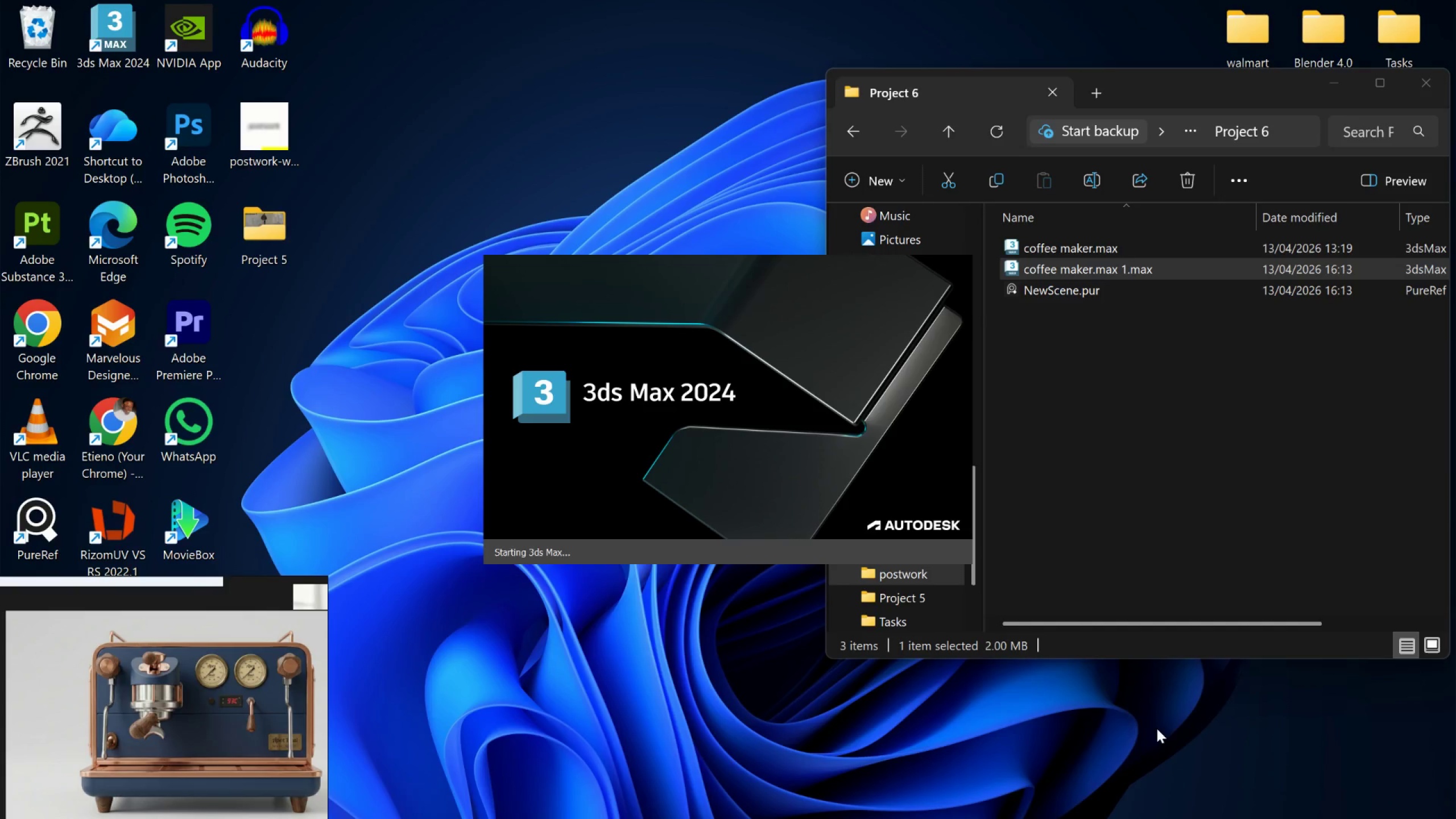 
scroll: coordinate [275, 750], scroll_direction: down, amount: 4.0
 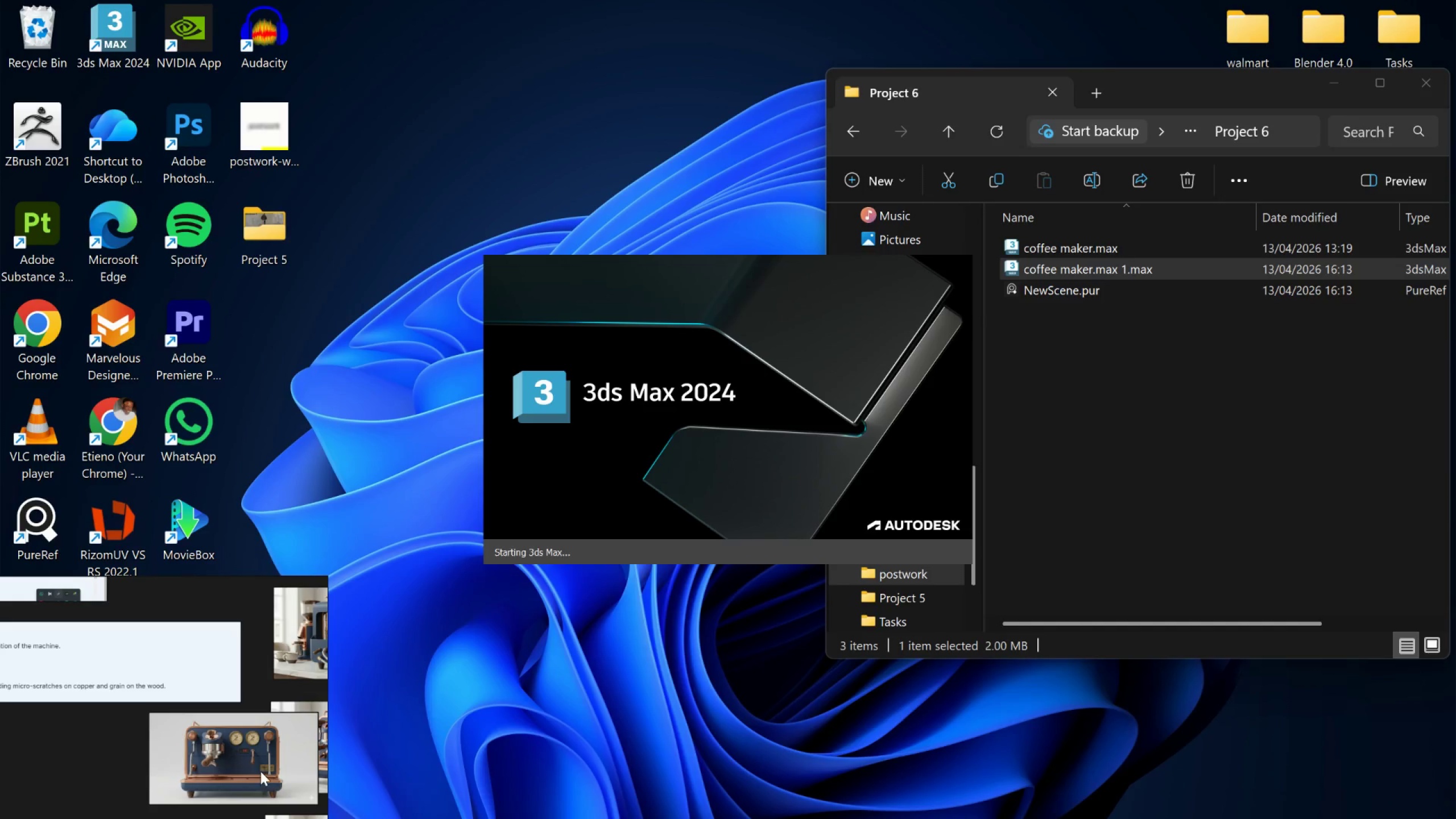 
scroll: coordinate [262, 768], scroll_direction: up, amount: 3.0
 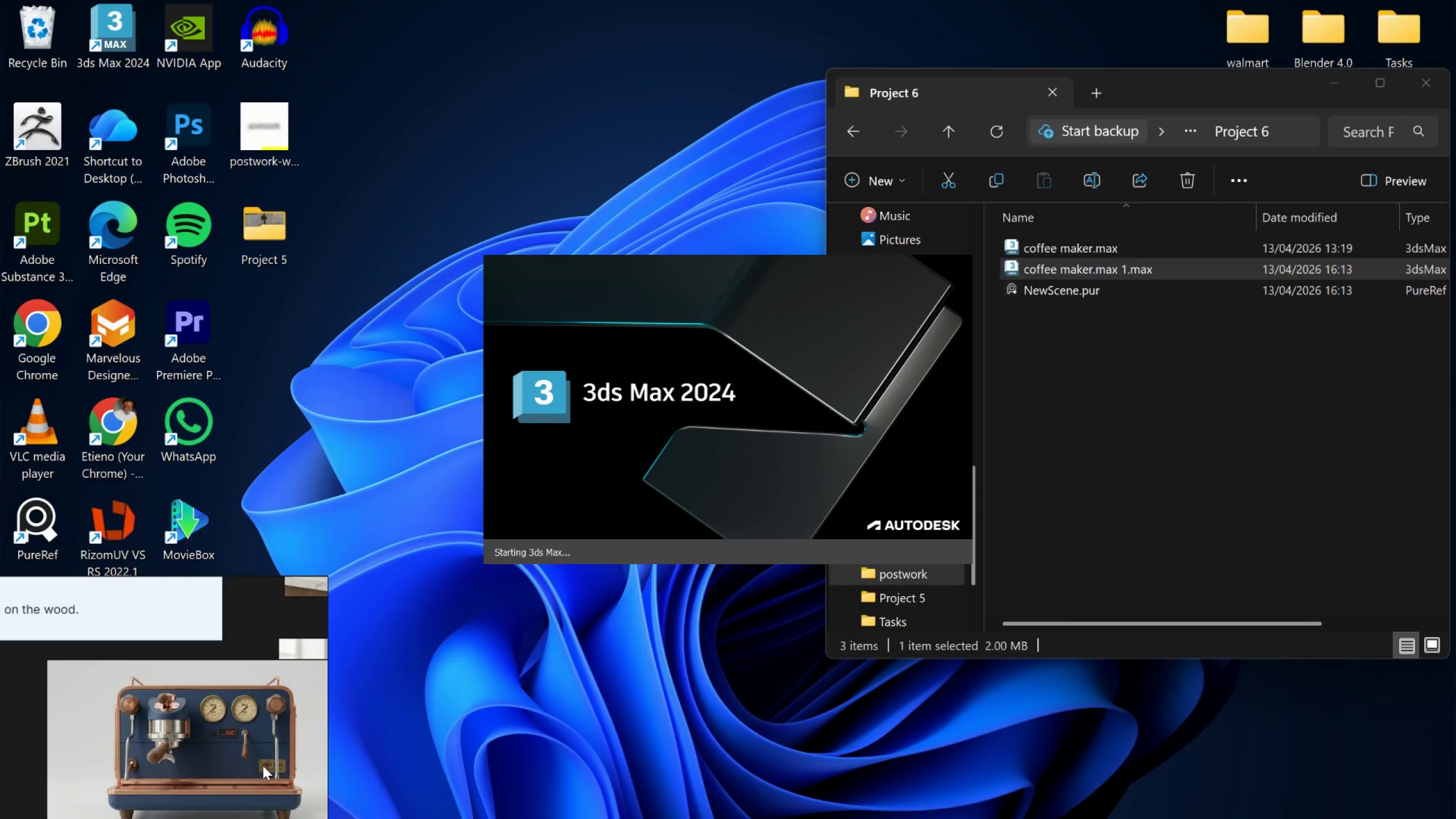 
wait(6.11)
 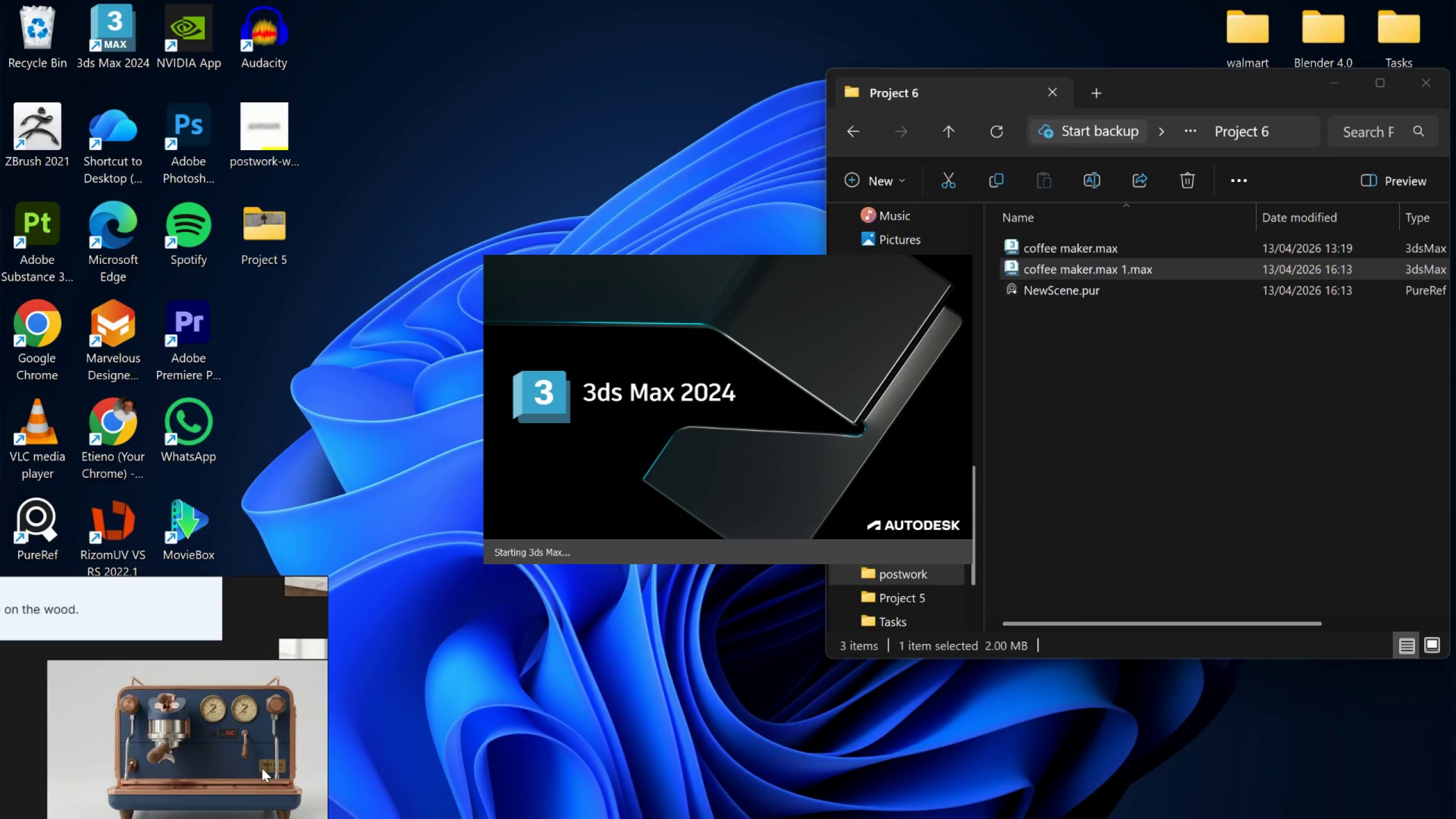 
scroll: coordinate [547, 475], scroll_direction: down, amount: 1.0
 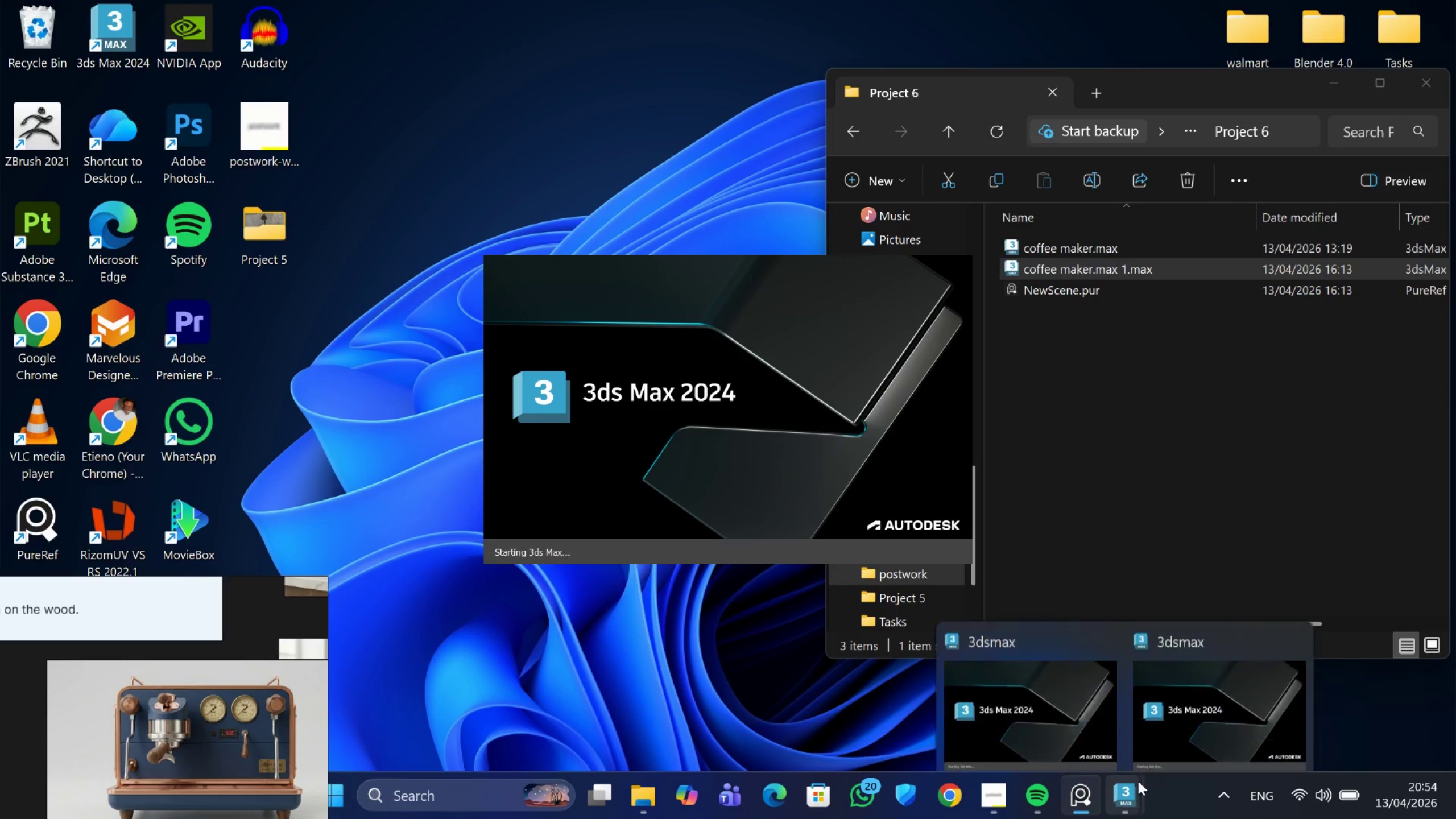 
left_click([1156, 714])
 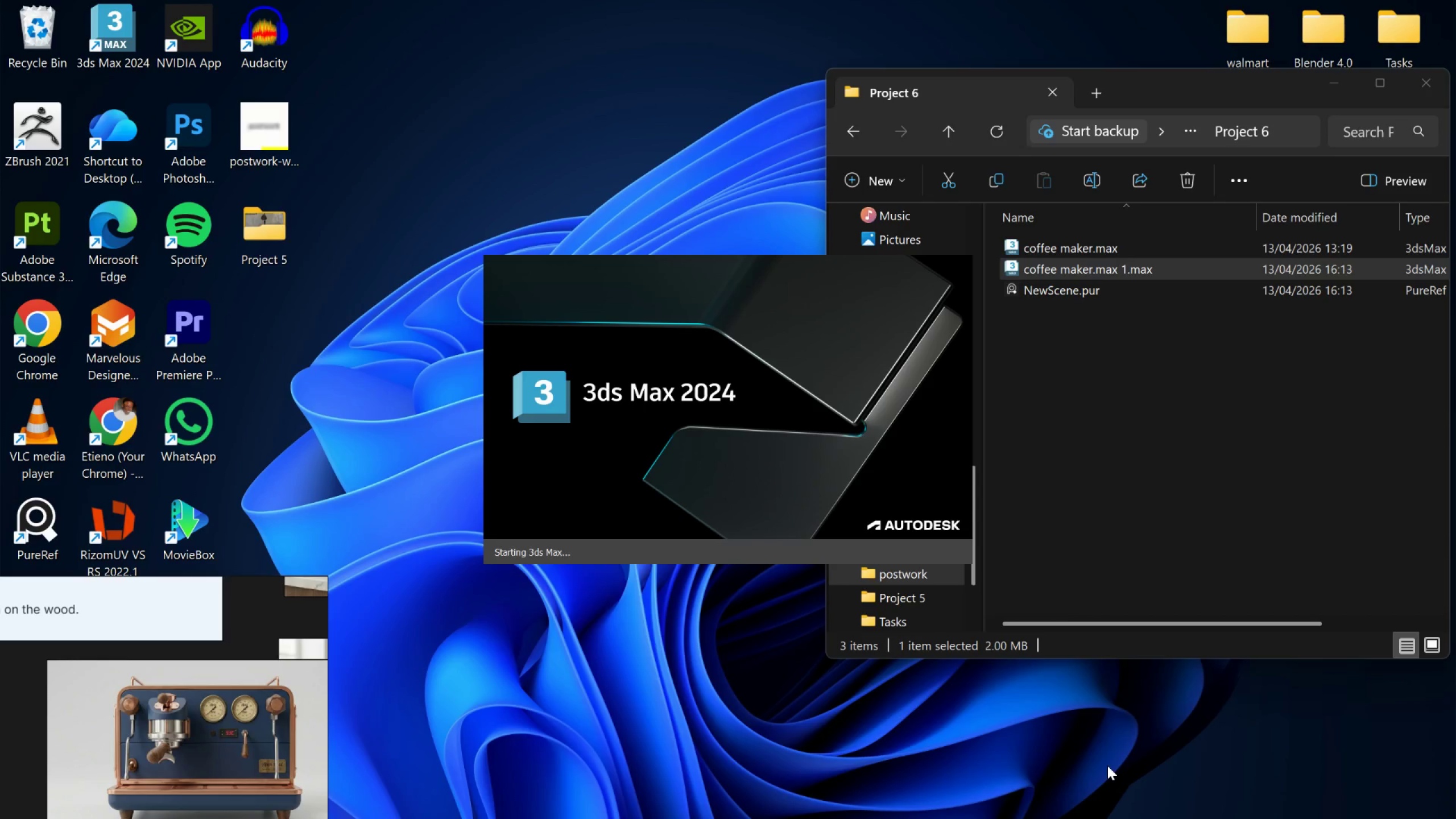 
left_click([1107, 766])
 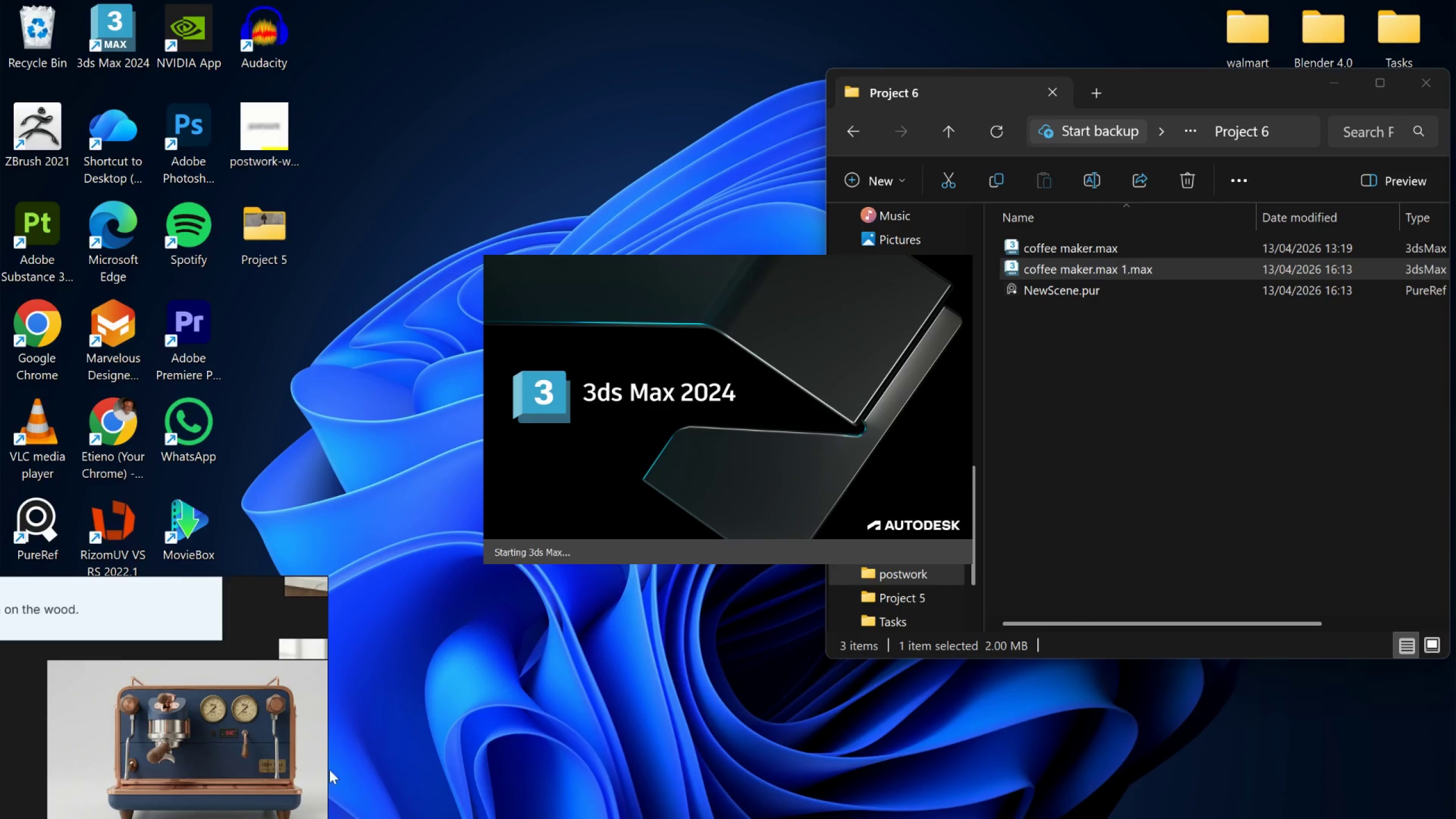 
scroll: coordinate [221, 766], scroll_direction: down, amount: 5.0
 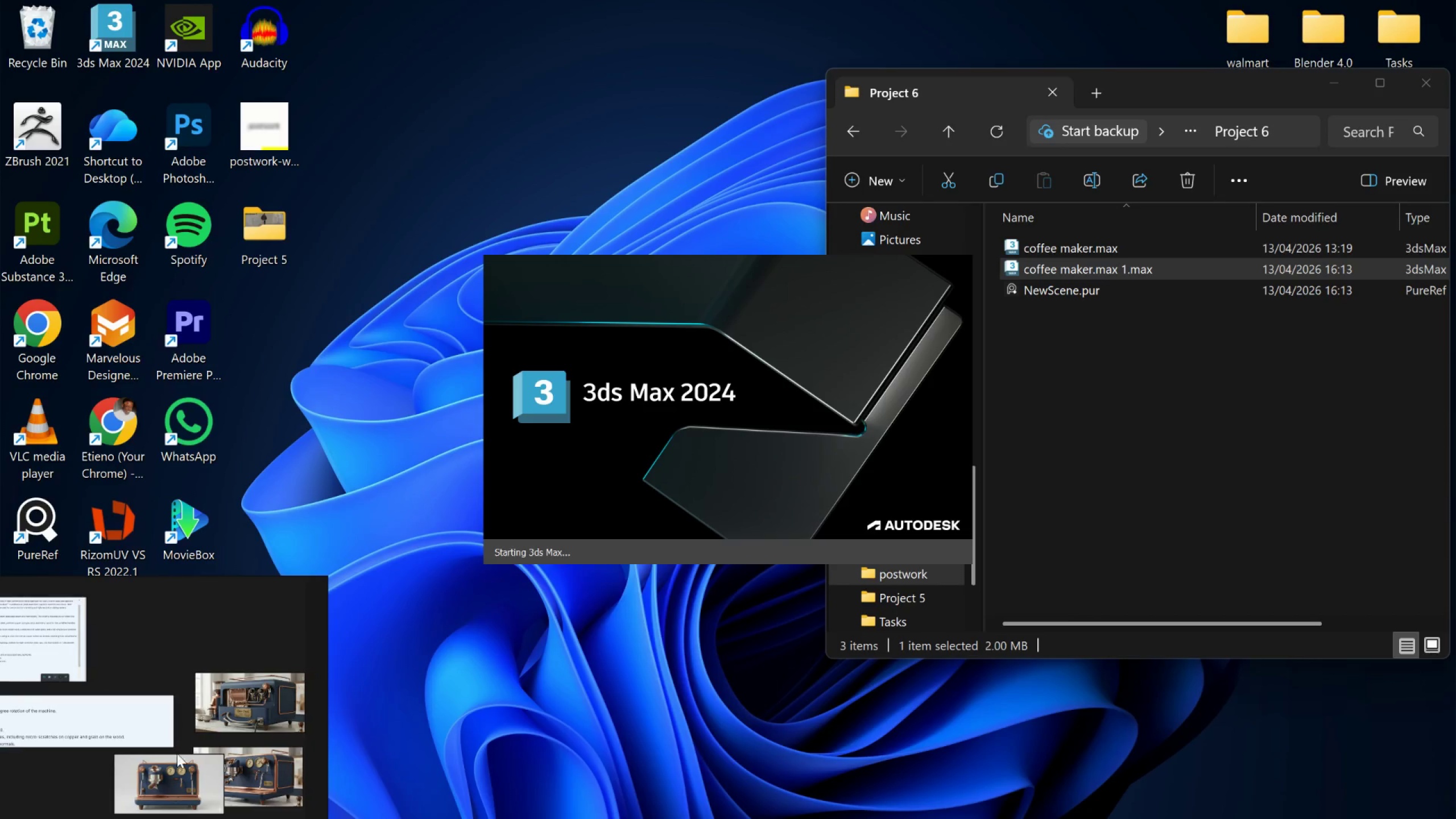 
scroll: coordinate [249, 685], scroll_direction: up, amount: 9.0
 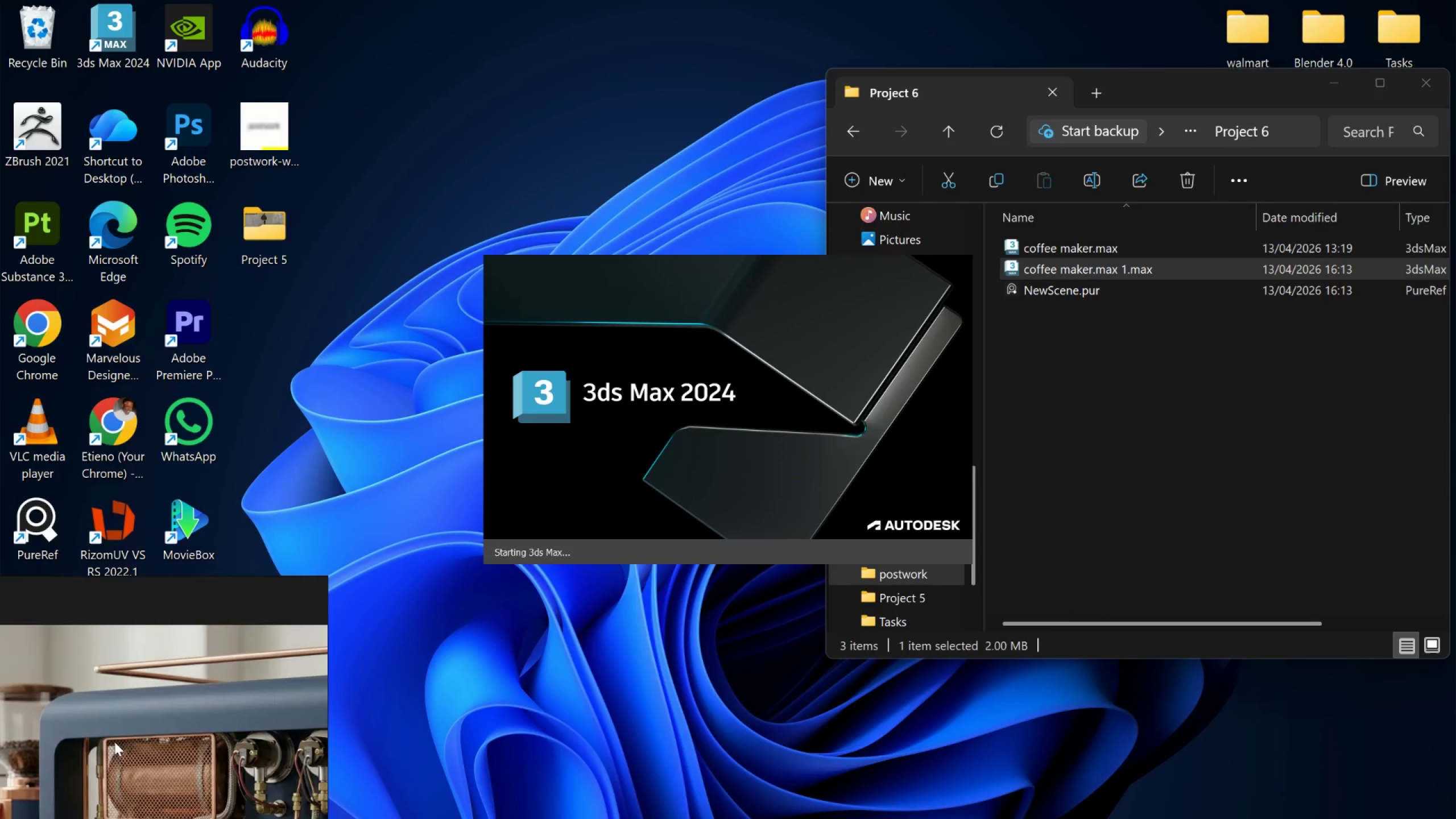 
scroll: coordinate [121, 727], scroll_direction: down, amount: 3.0
 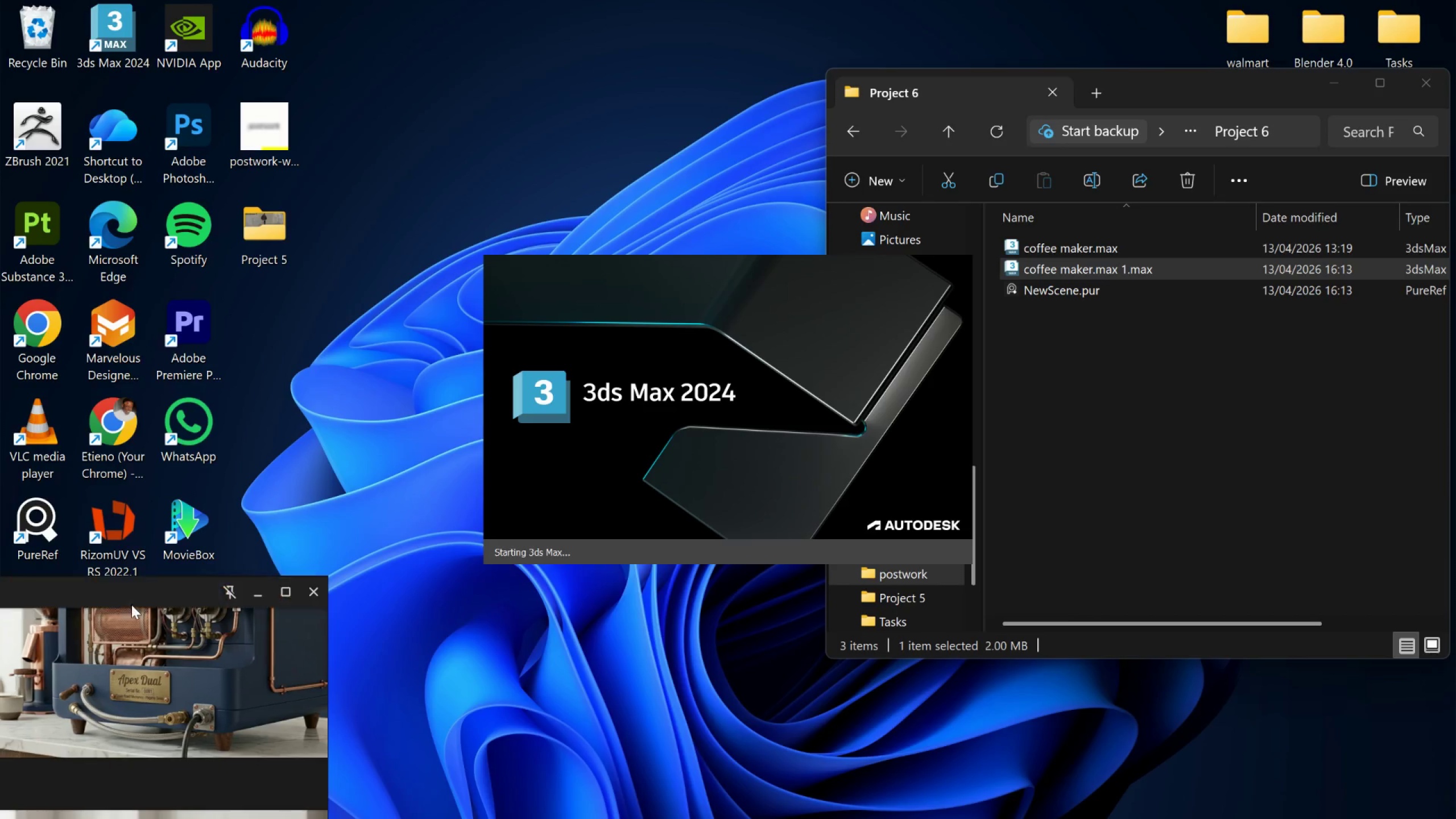 
scroll: coordinate [198, 786], scroll_direction: up, amount: 7.0
 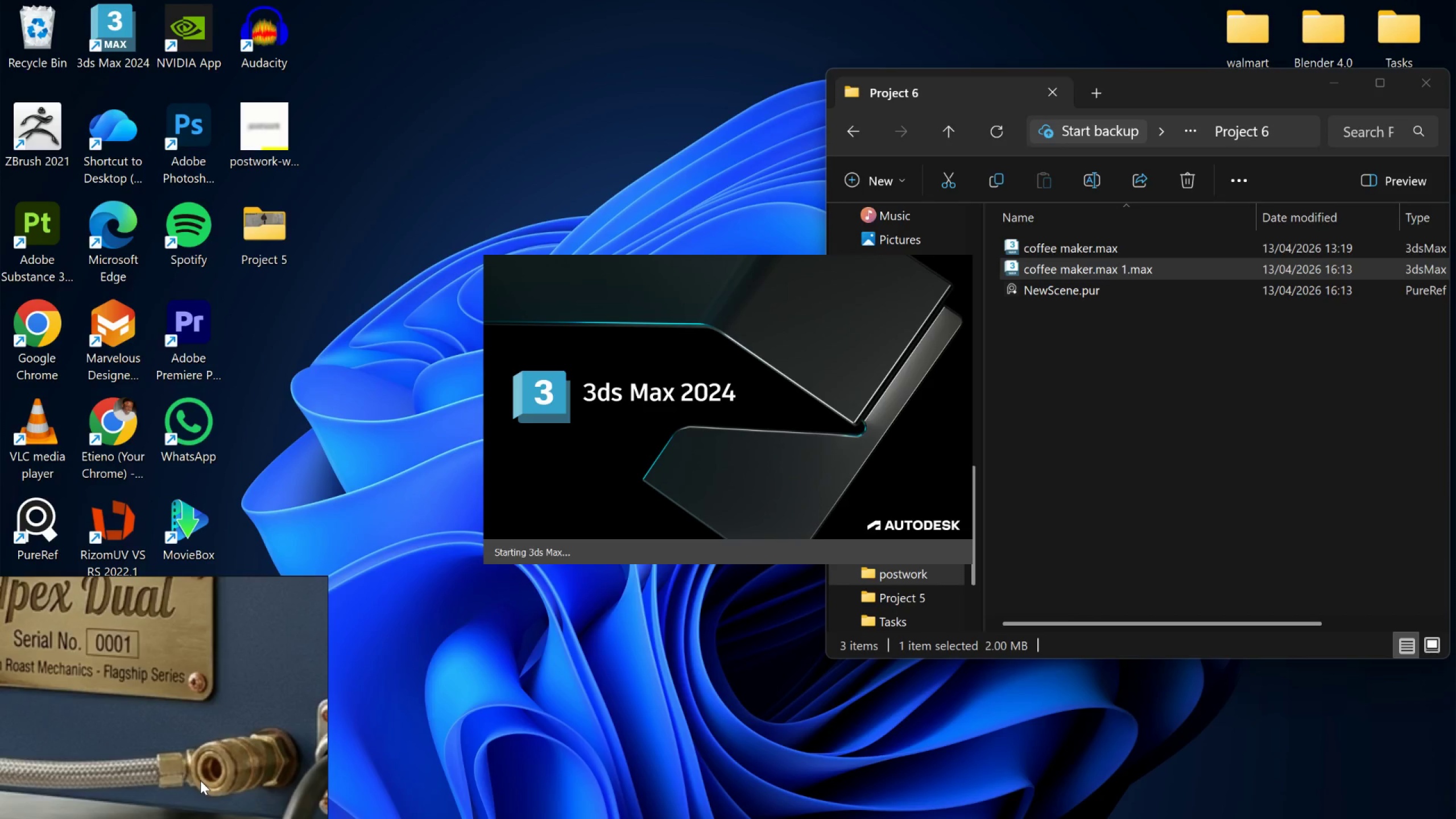 
scroll: coordinate [202, 776], scroll_direction: down, amount: 7.0
 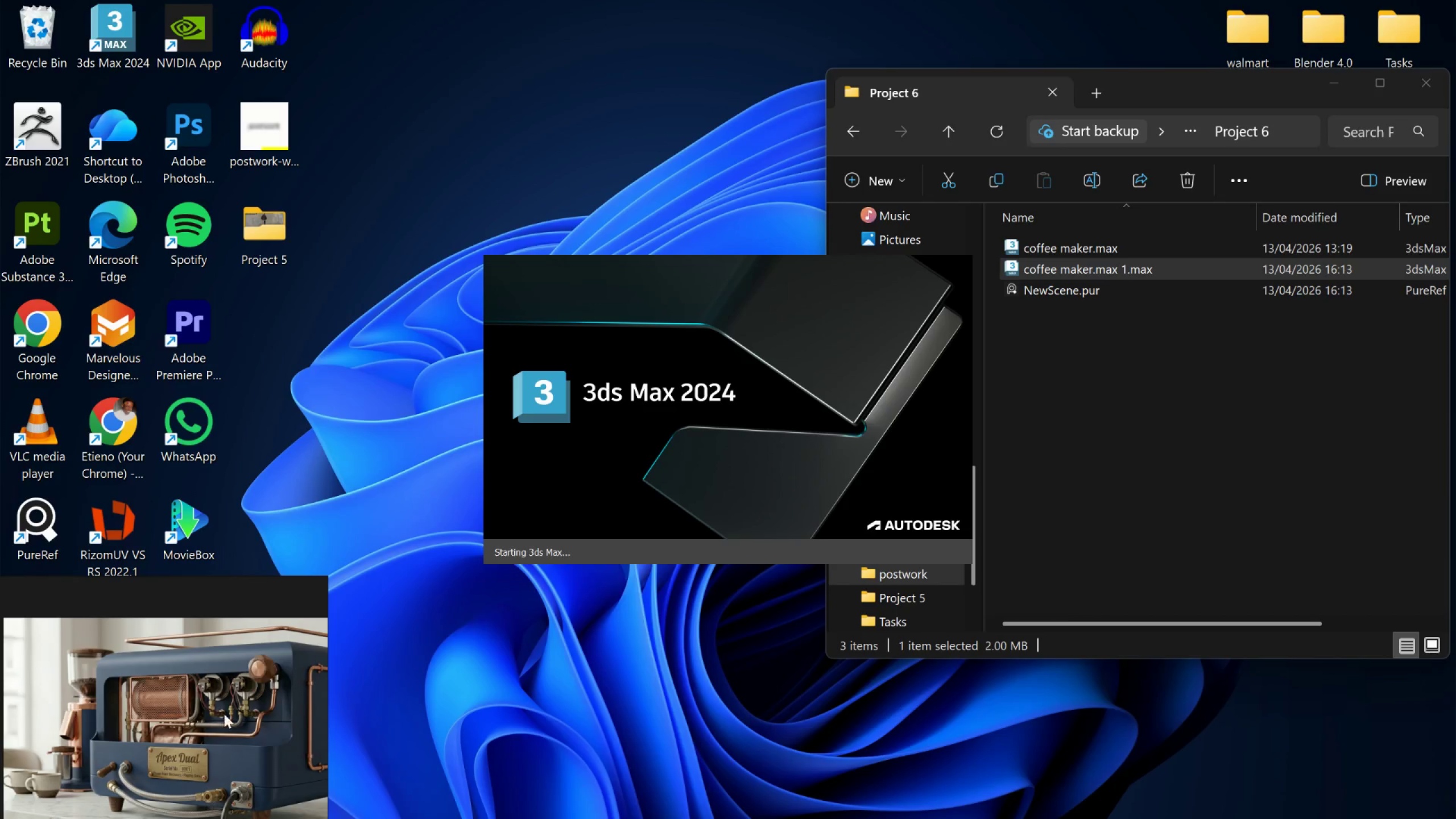 
scroll: coordinate [288, 718], scroll_direction: up, amount: 7.0
 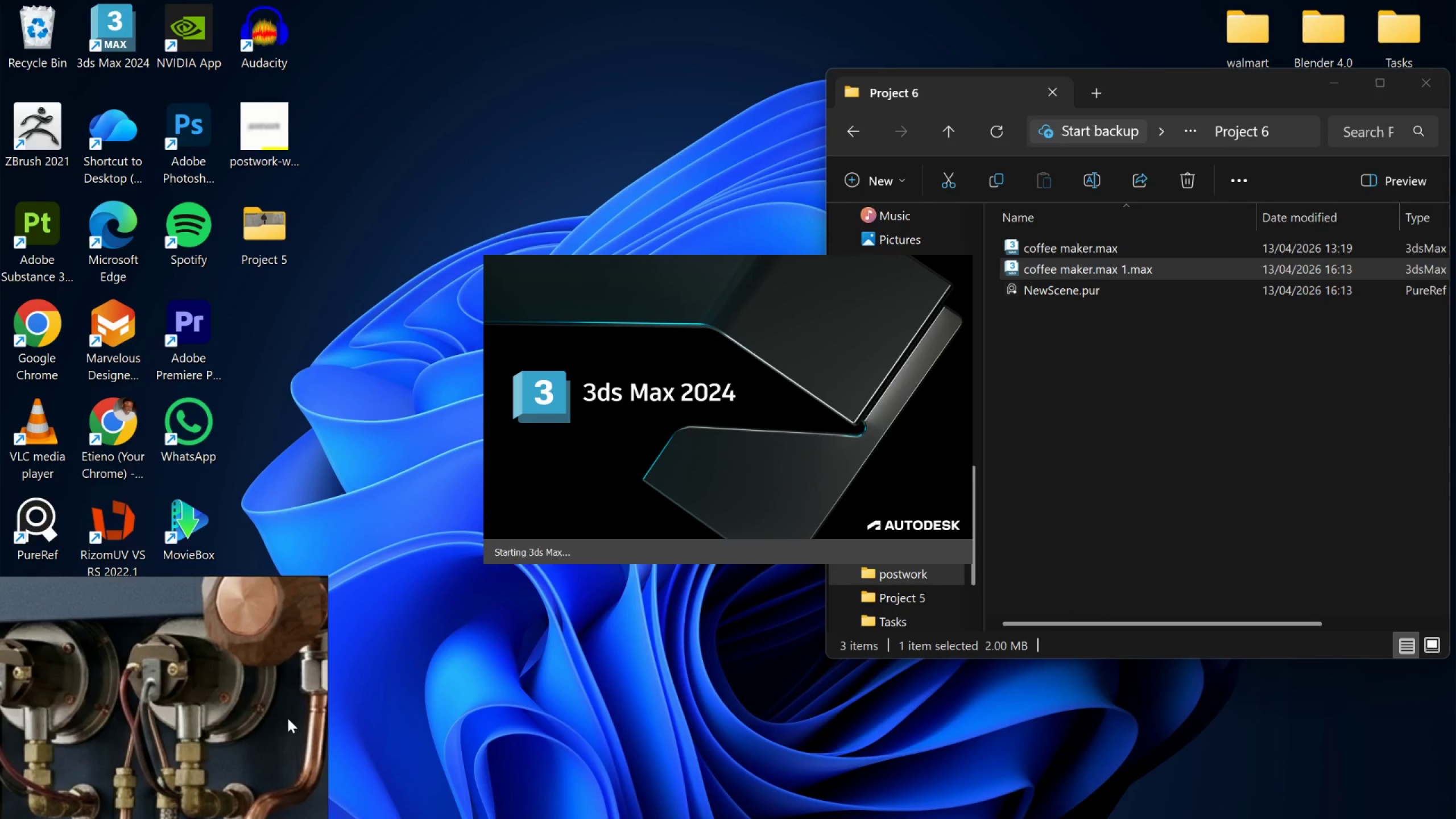 
scroll: coordinate [288, 718], scroll_direction: down, amount: 7.0
 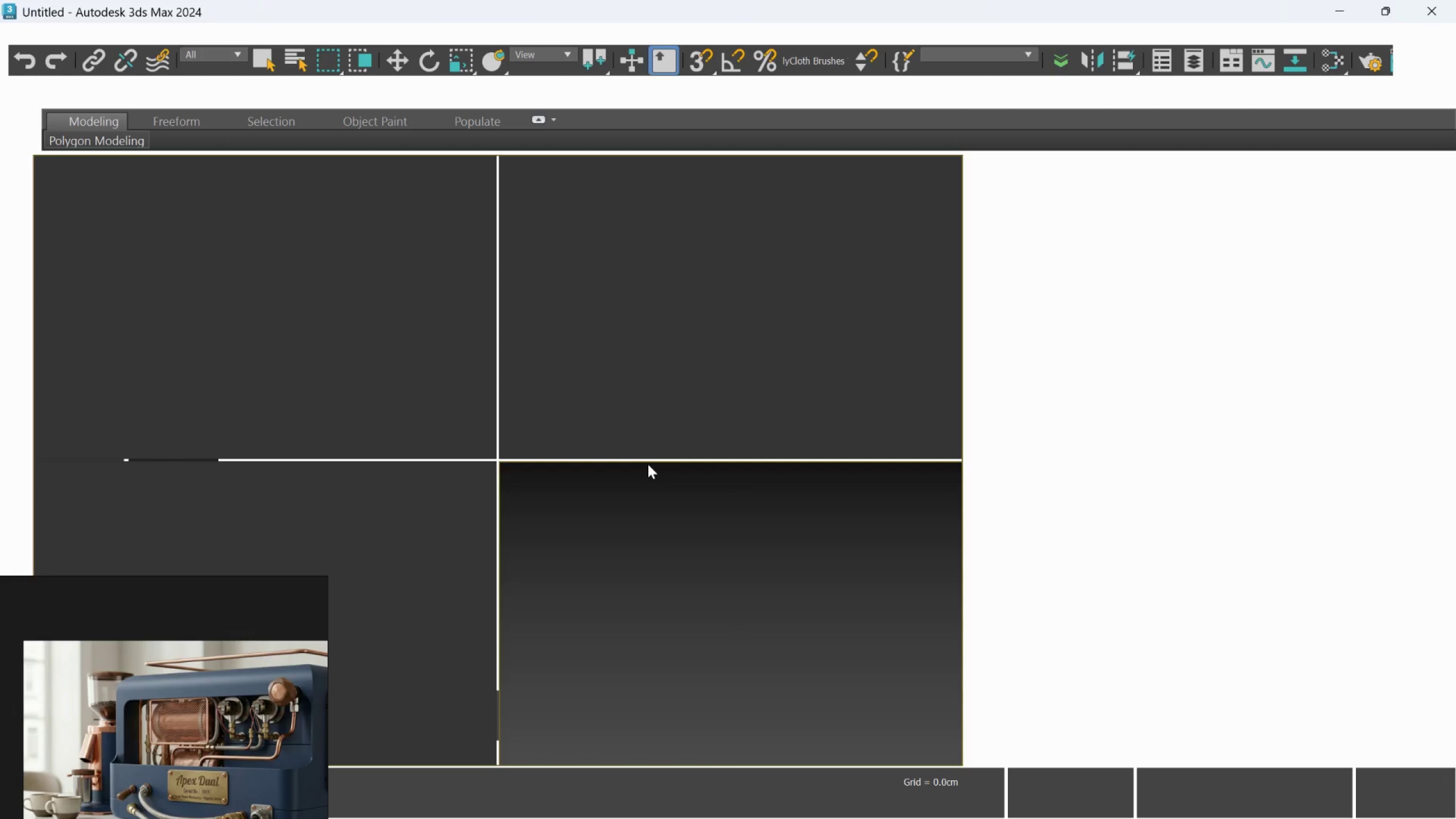 
wait(8.99)
 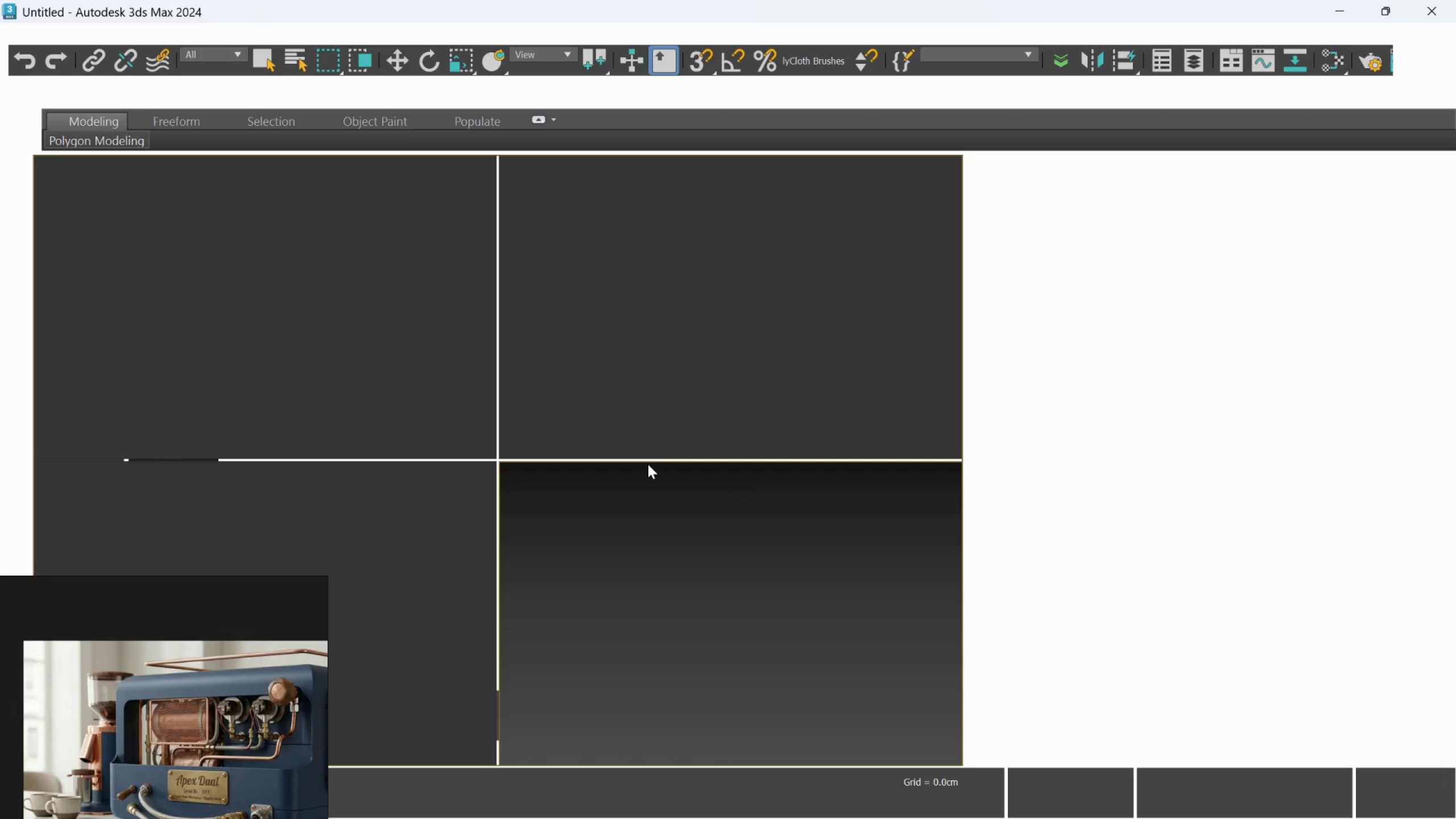 
left_click([1106, 716])
 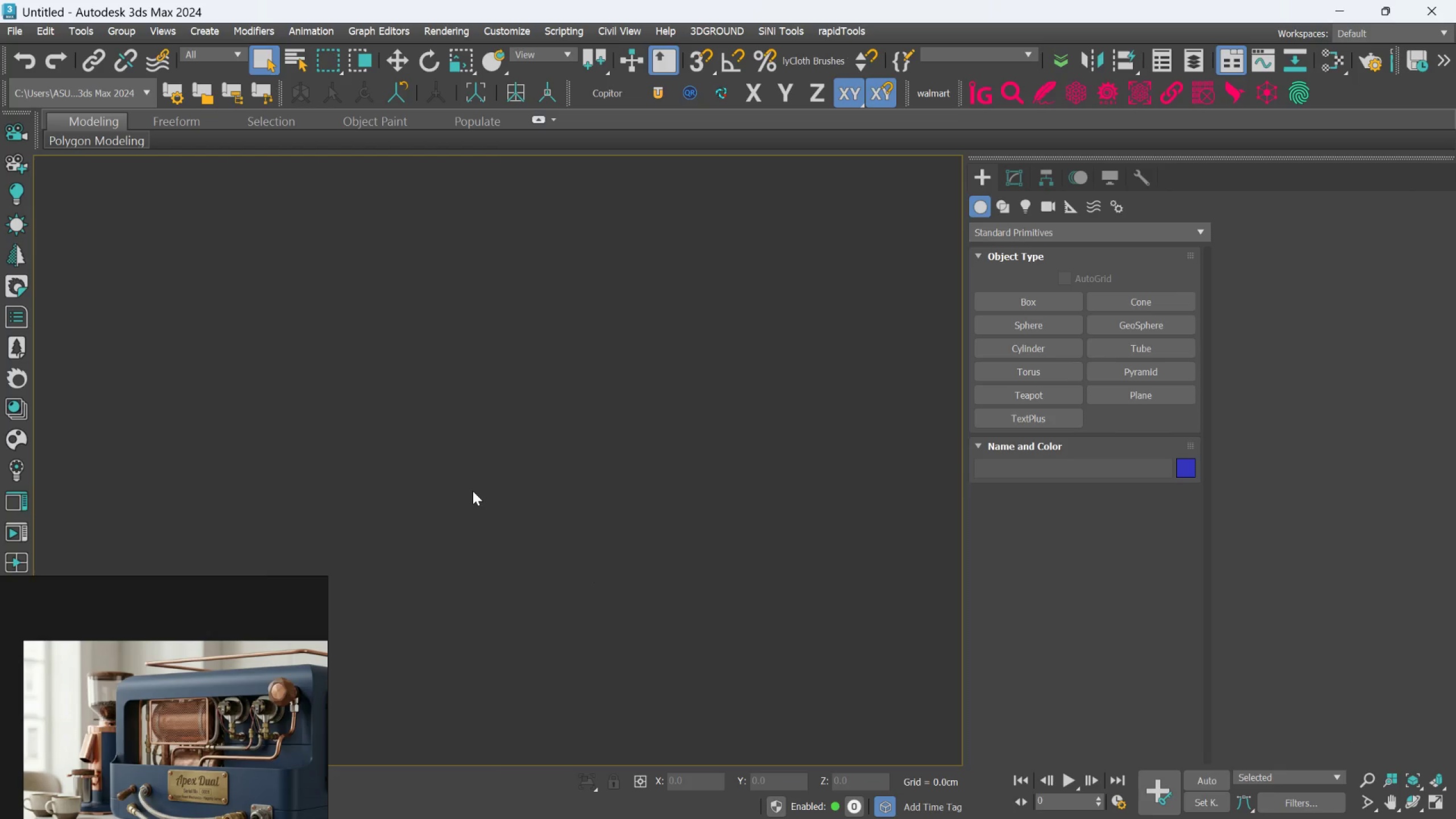 
wait(5.76)
 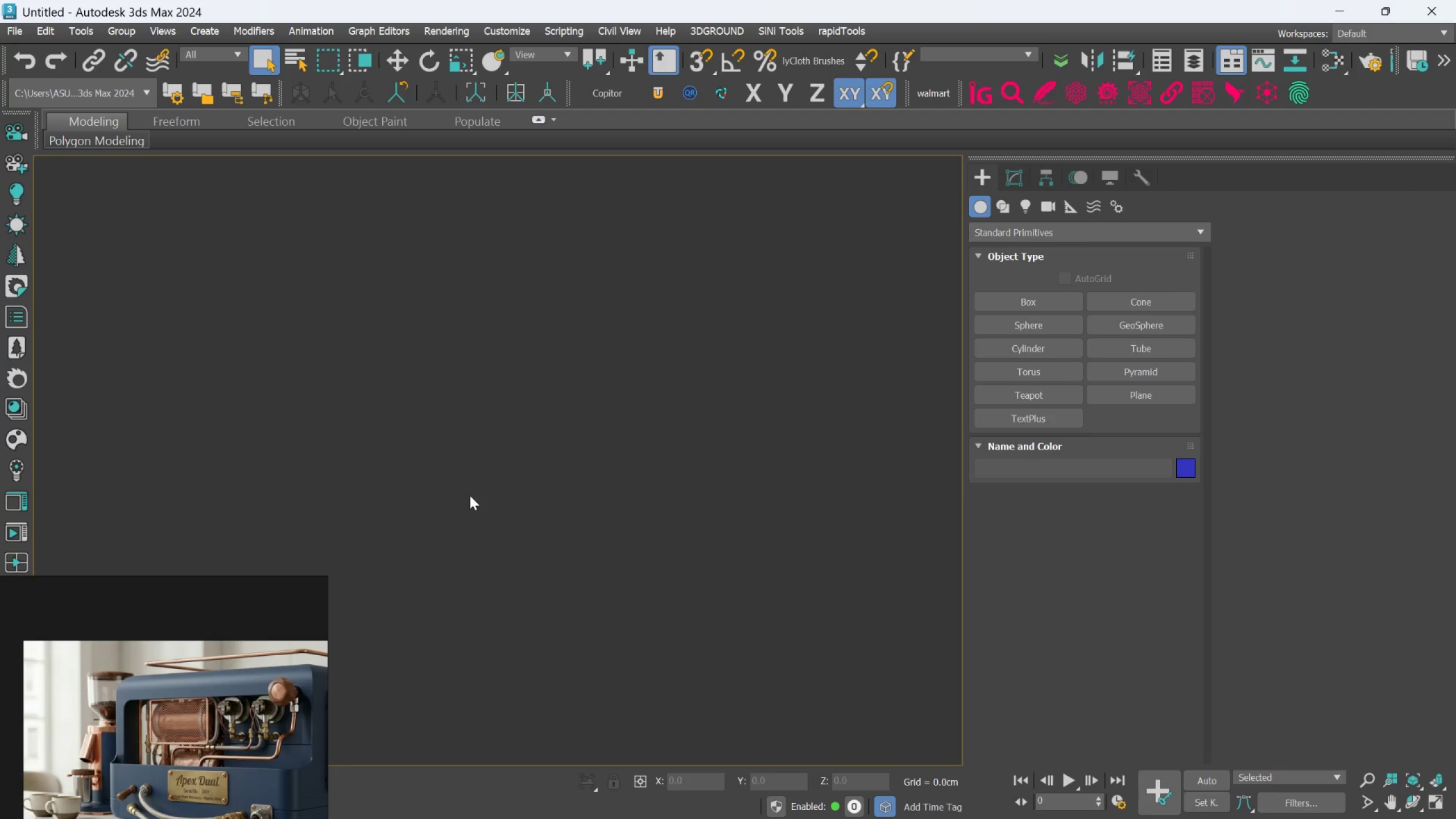 
scroll: coordinate [505, 479], scroll_direction: down, amount: 7.0
 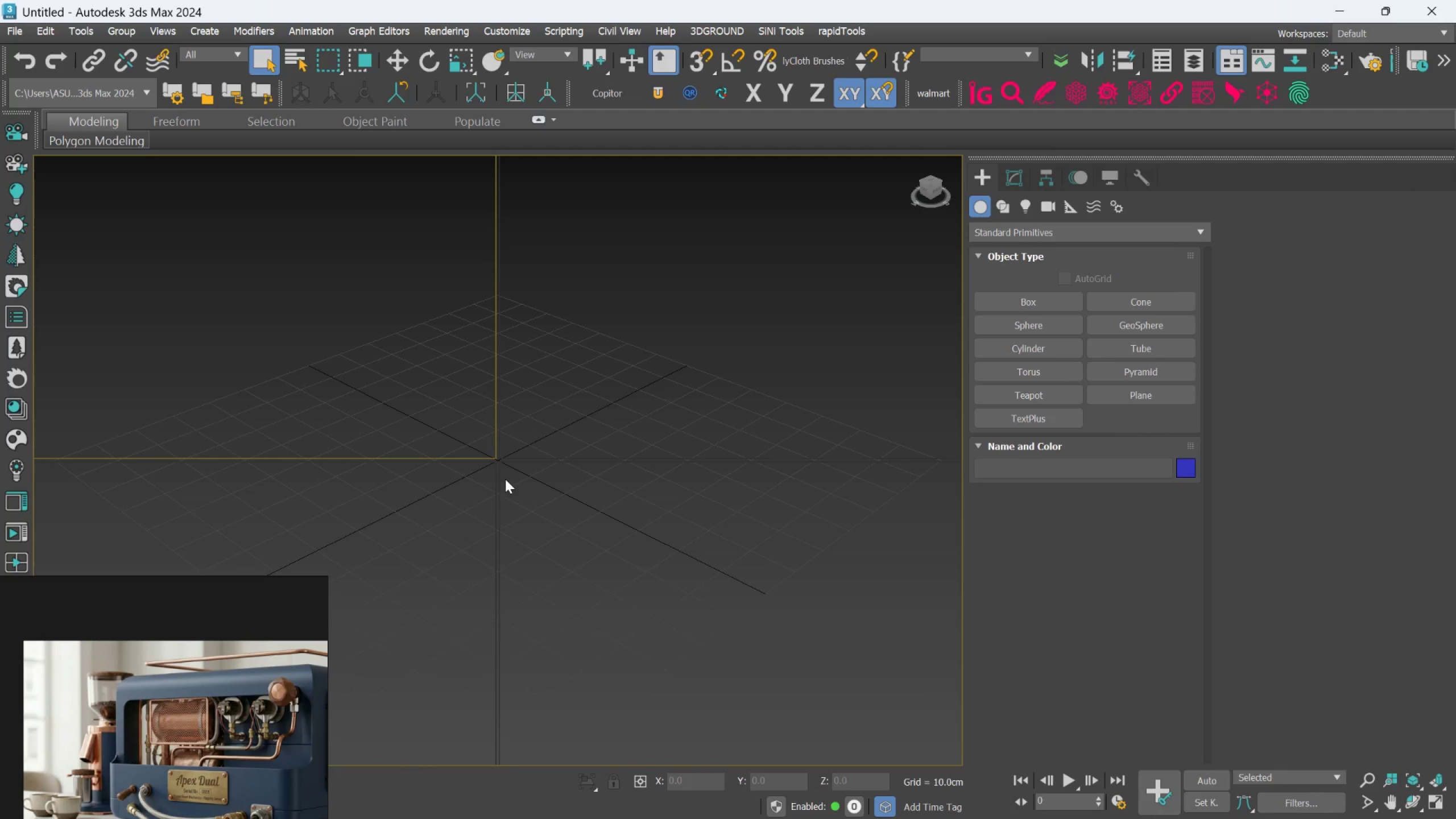 
scroll: coordinate [505, 479], scroll_direction: up, amount: 4.0
 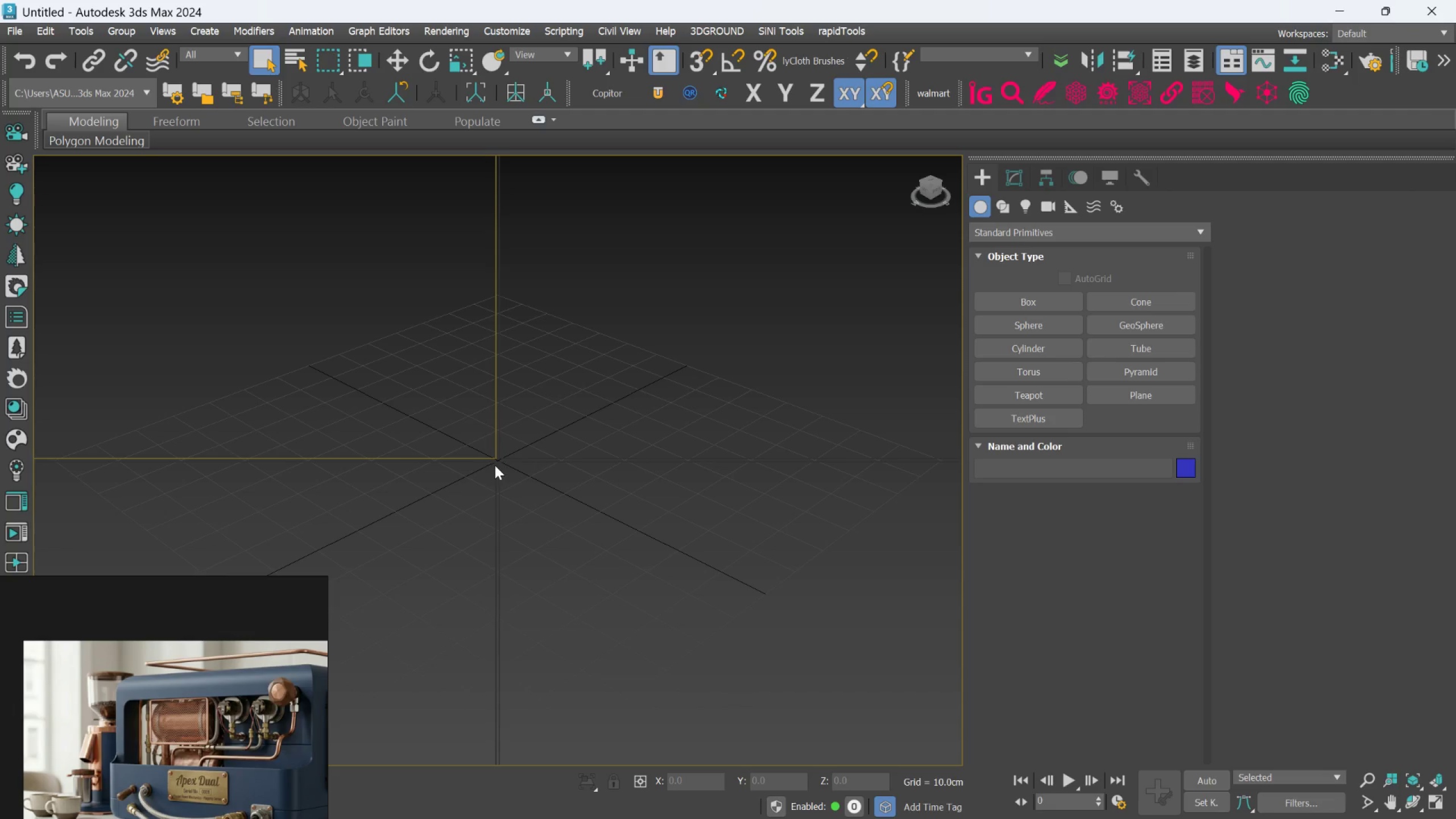 
wait(10.29)
 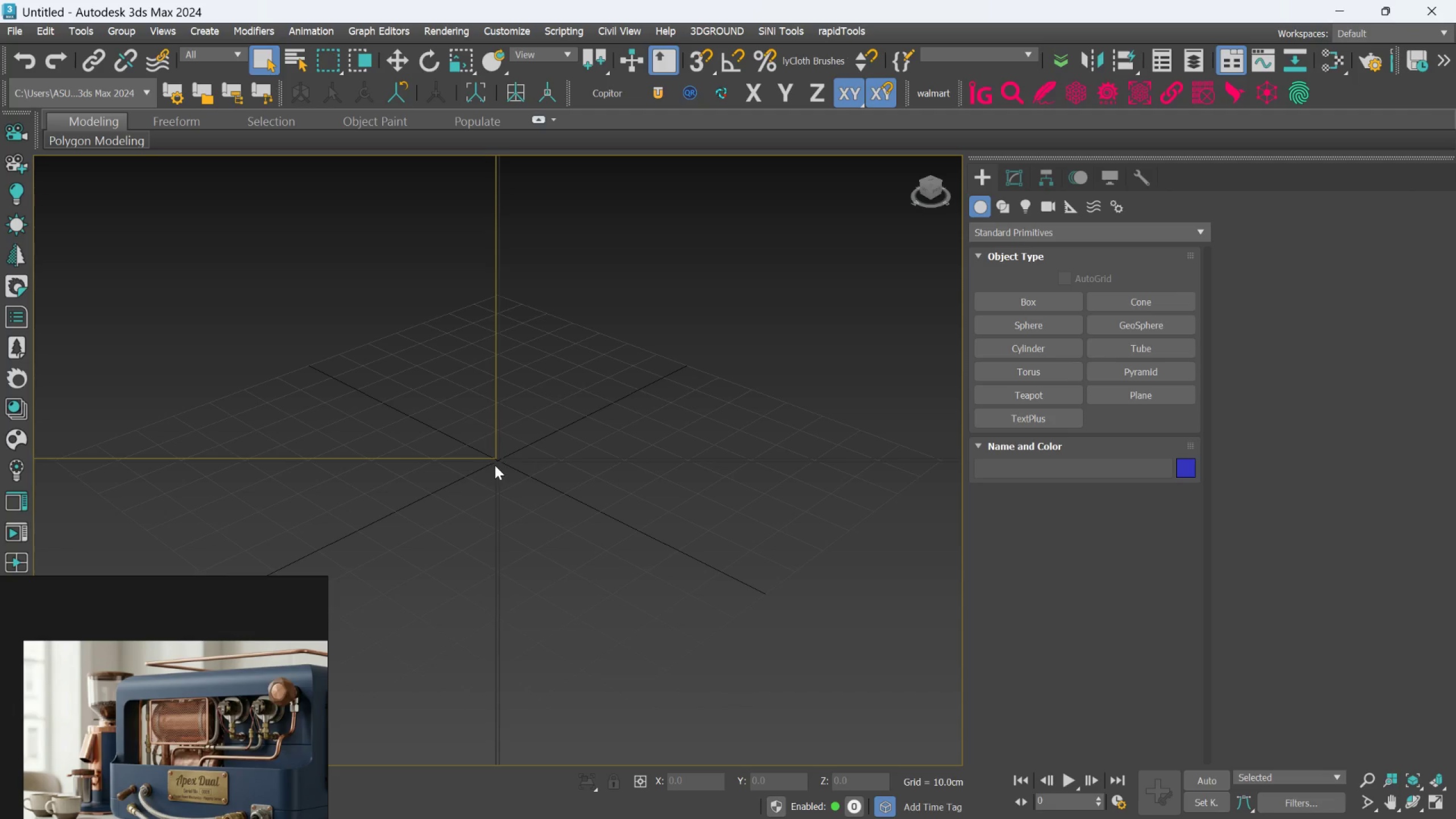 
scroll: coordinate [595, 512], scroll_direction: down, amount: 9.0
 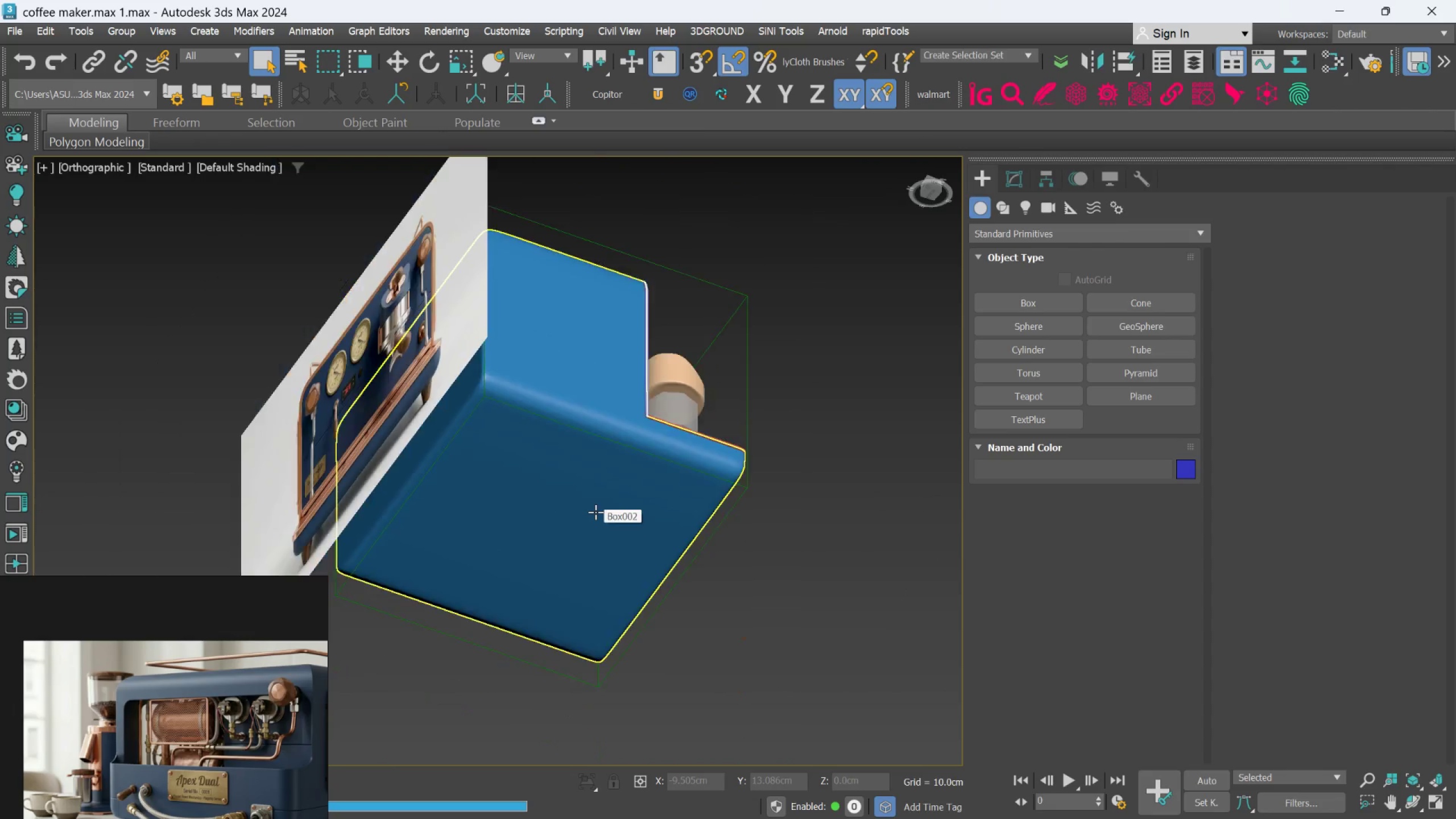 
hold_key(key=AltLeft, duration=0.67)
 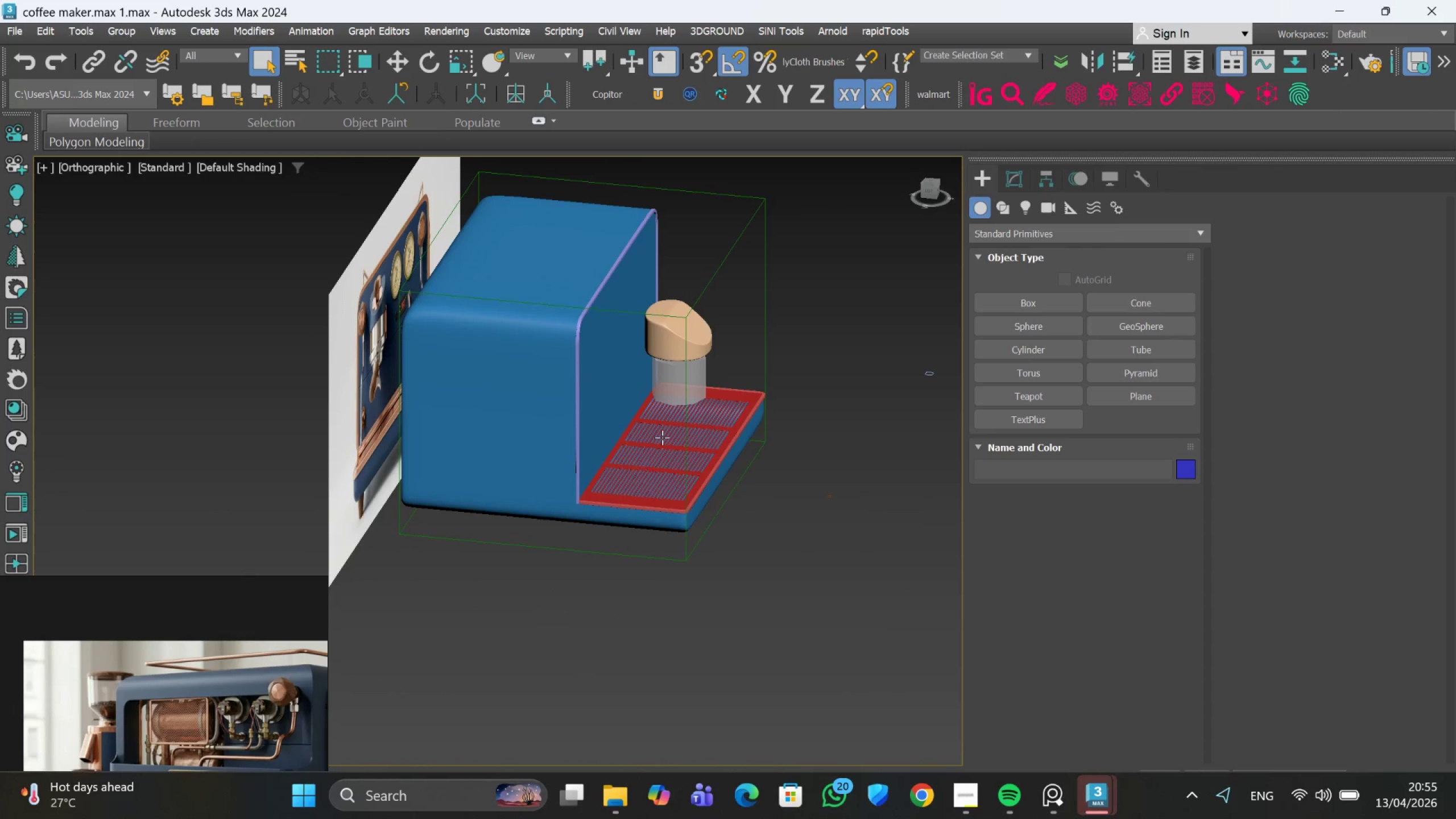 
hold_key(key=AltLeft, duration=0.43)
 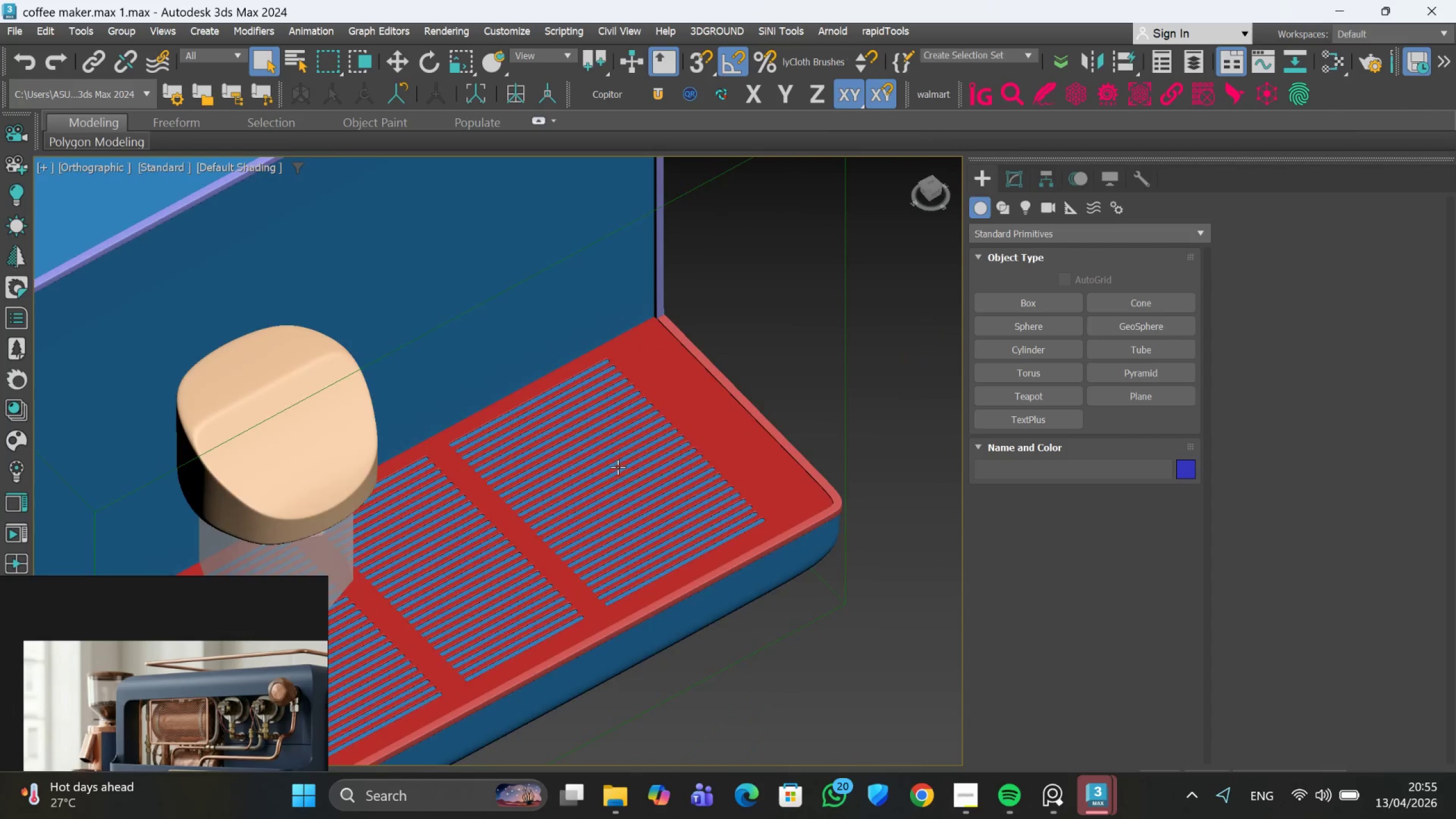 
scroll: coordinate [667, 431], scroll_direction: up, amount: 3.0
 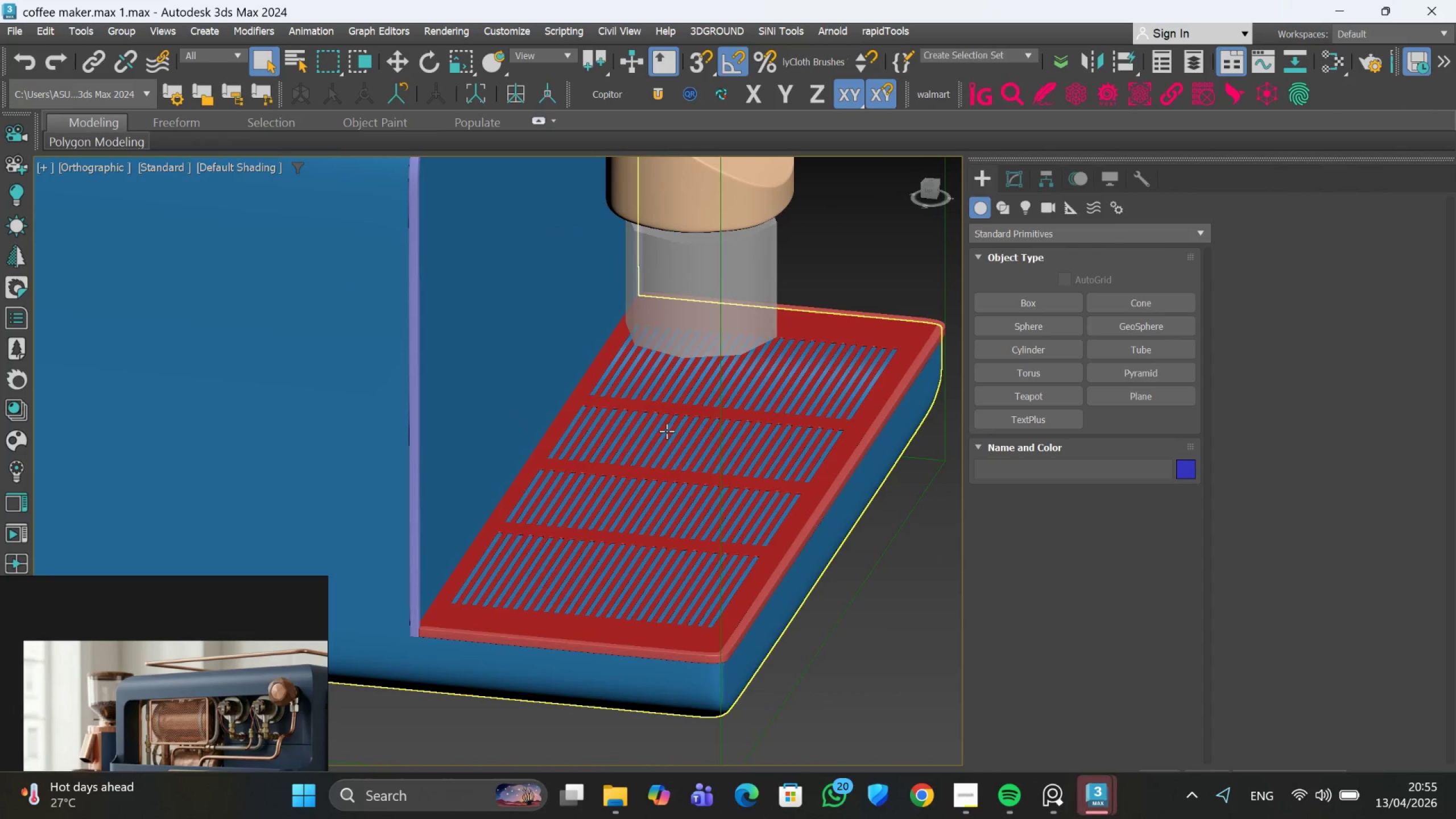 
hold_key(key=AltLeft, duration=0.48)
 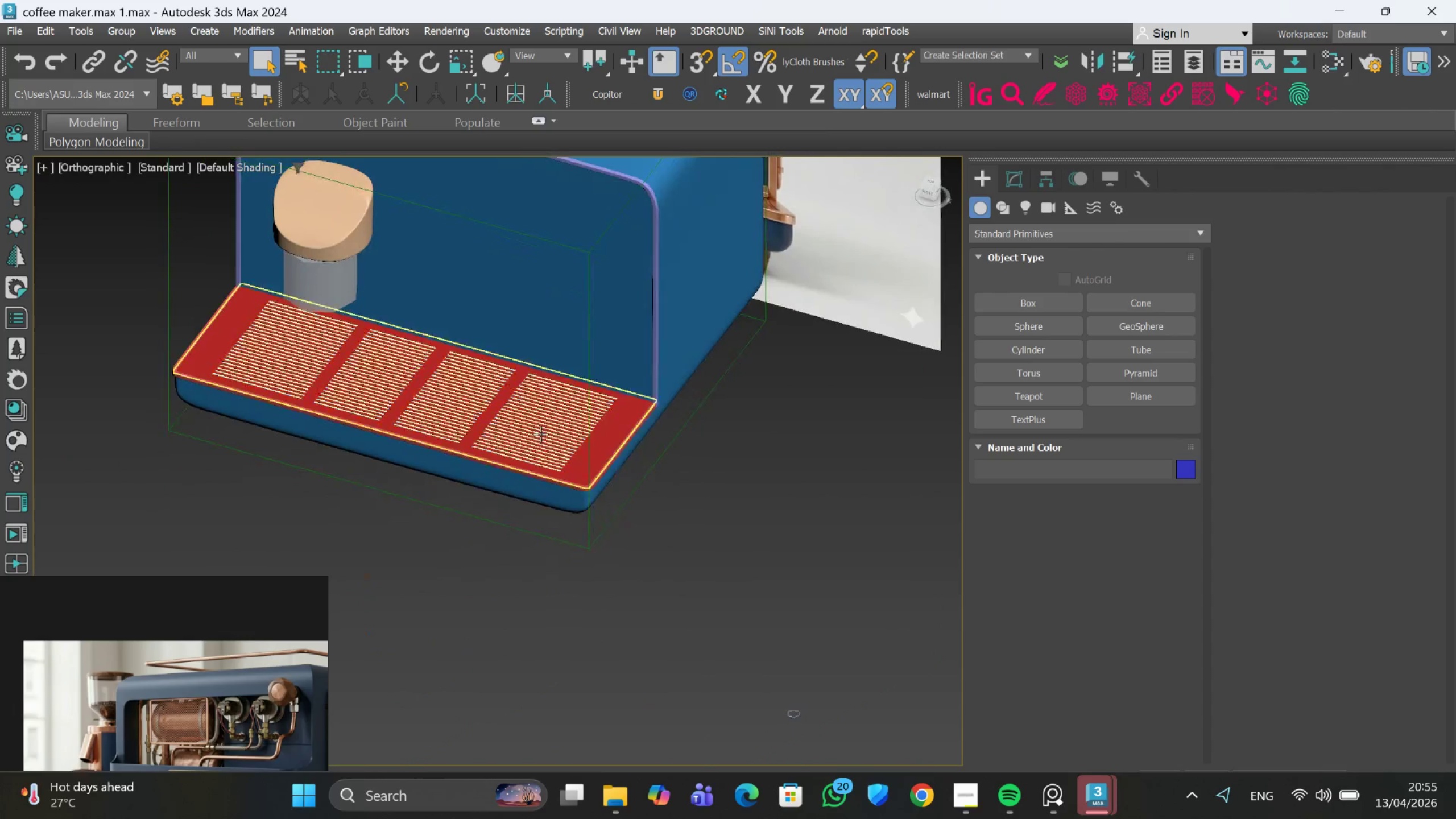 
scroll: coordinate [615, 464], scroll_direction: down, amount: 2.0
 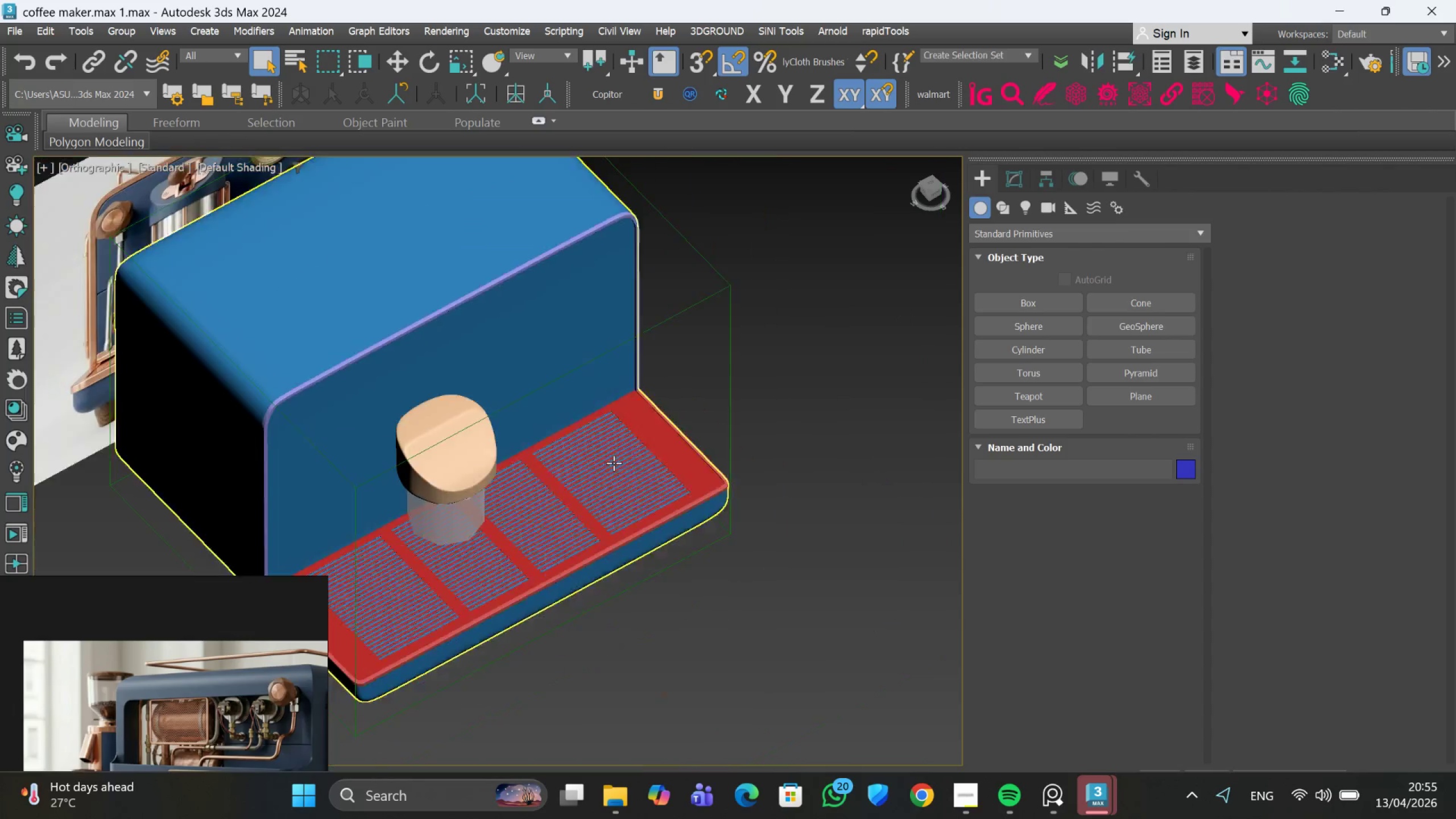 
scroll: coordinate [540, 433], scroll_direction: up, amount: 2.0
 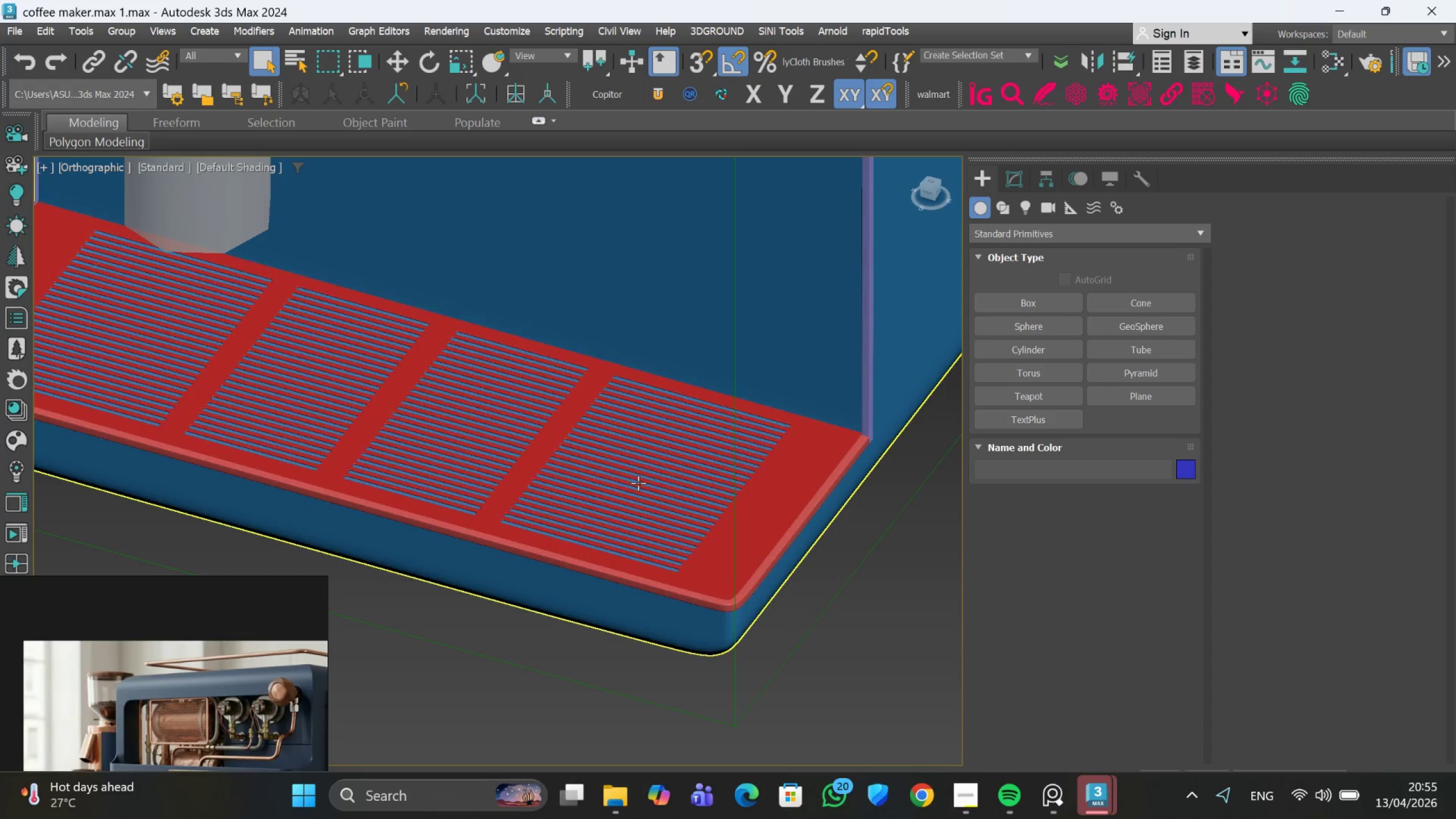 
key(F)
 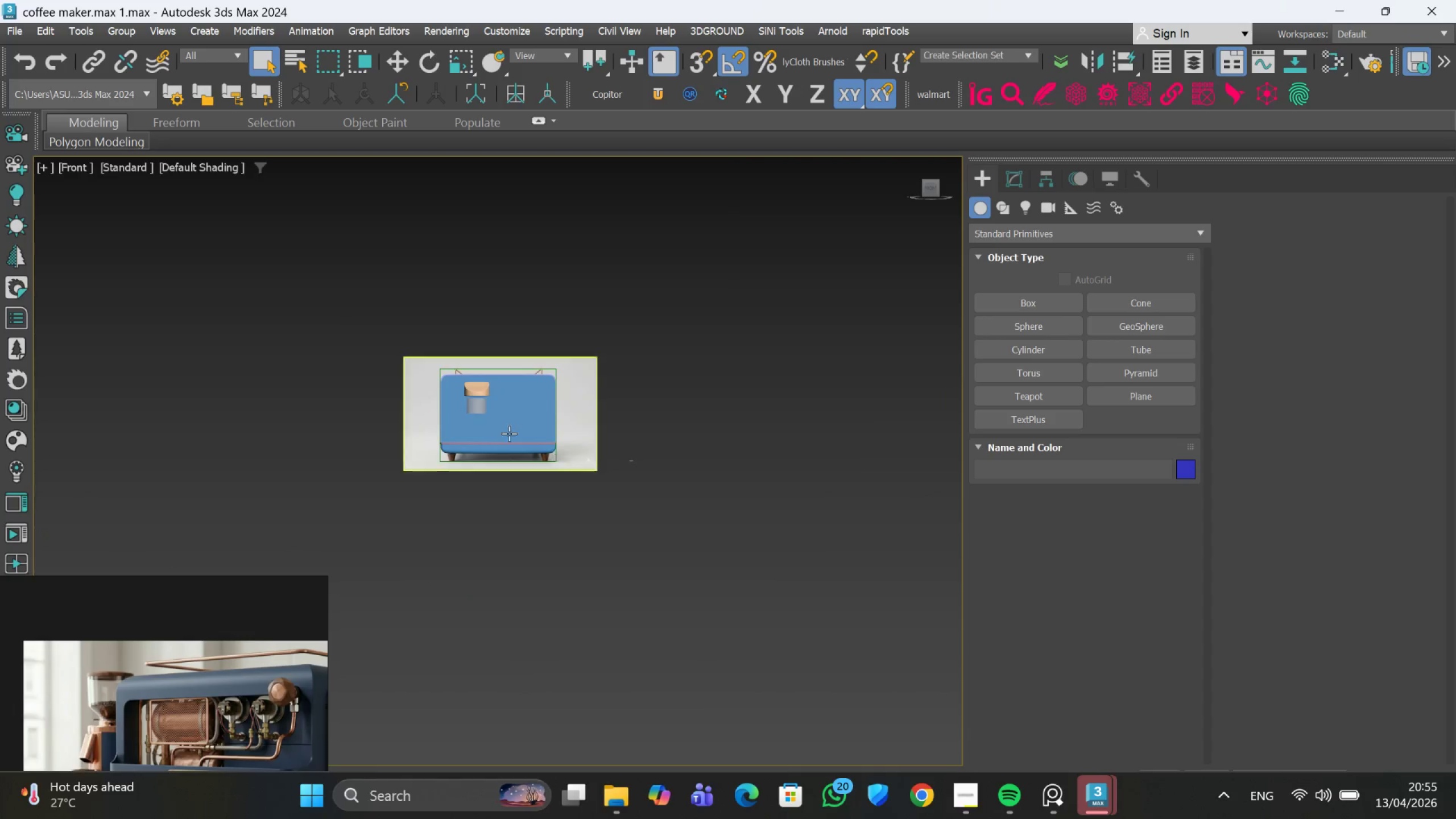 
left_click([456, 343])
 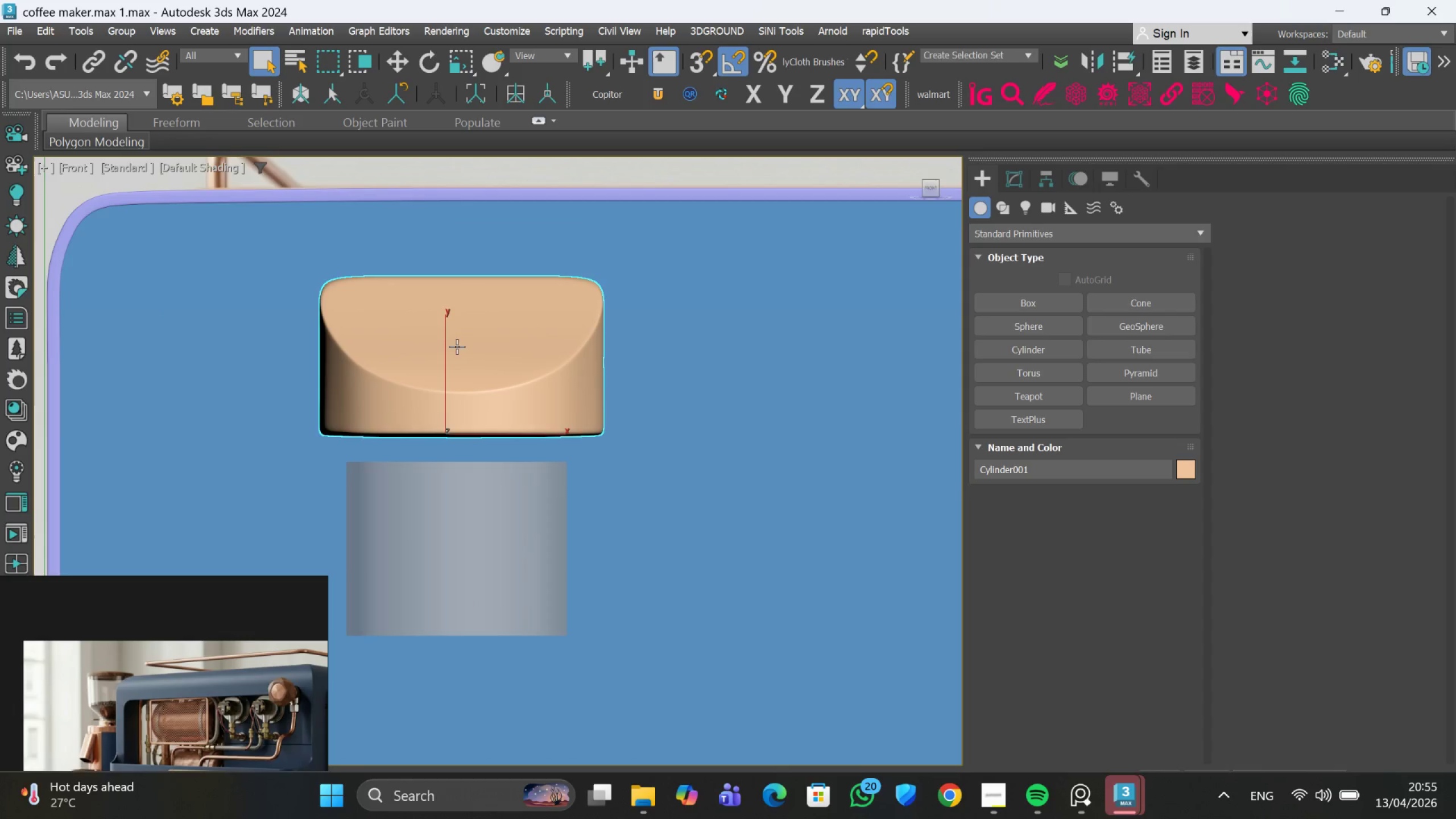 
scroll: coordinate [456, 344], scroll_direction: up, amount: 7.0
 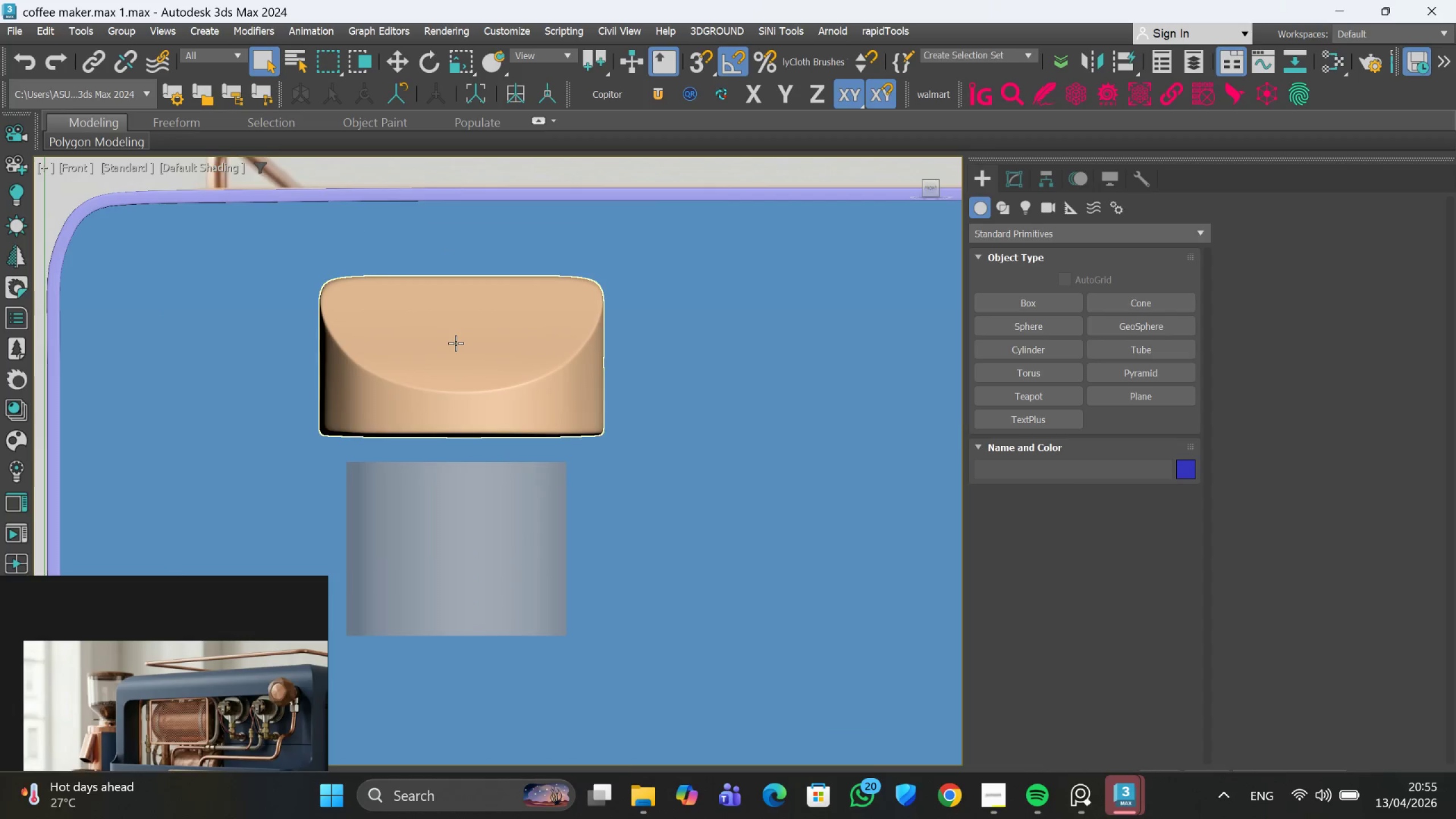 
hold_key(key=AltLeft, duration=0.45)
 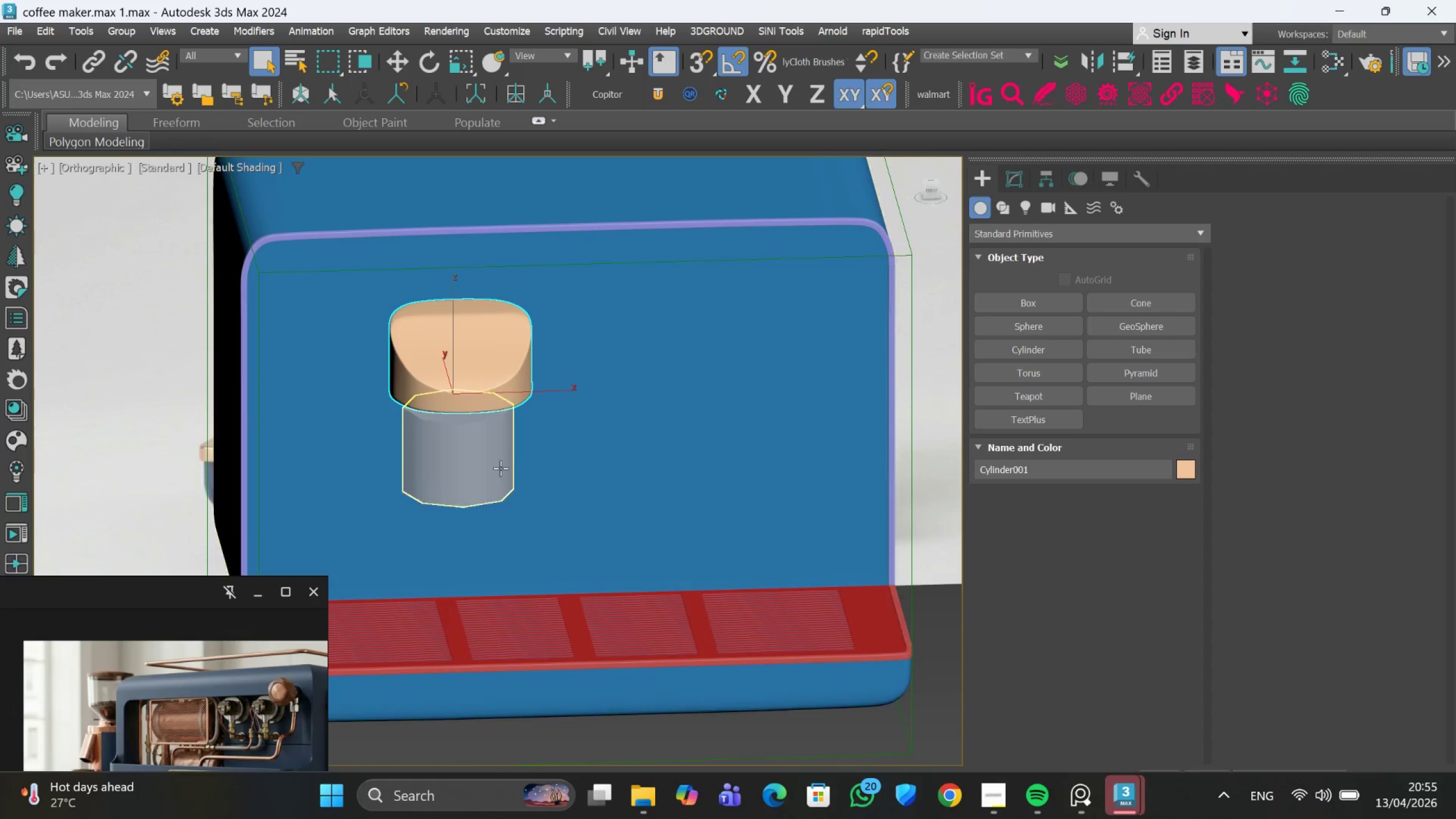 
scroll: coordinate [520, 457], scroll_direction: down, amount: 3.0
 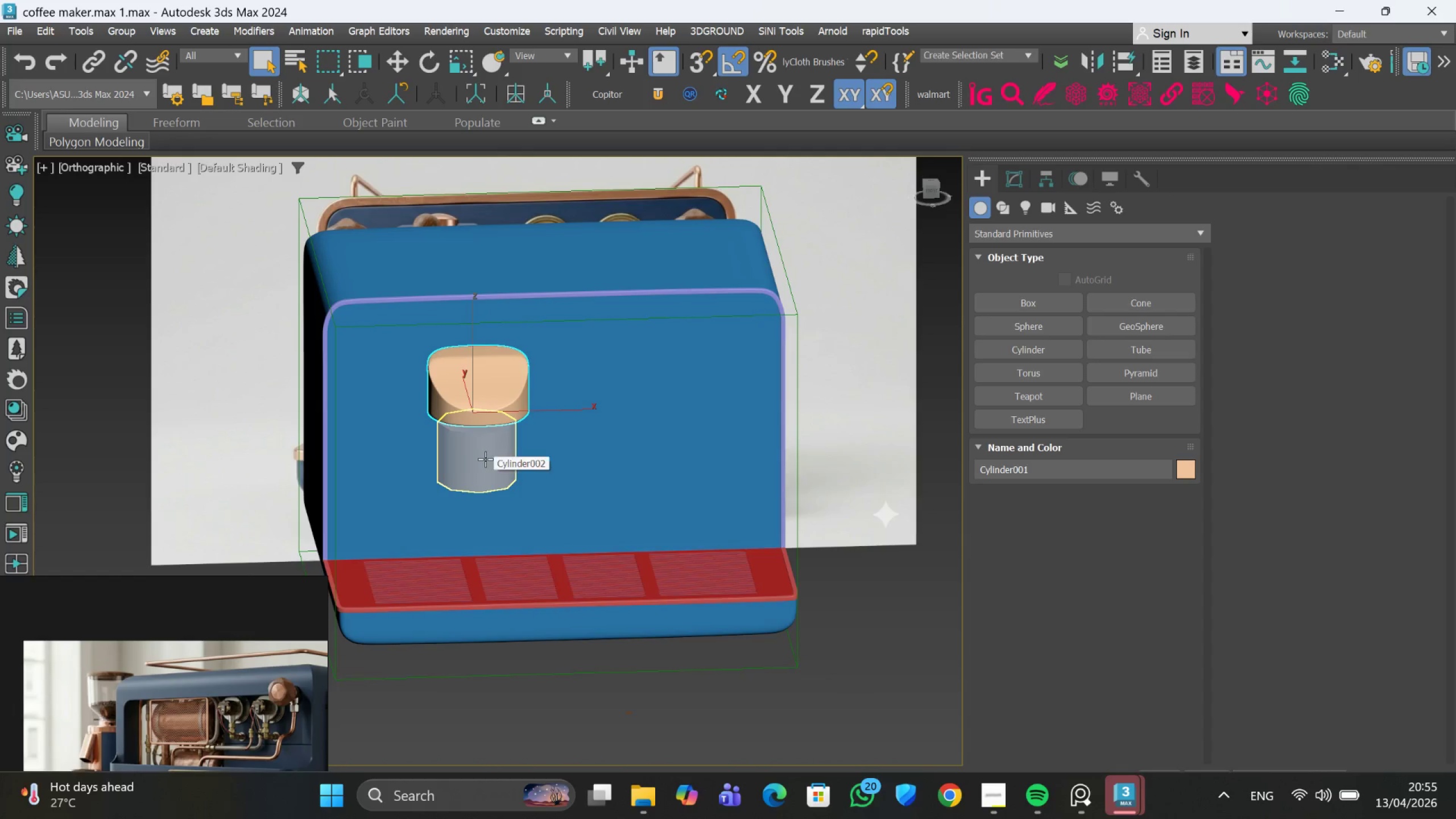 
scroll: coordinate [485, 459], scroll_direction: up, amount: 1.0
 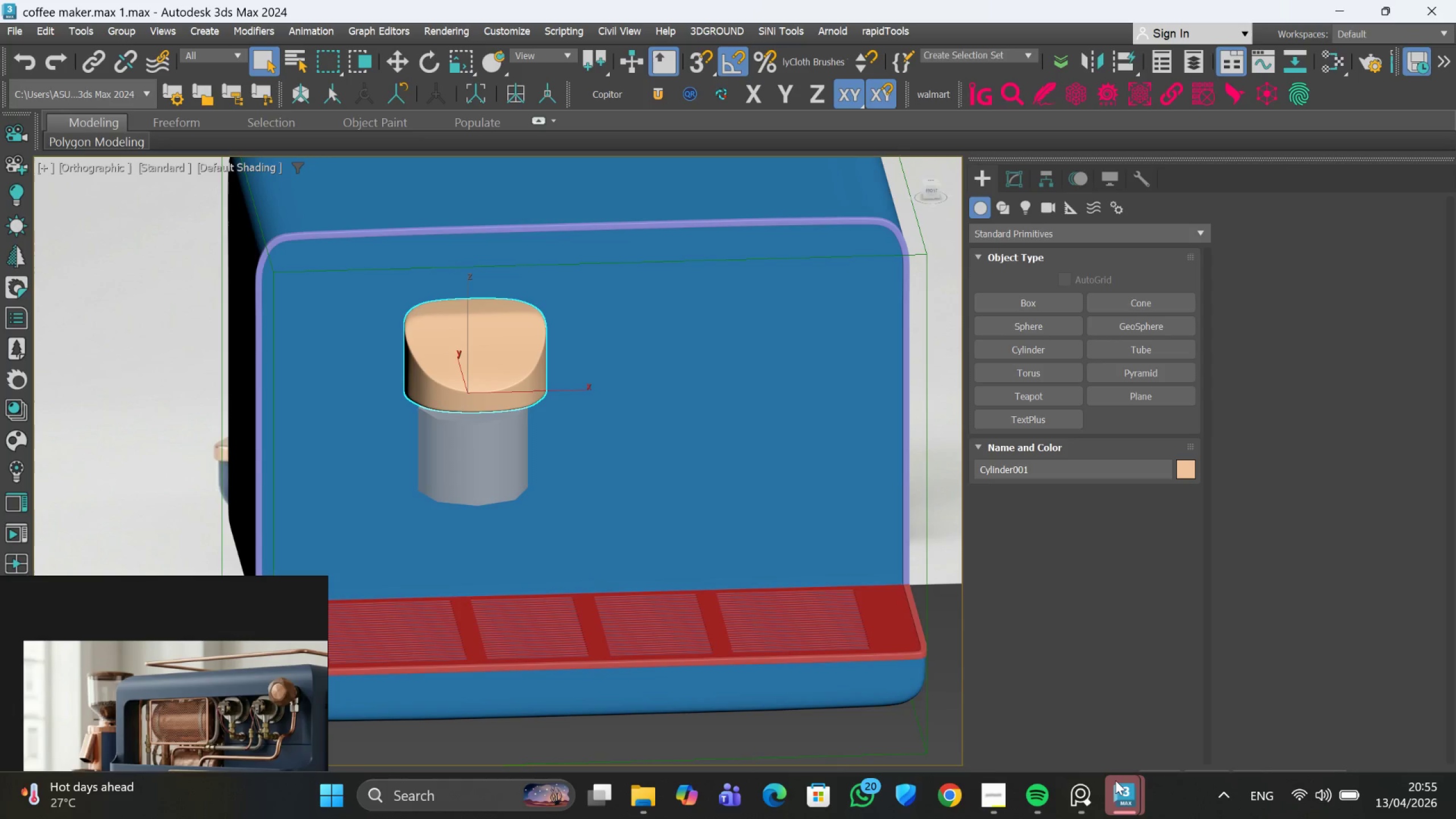 
left_click([1153, 715])
 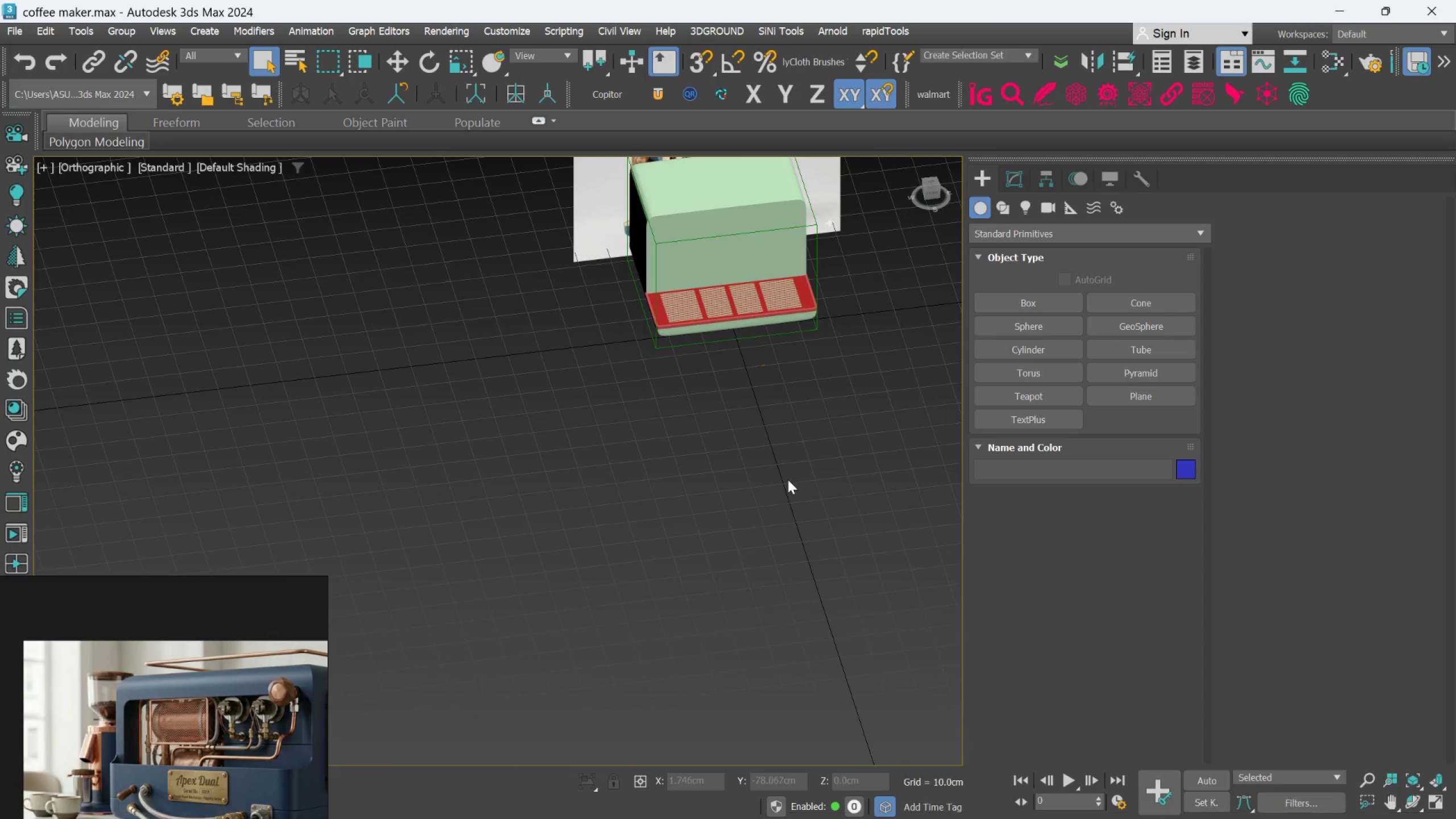 
scroll: coordinate [786, 479], scroll_direction: down, amount: 1.0
 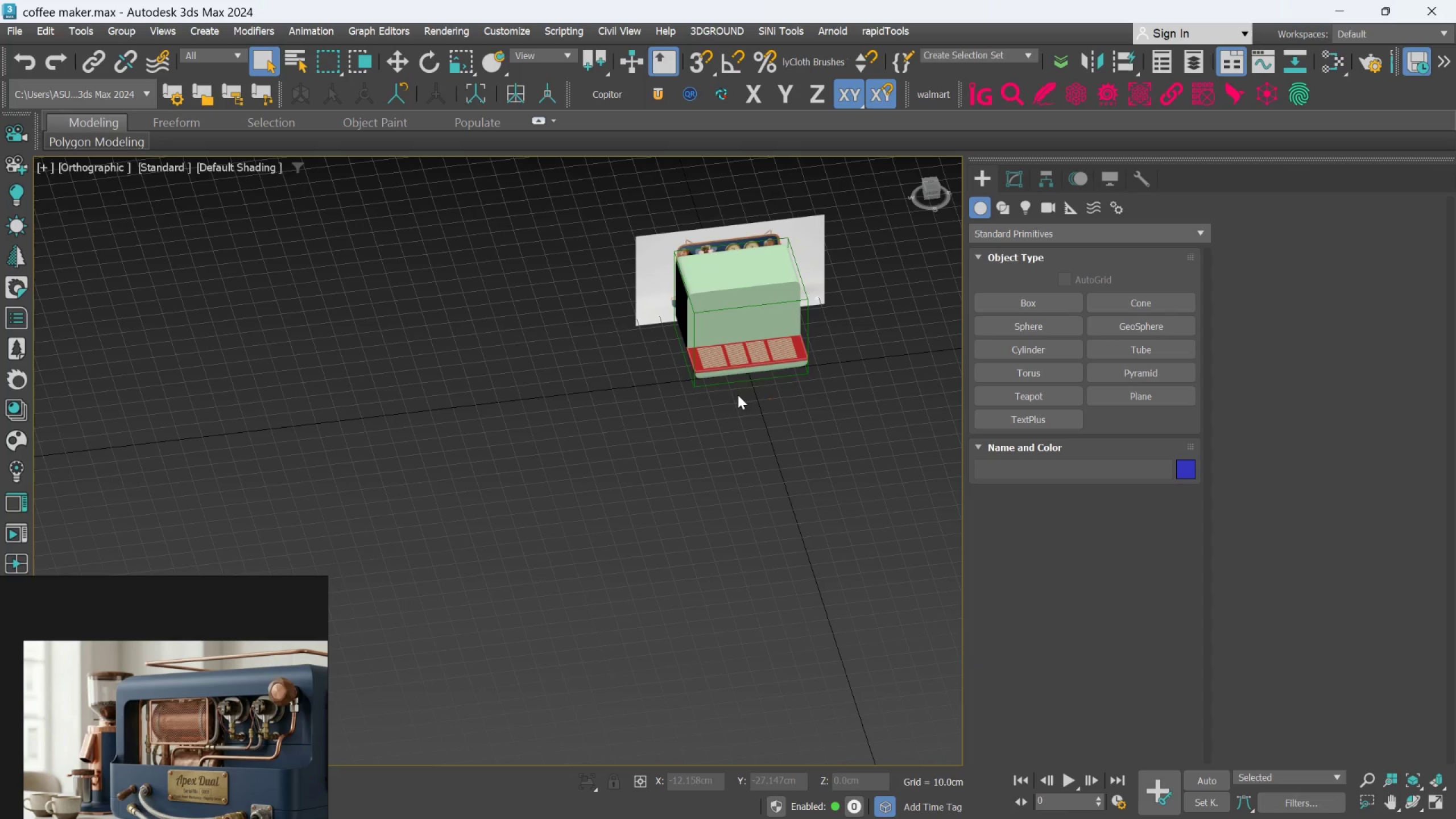 
scroll: coordinate [739, 364], scroll_direction: up, amount: 2.0
 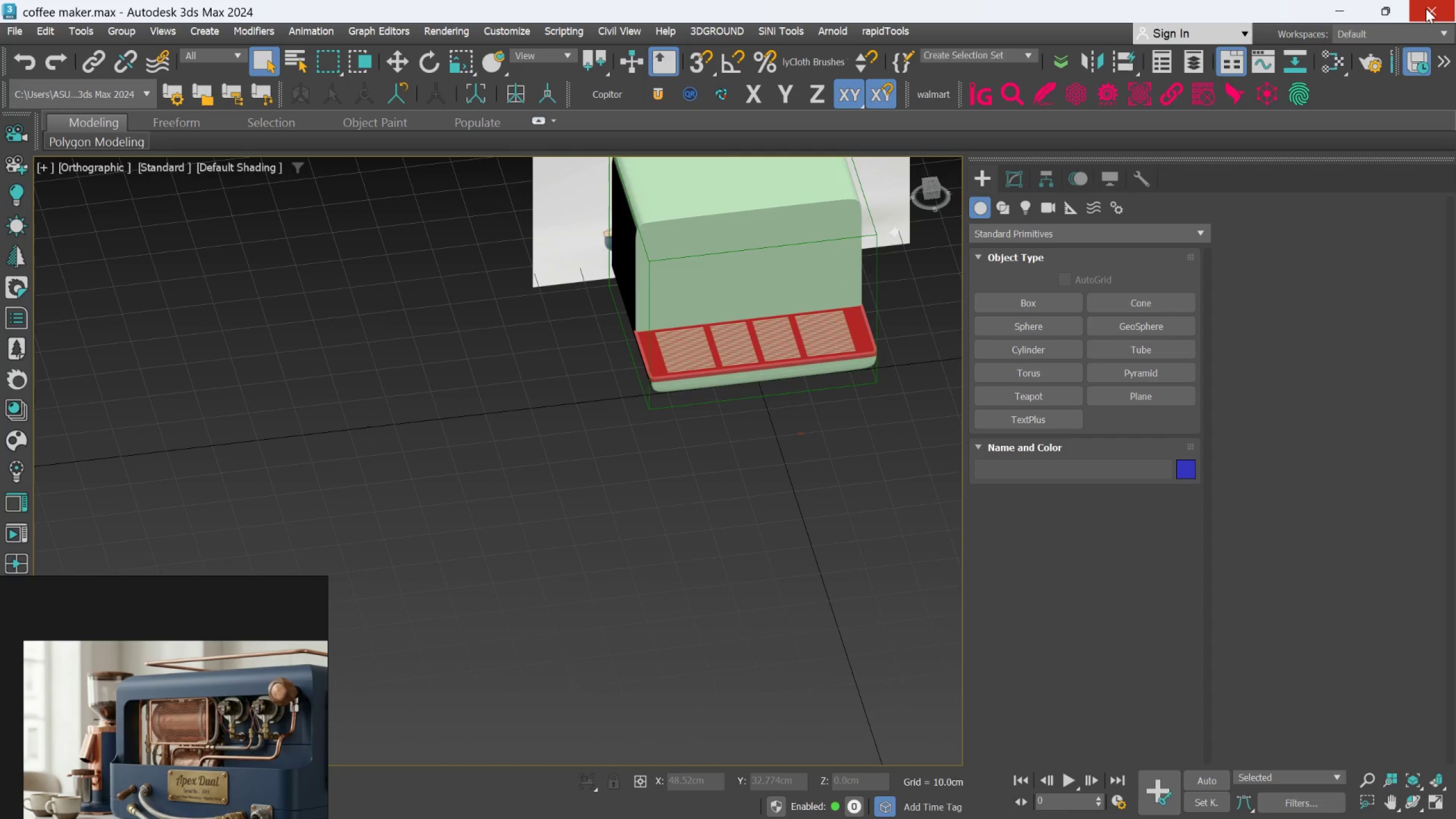 
left_click([1426, 9])
 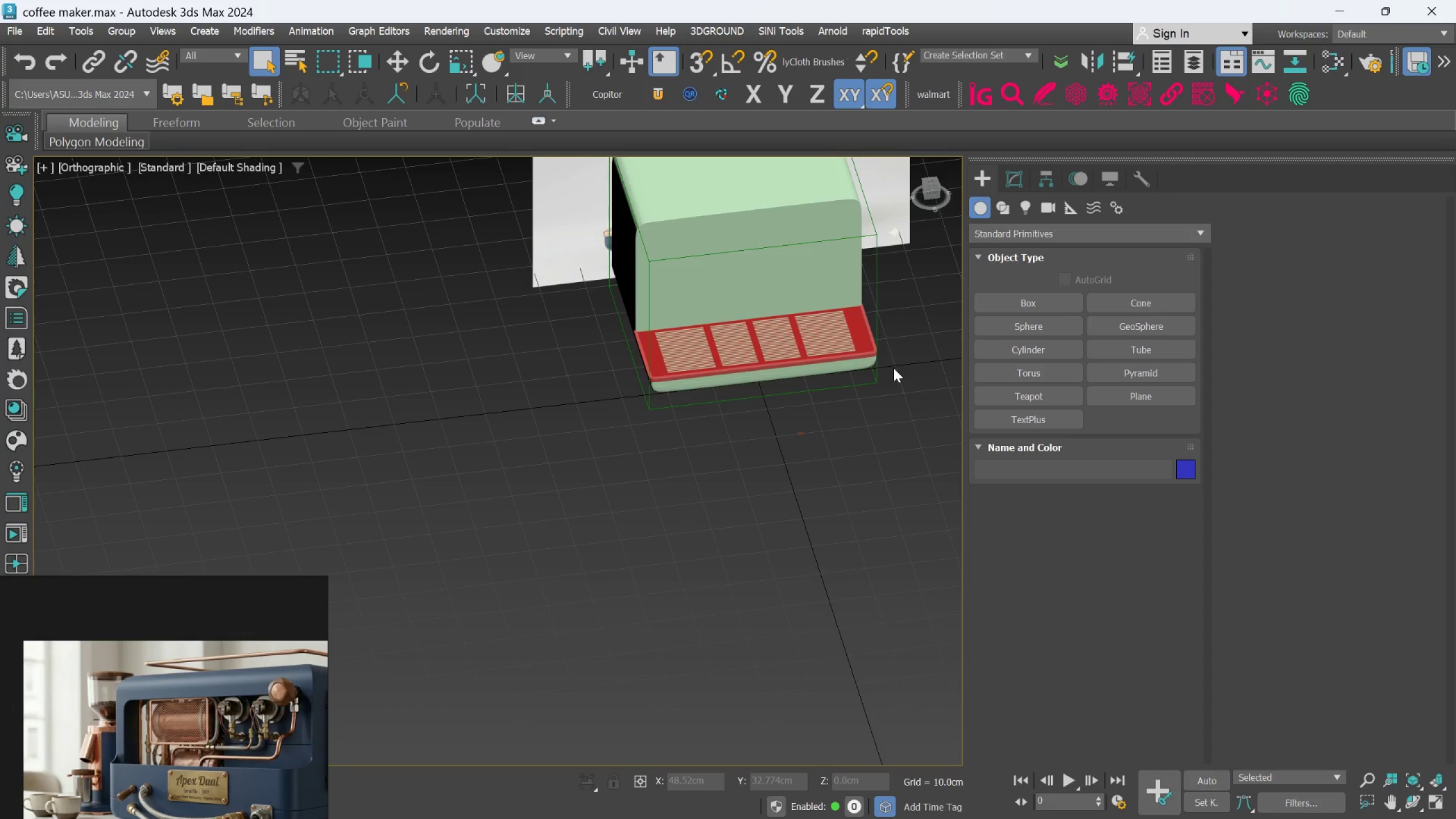 
scroll: coordinate [535, 386], scroll_direction: down, amount: 2.0
 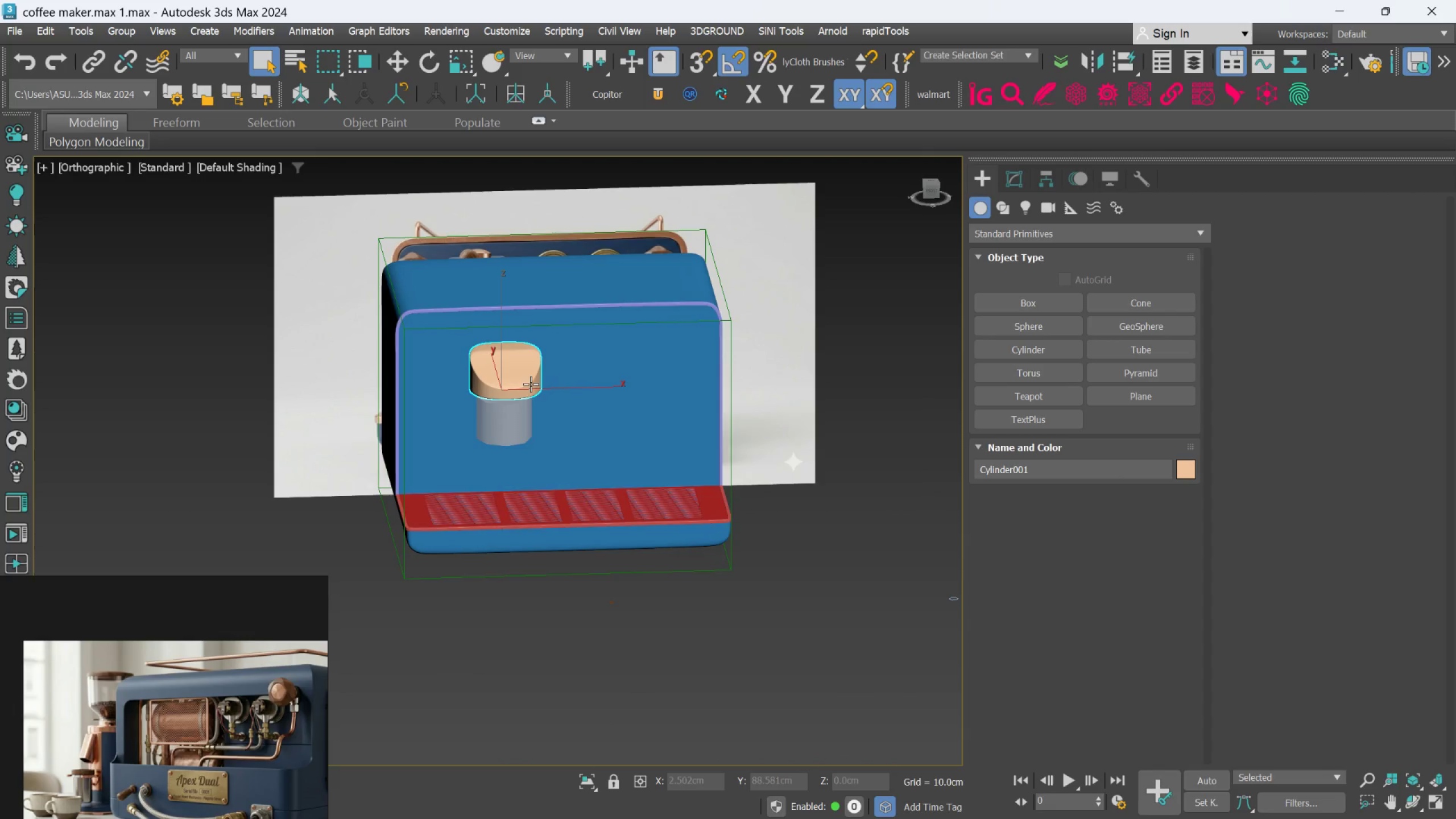 
scroll: coordinate [528, 380], scroll_direction: up, amount: 2.0
 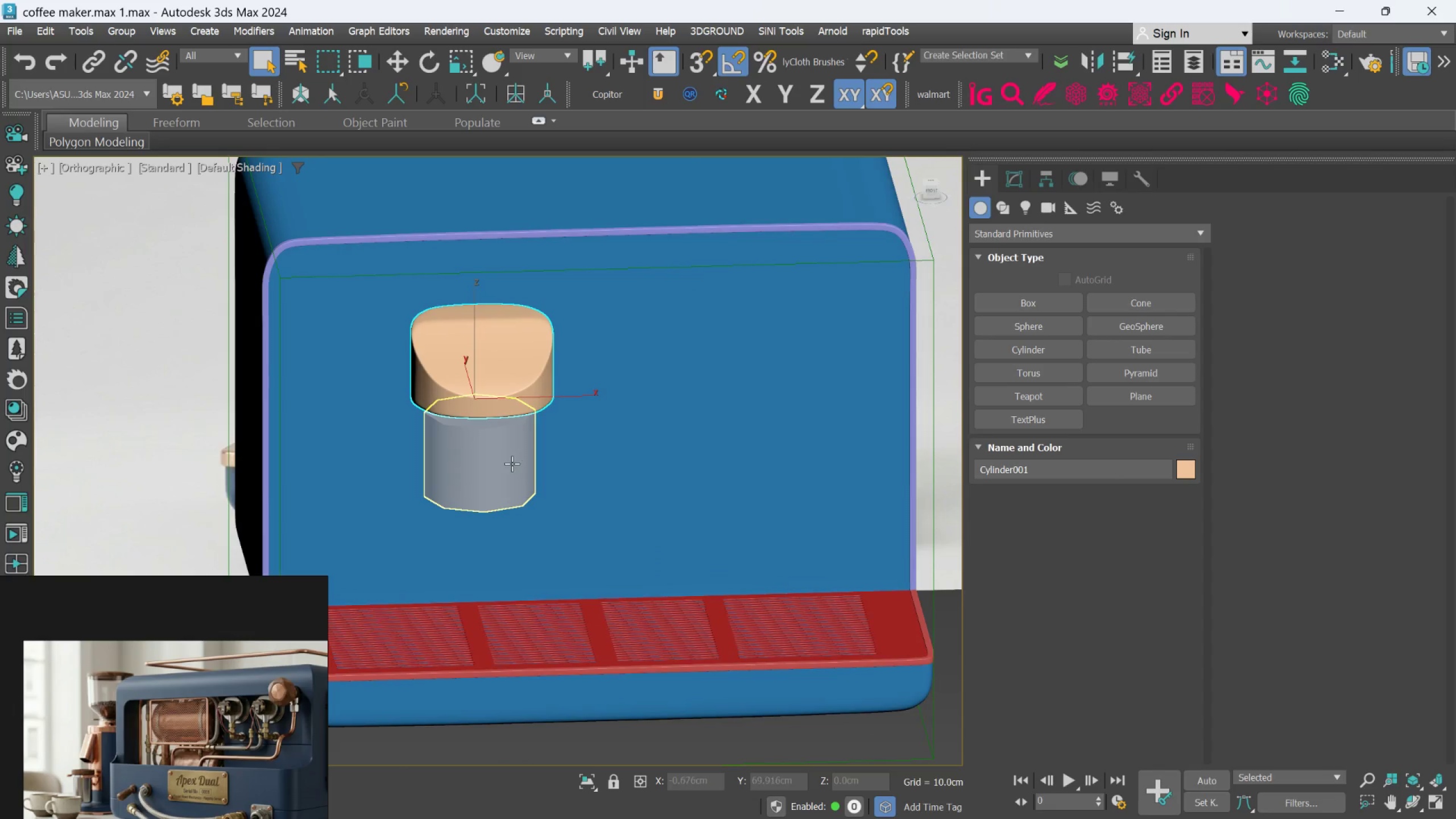 
left_click([512, 464])
 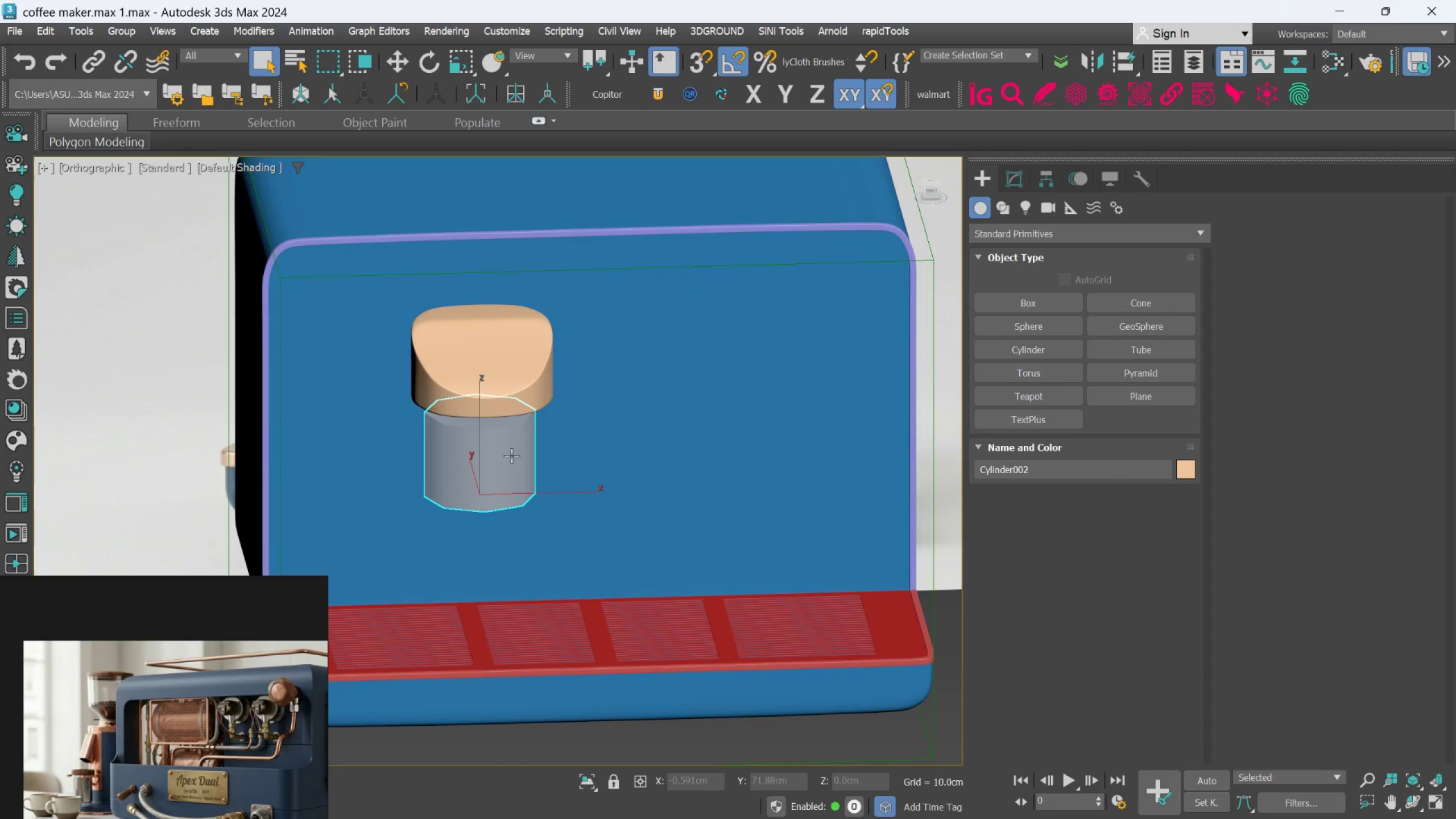 
key(F4)
 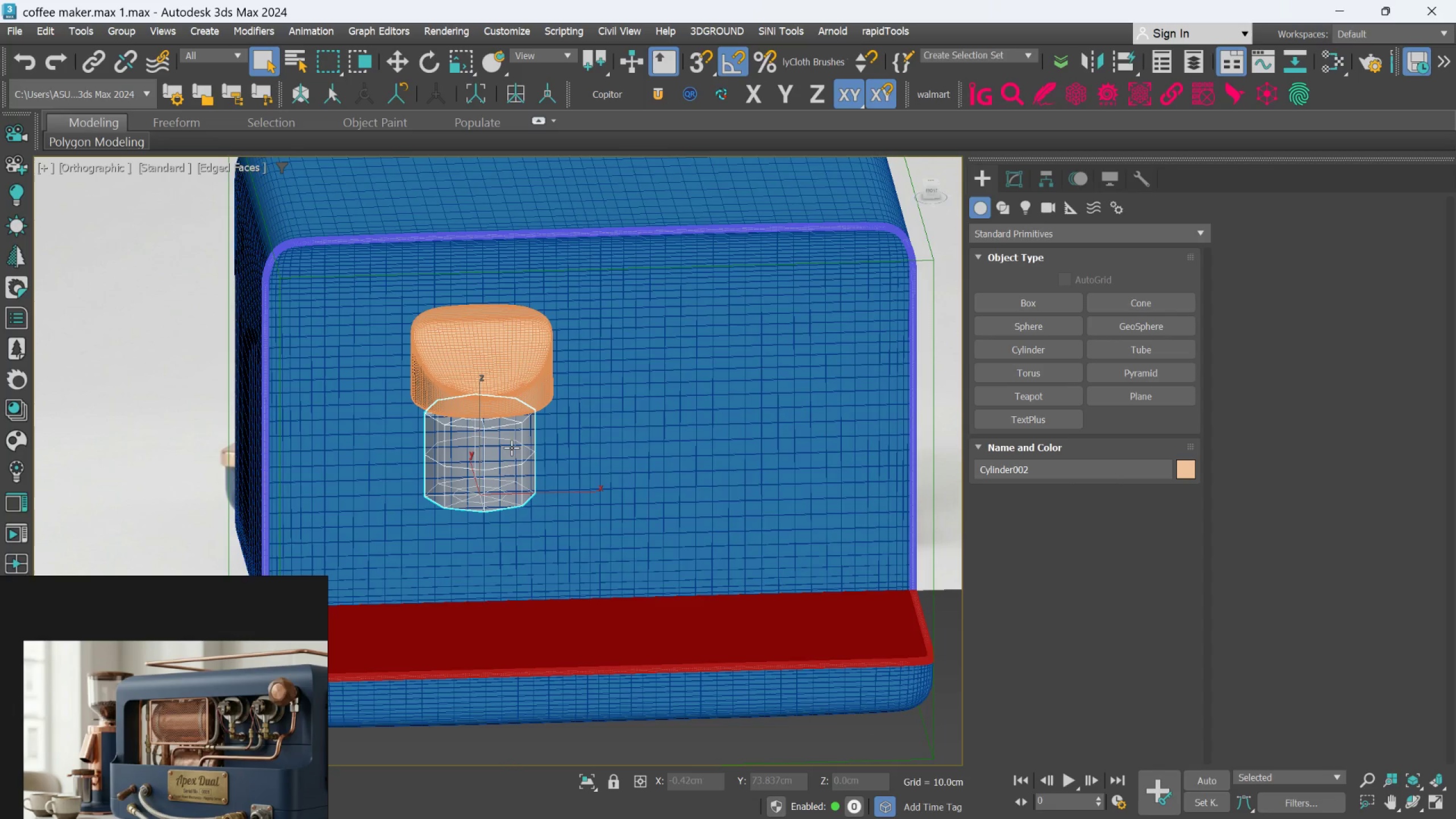 
scroll: coordinate [705, 348], scroll_direction: down, amount: 2.0
 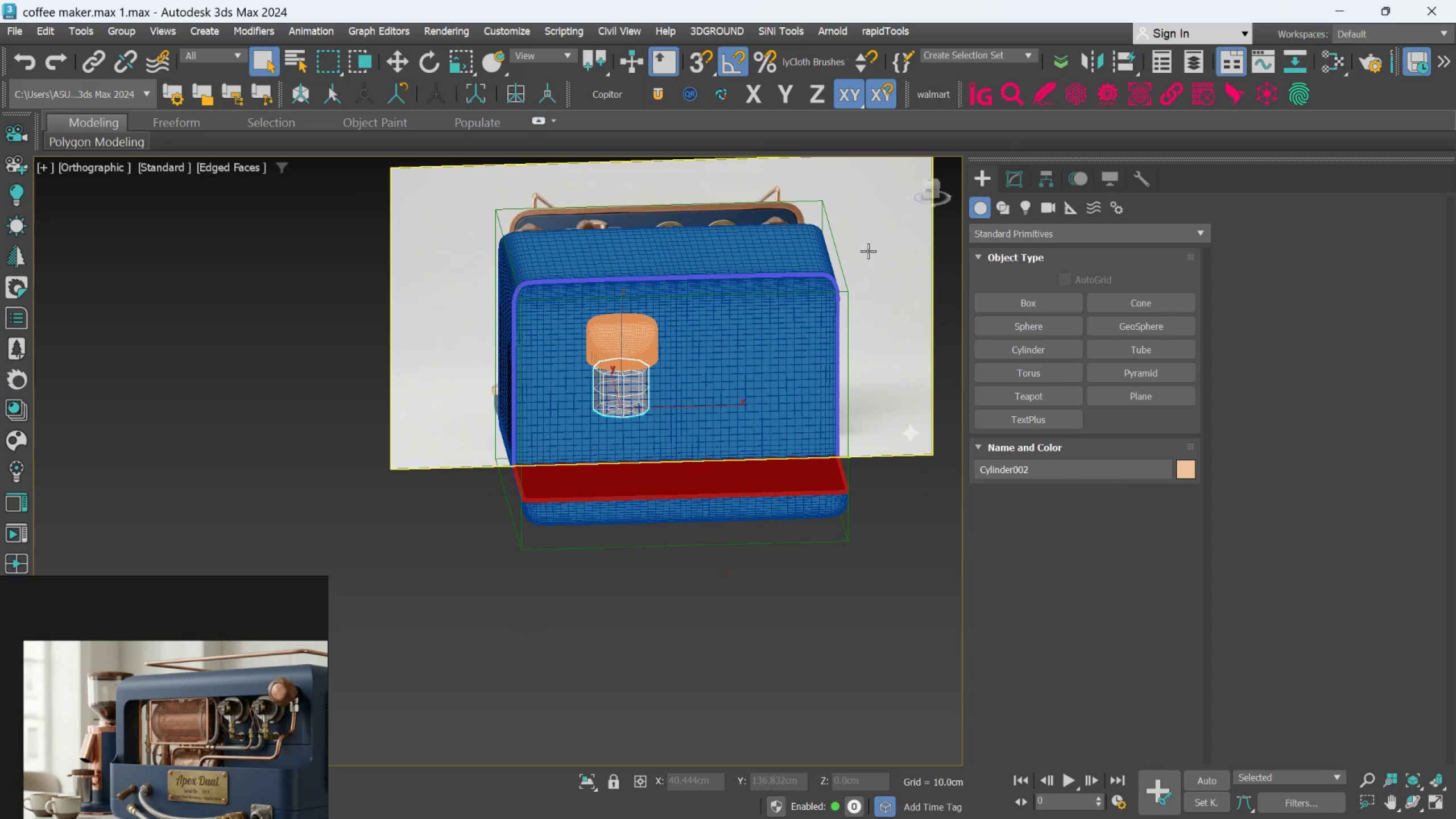 
key(F)
 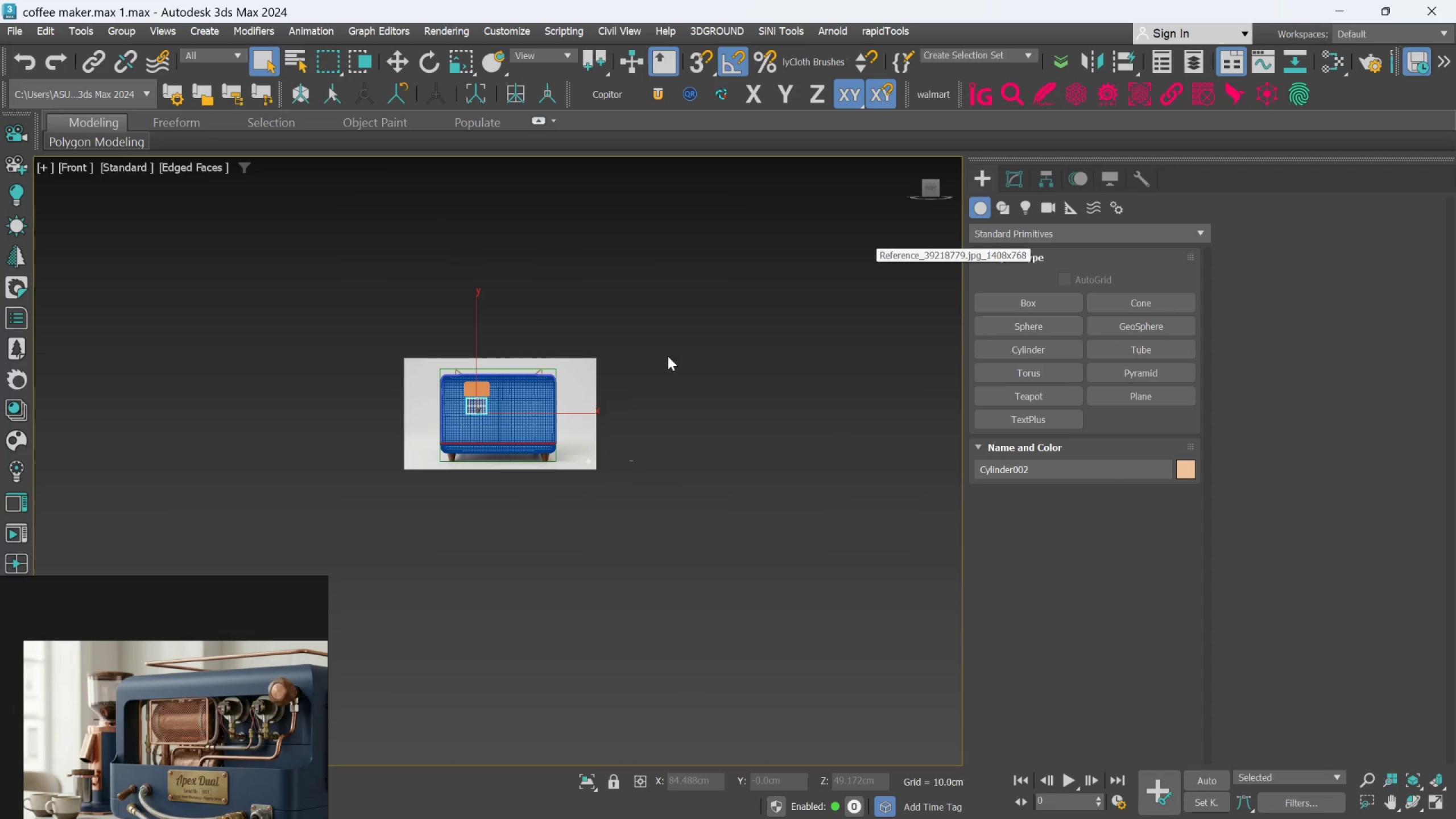 
hold_key(key=ControlLeft, duration=0.56)
left_click([582, 378])
 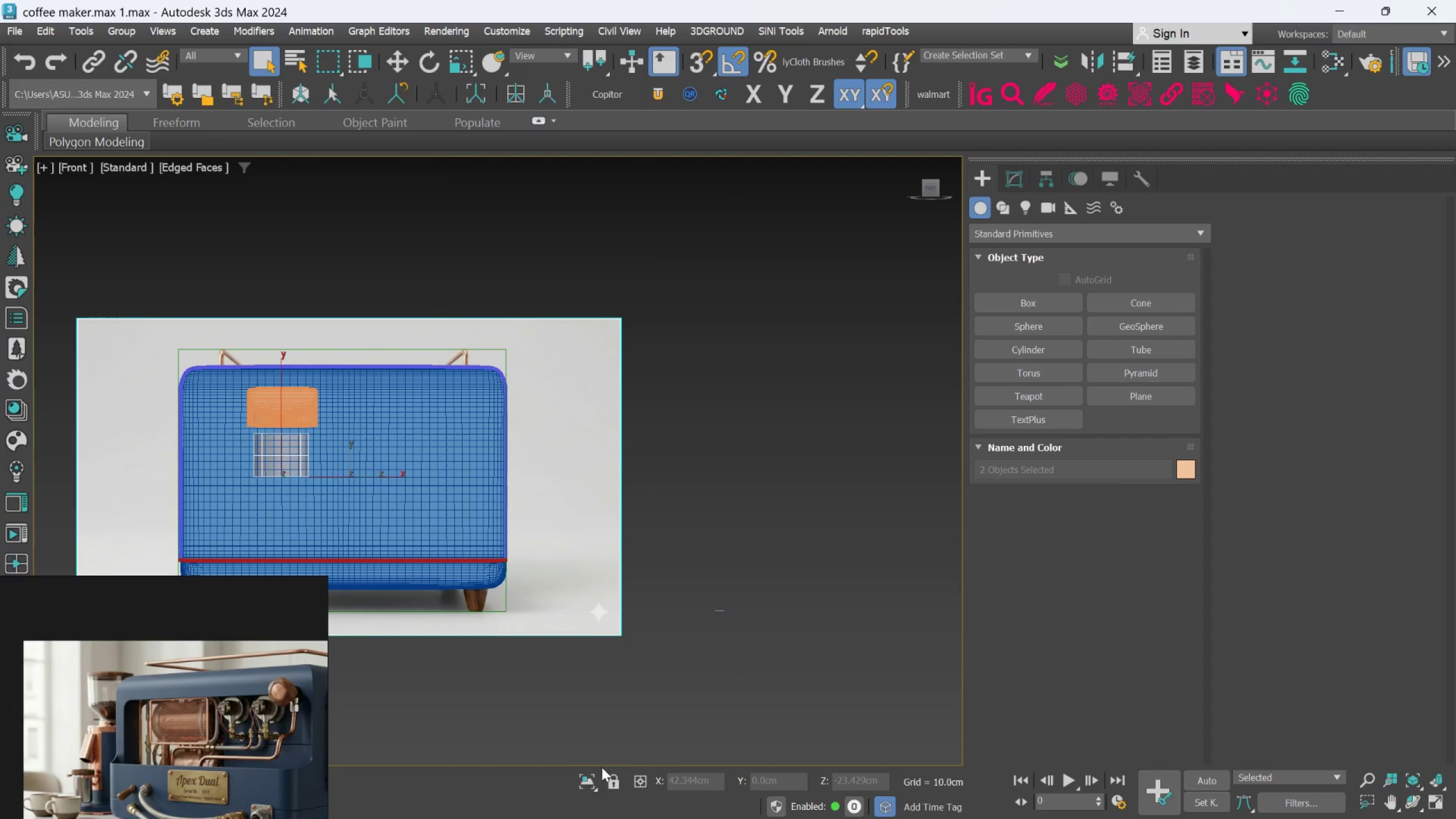 
scroll: coordinate [582, 379], scroll_direction: up, amount: 3.0
 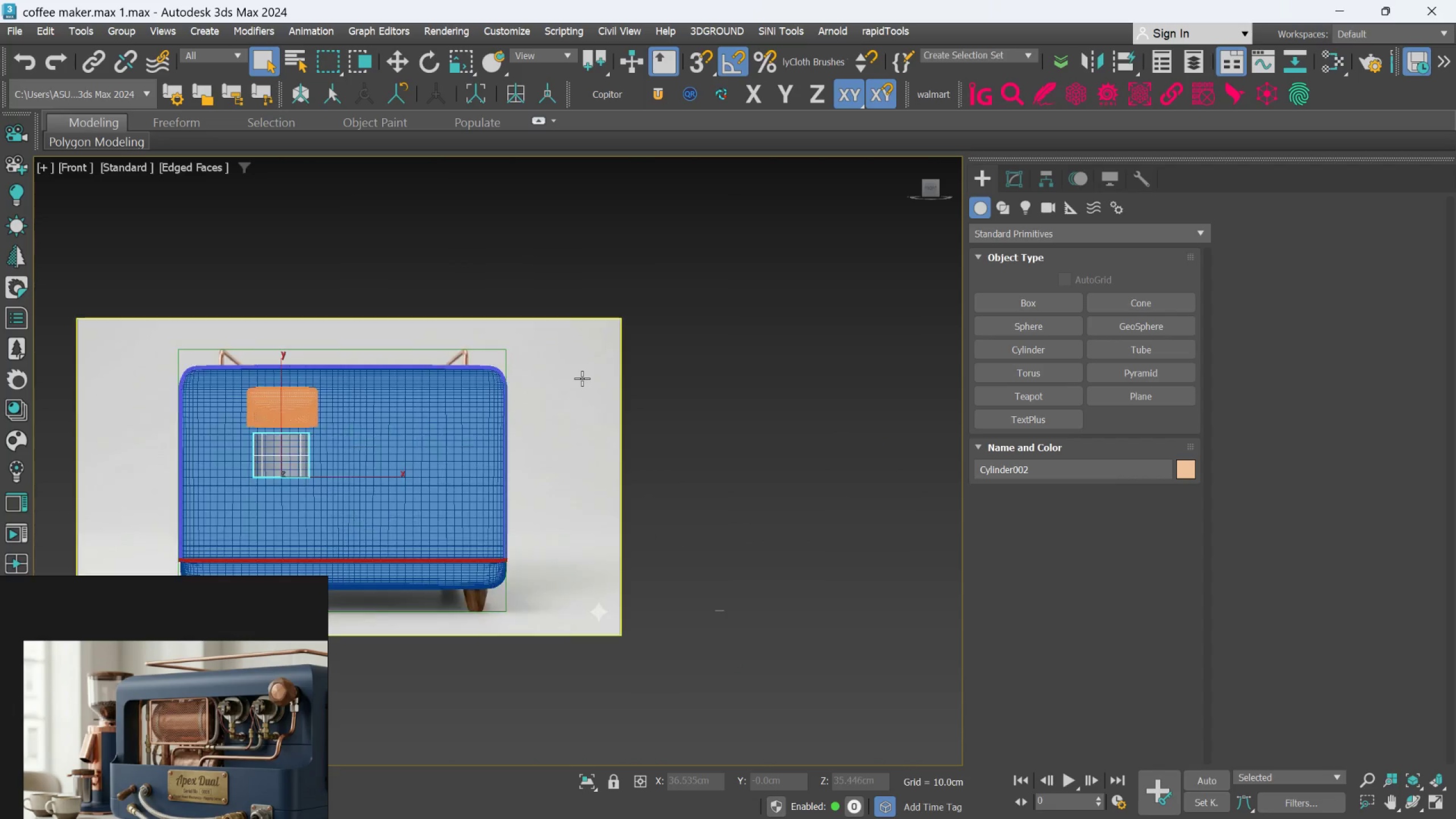 
left_click([583, 779])
 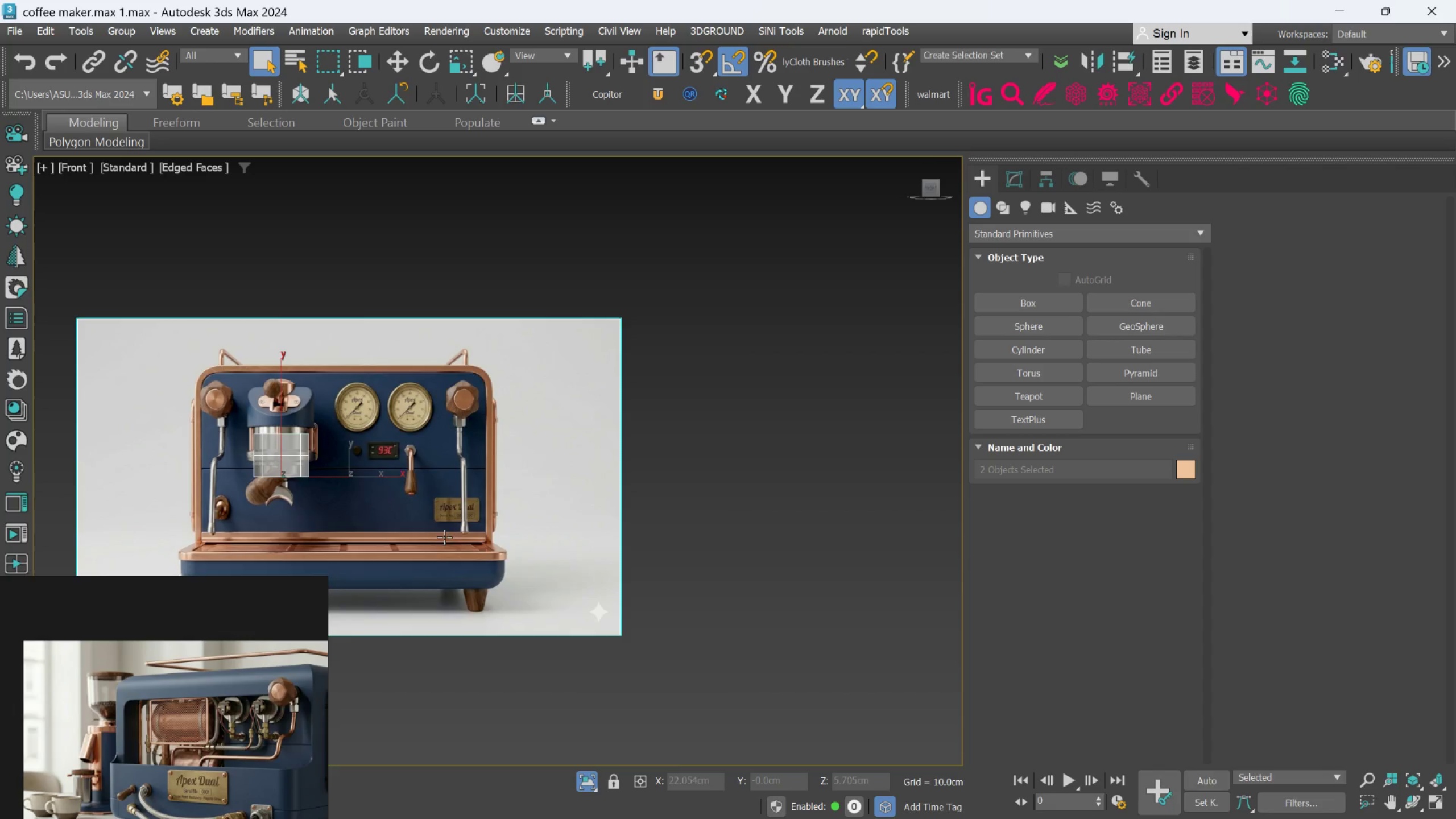 
scroll: coordinate [512, 450], scroll_direction: up, amount: 5.0
 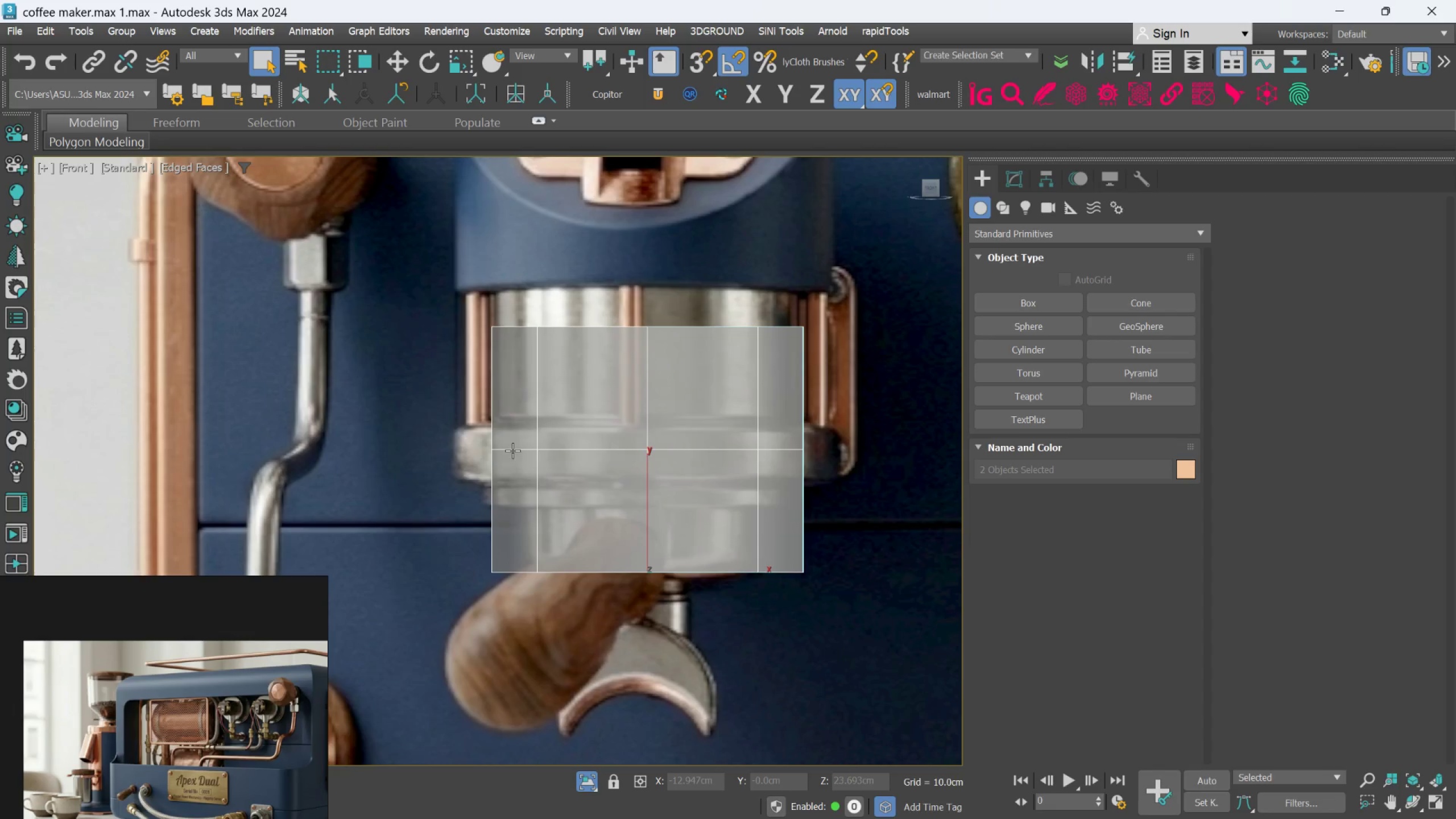 
key(W)
 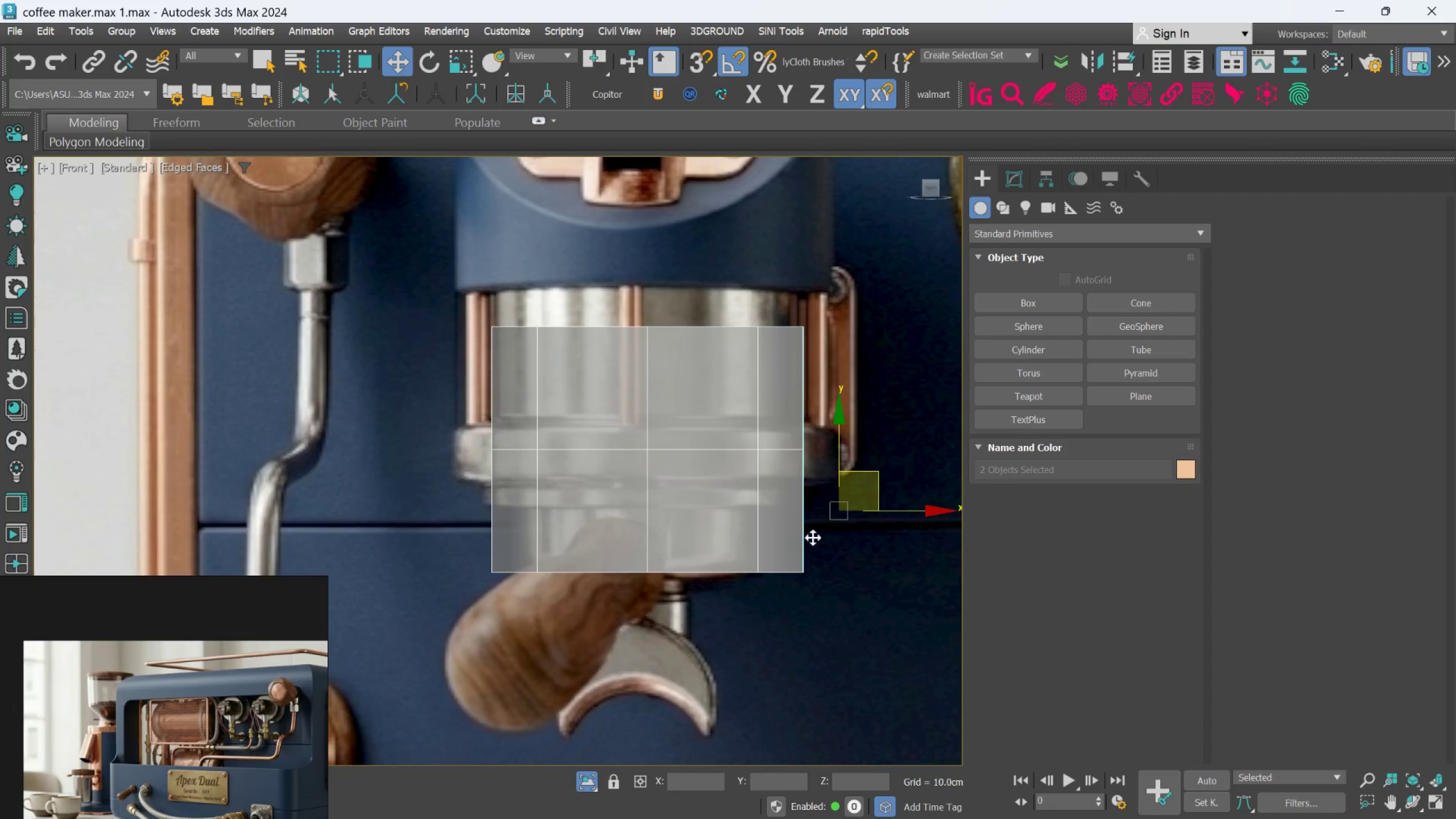 
left_click([775, 552])
 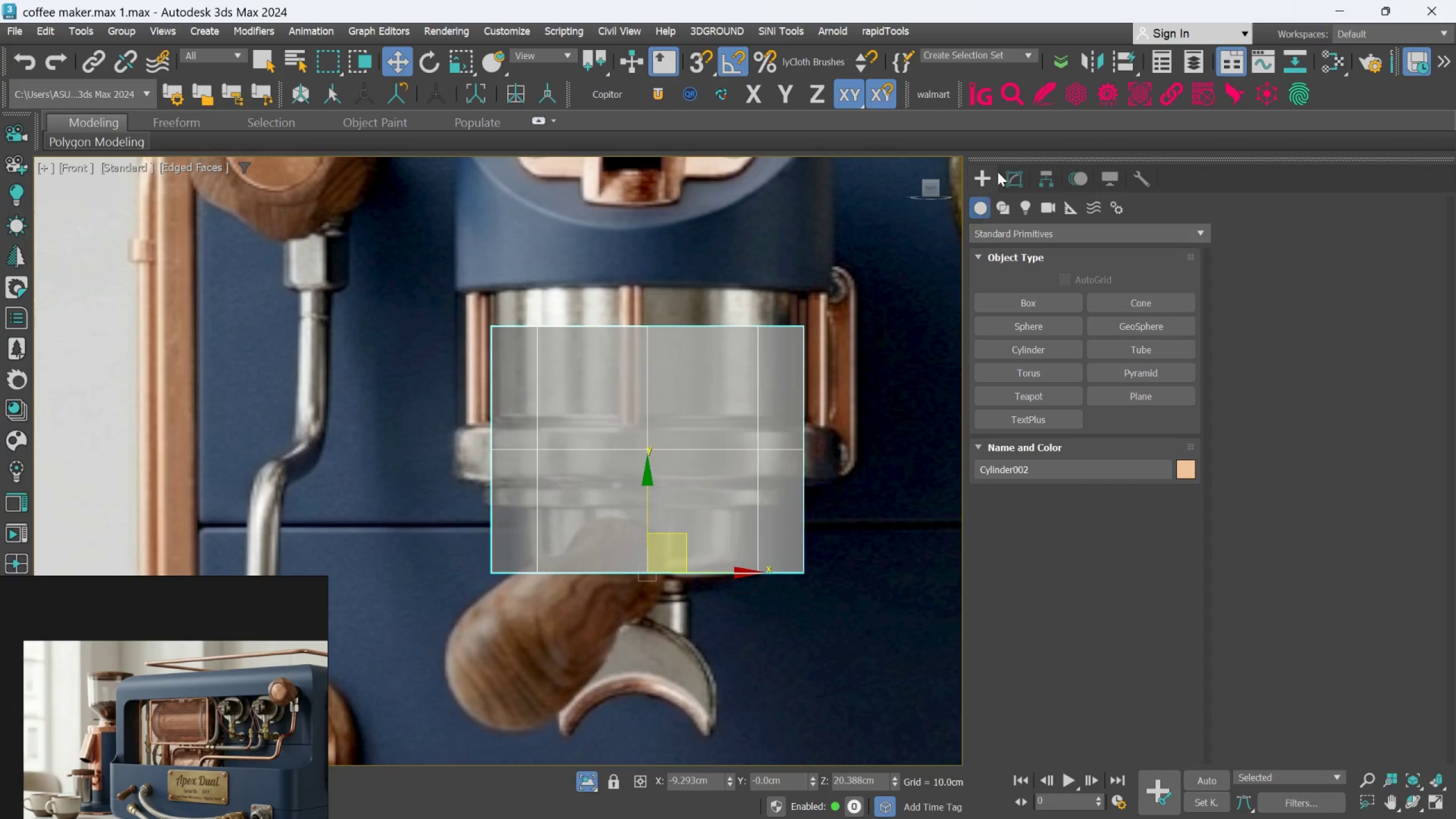 
left_click([1004, 164])
 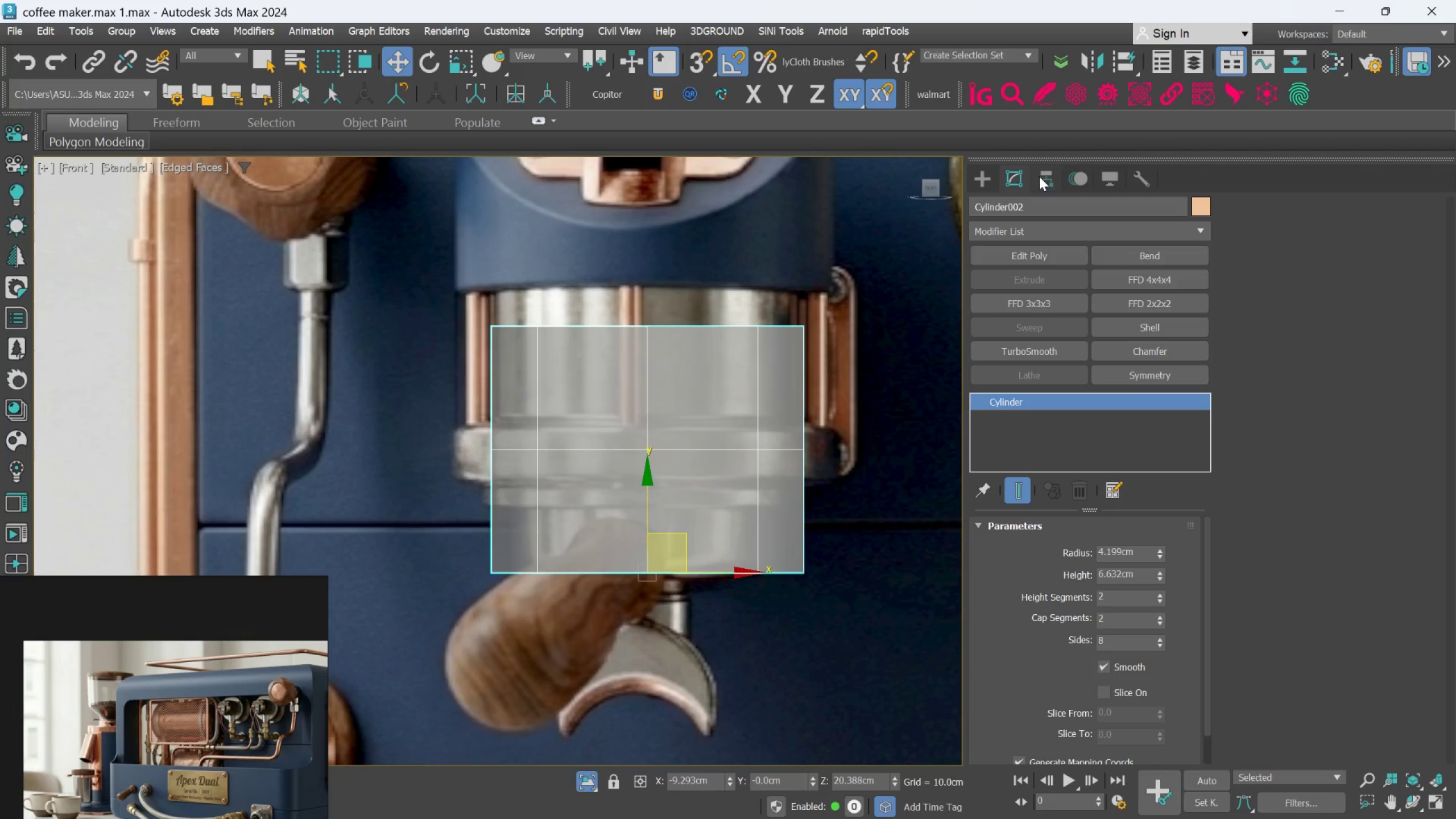 
left_click([816, 468])
 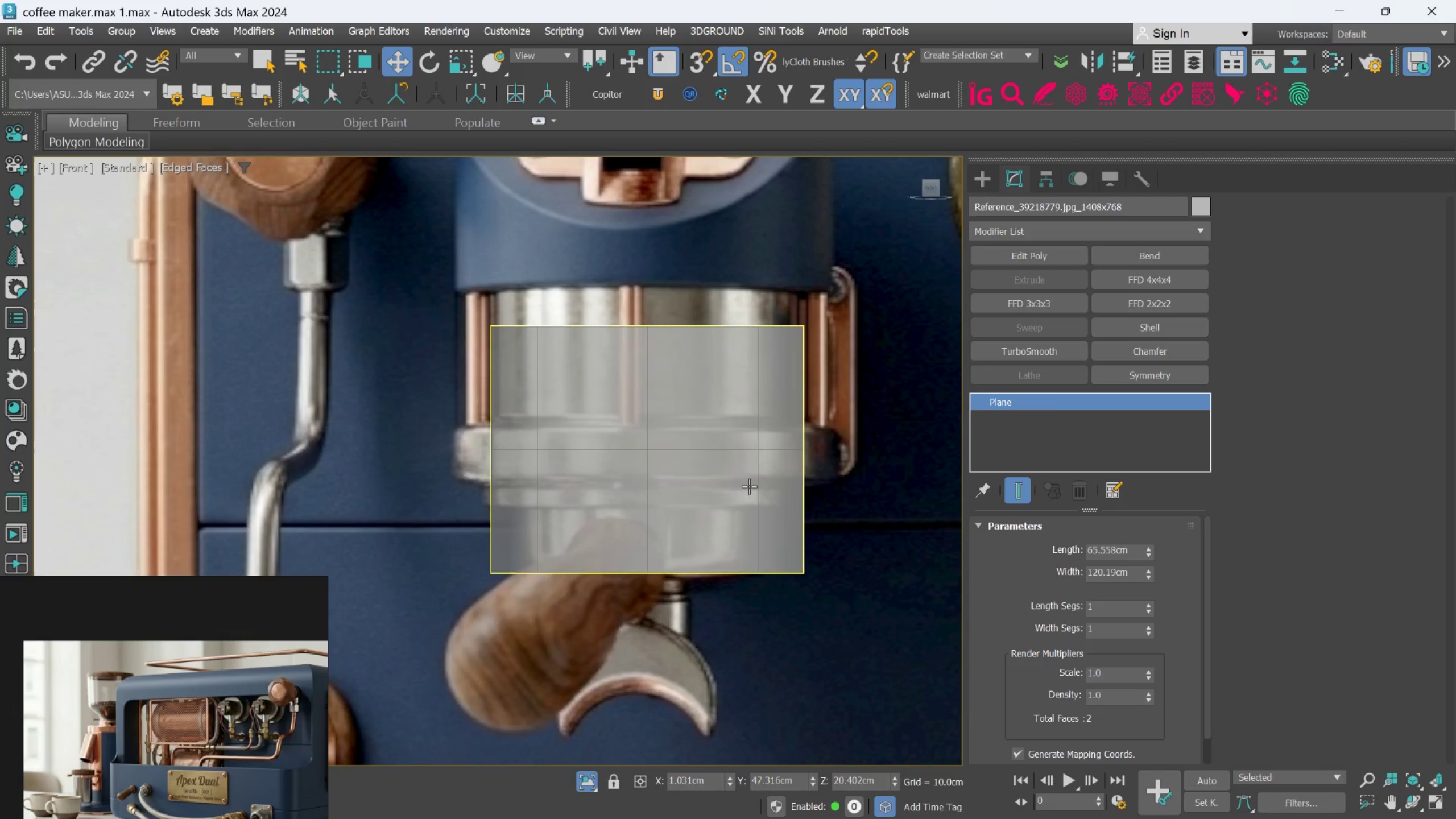 
left_click([724, 486])
 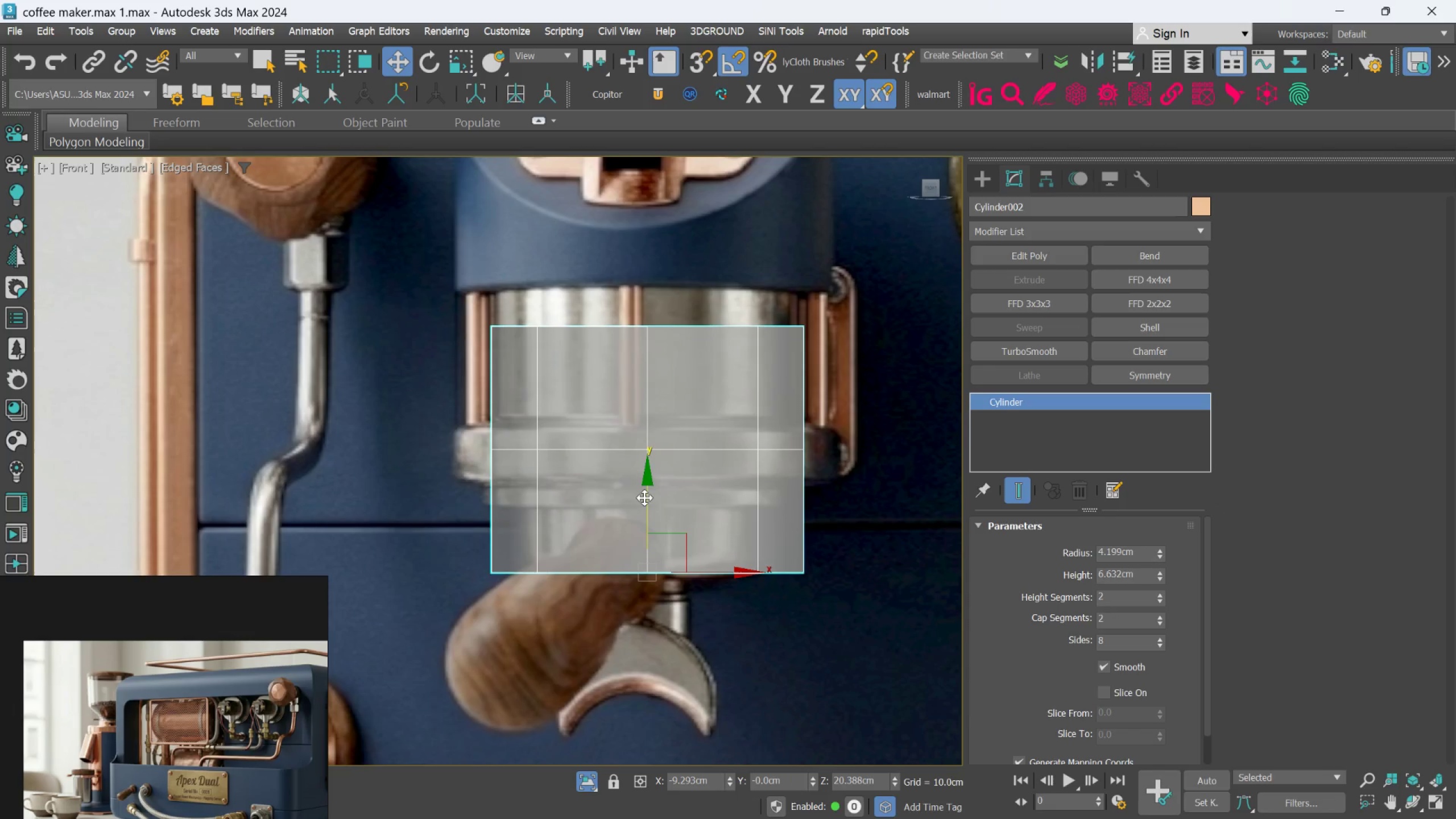 
left_click_drag(start_coordinate=[644, 498], to_coordinate=[642, 459])
 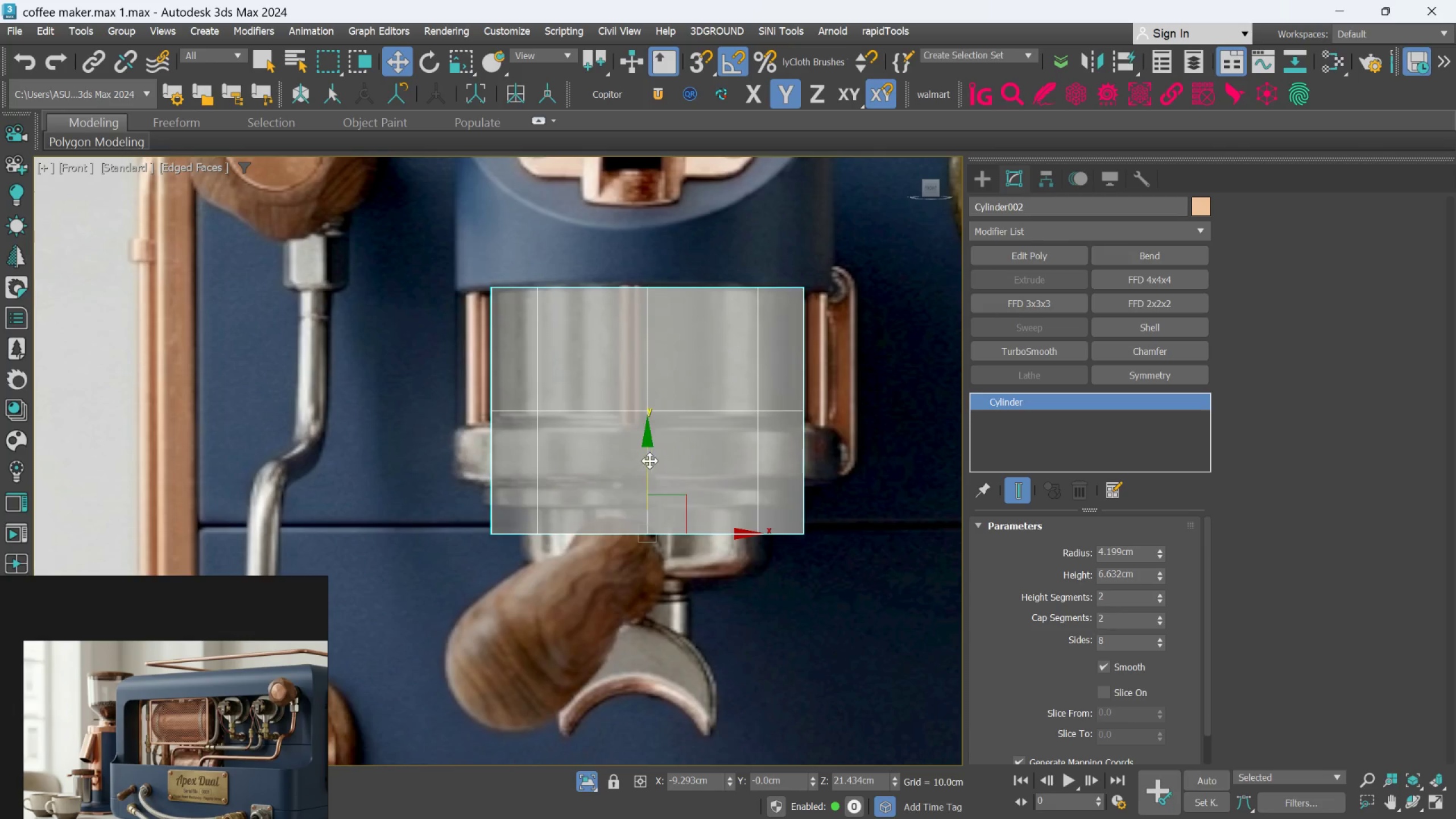 
scroll: coordinate [652, 463], scroll_direction: up, amount: 1.0
 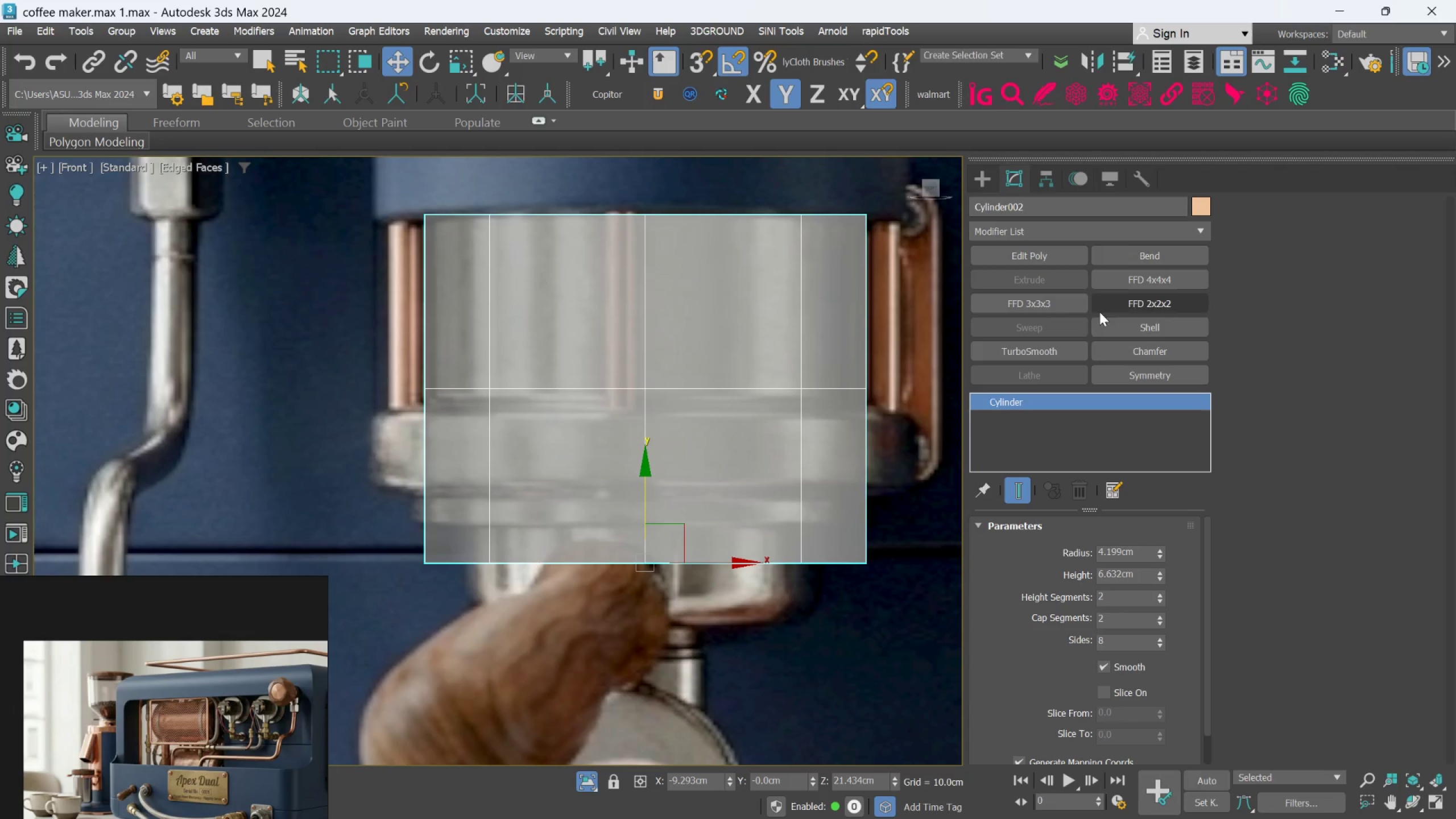 
wait(5.03)
 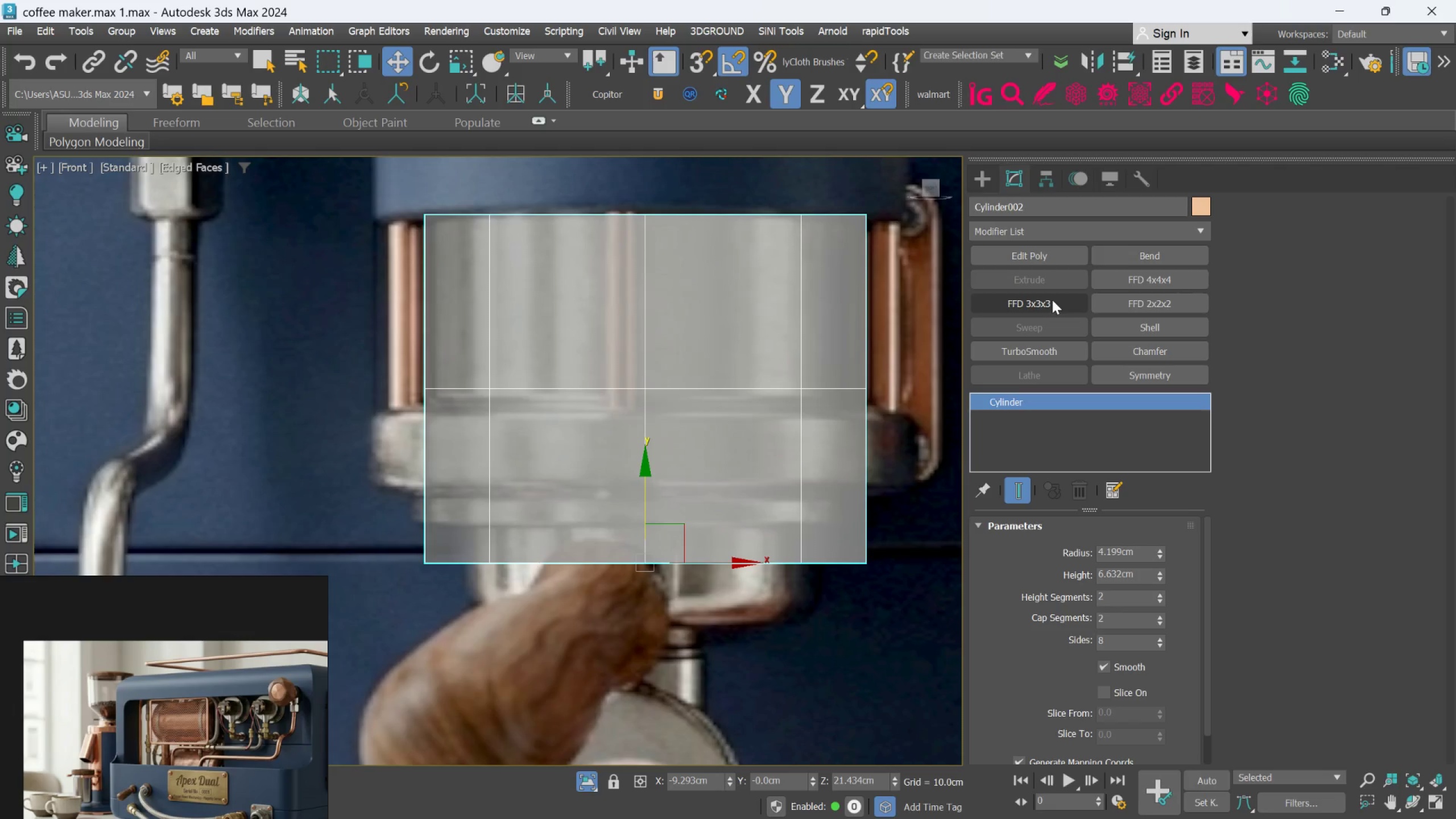 
key(Control+Z)
 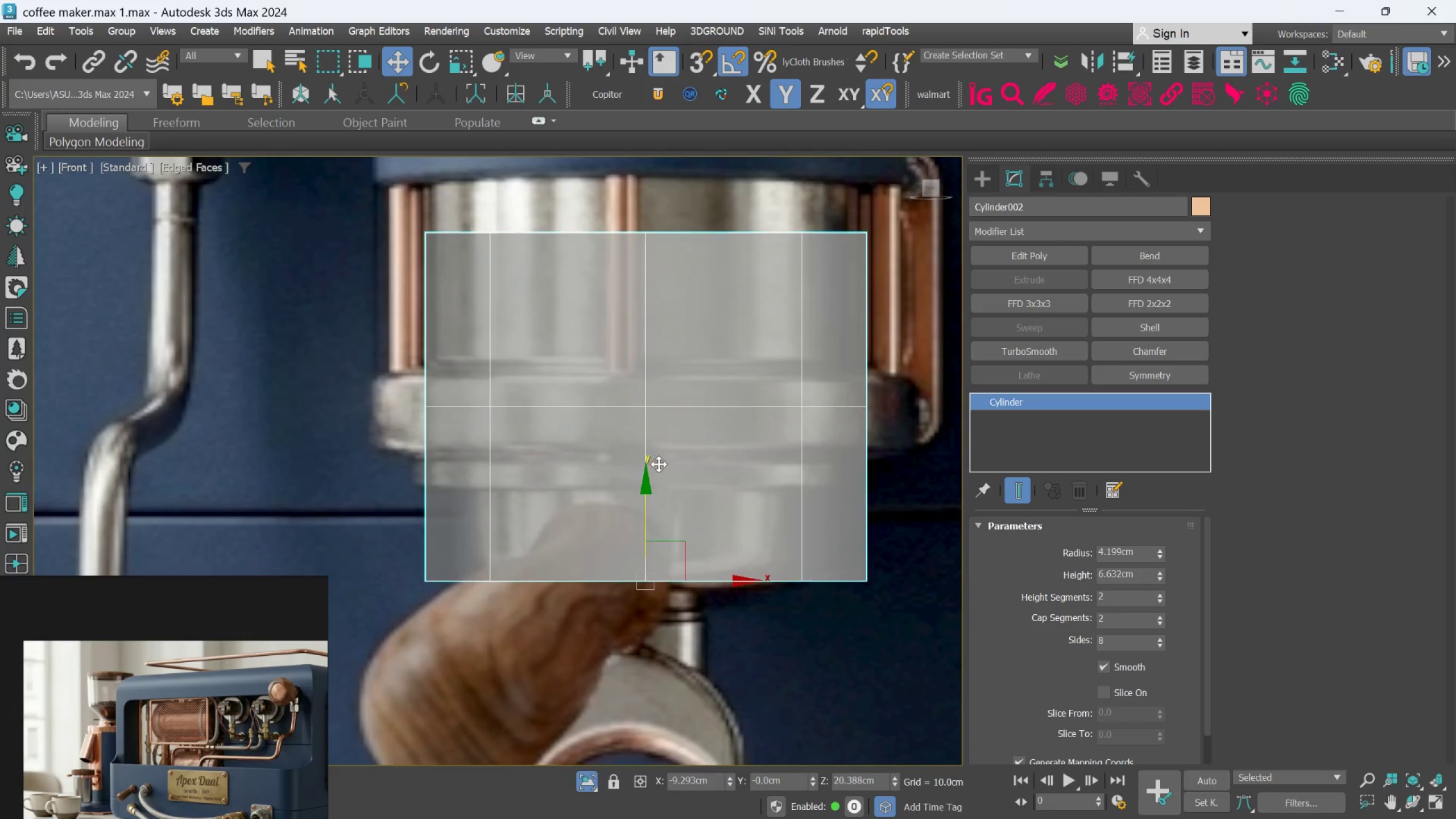 
scroll: coordinate [651, 480], scroll_direction: up, amount: 1.0
 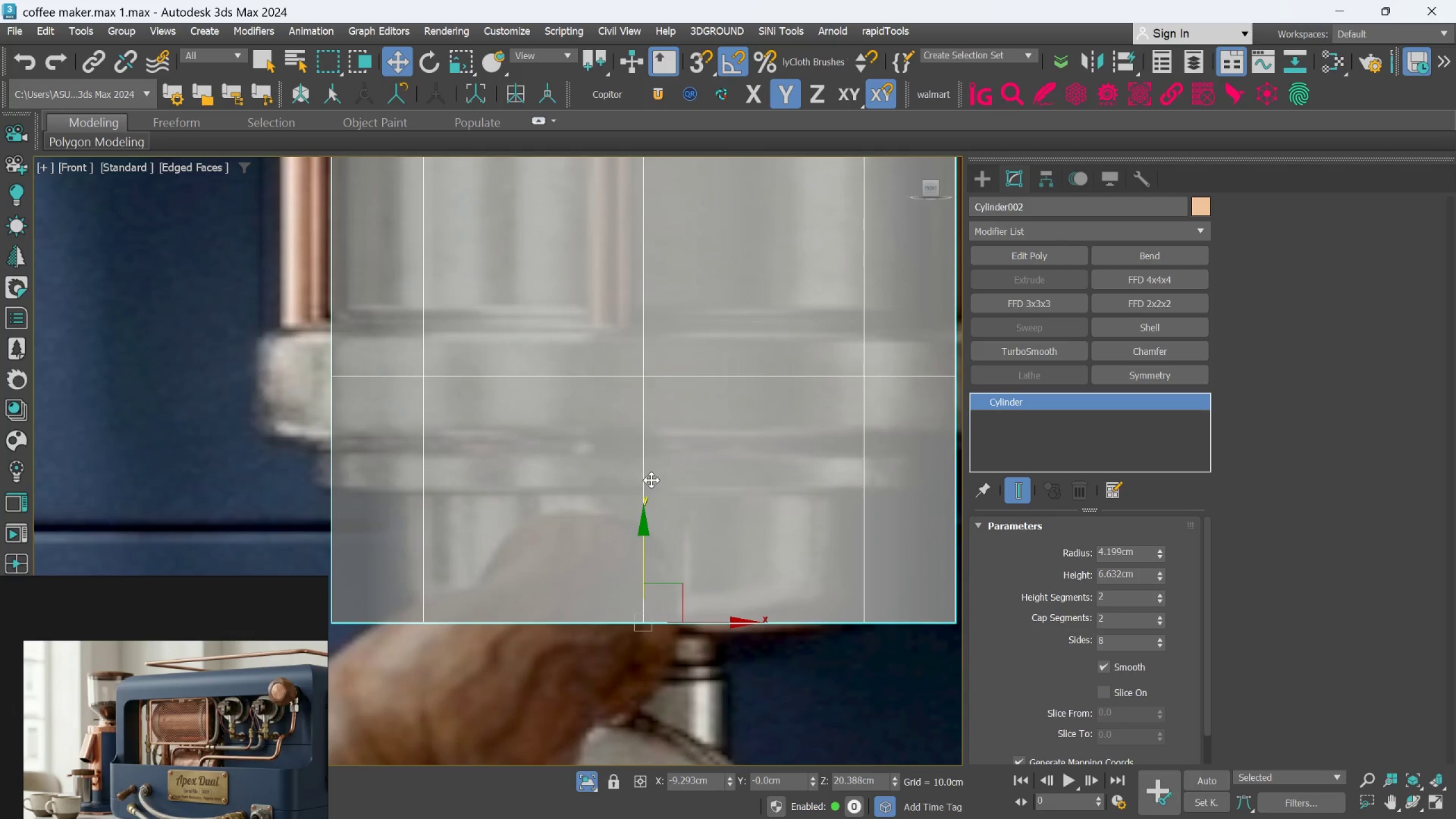 
scroll: coordinate [651, 480], scroll_direction: down, amount: 1.0
 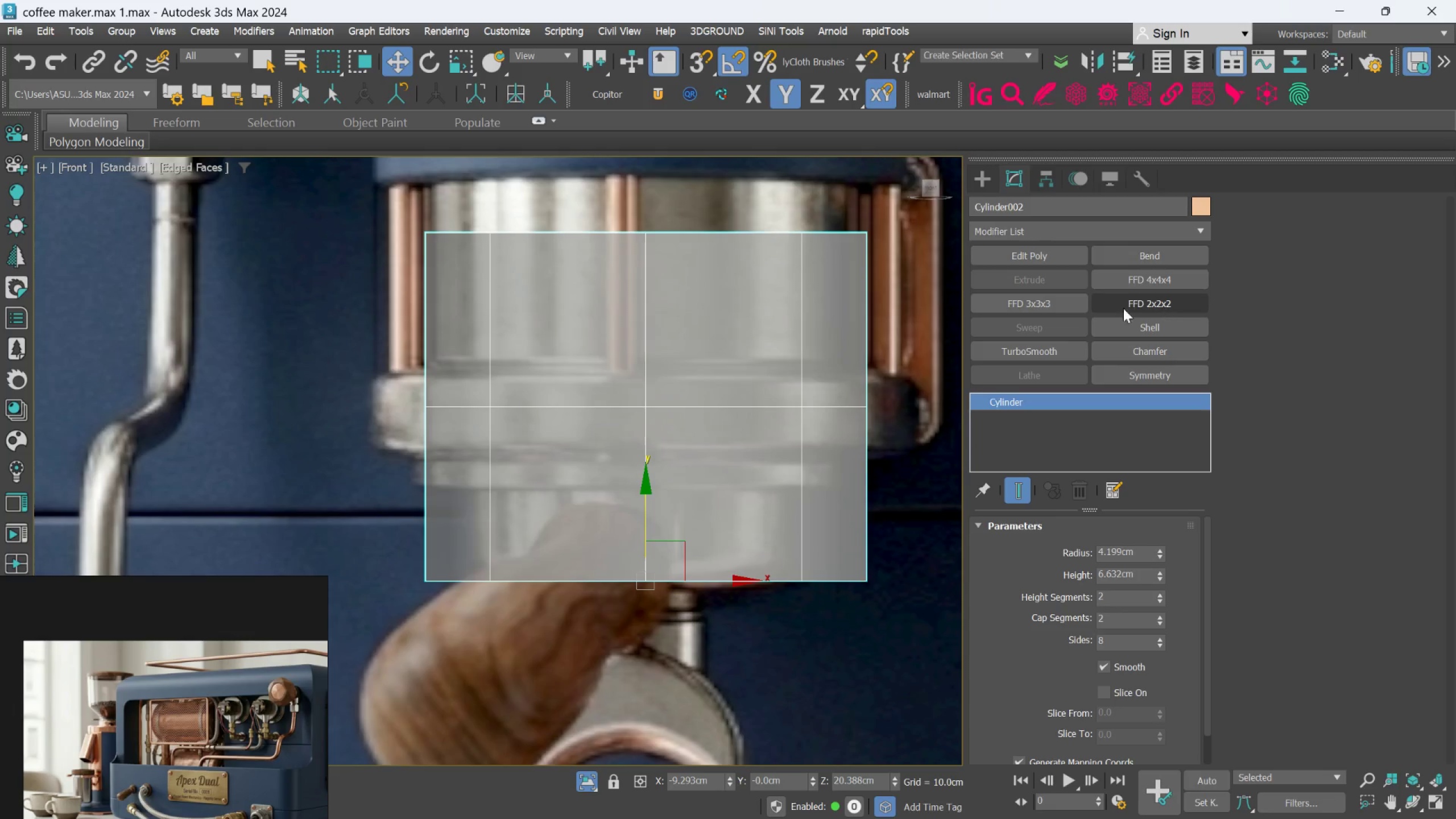 
left_click([1058, 258])
 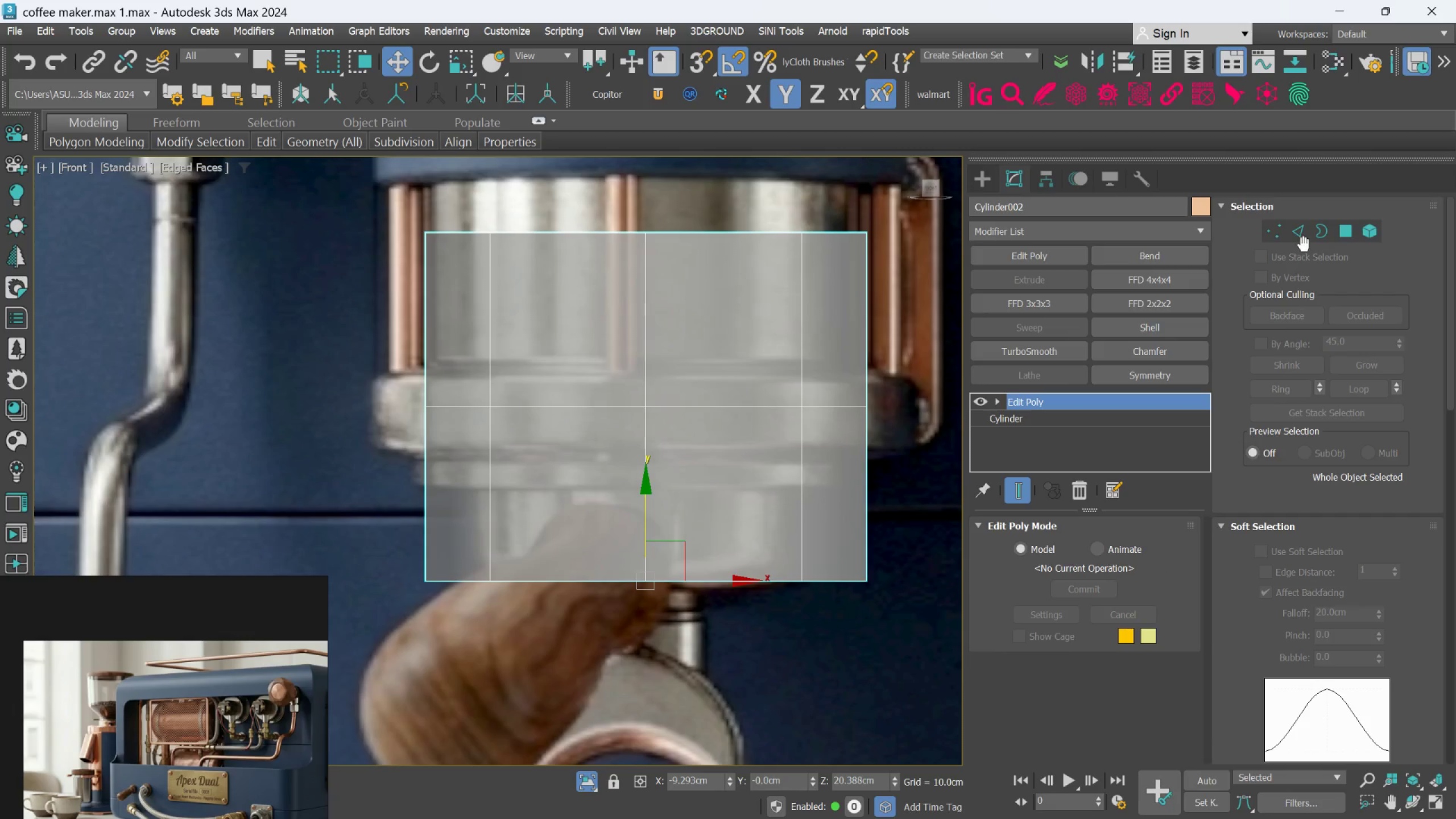 
left_click([1304, 229])
 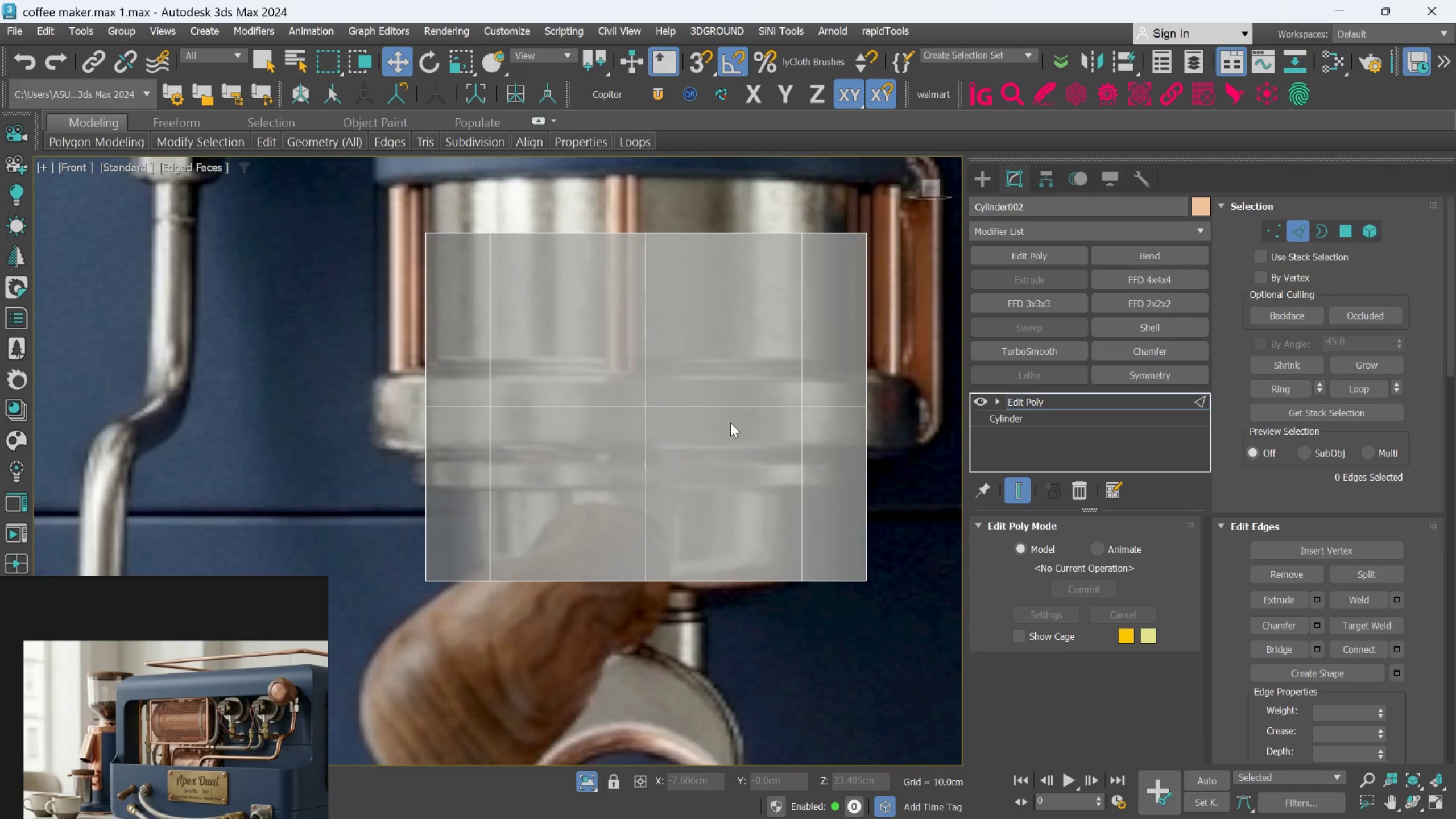 
double_click([730, 410])
 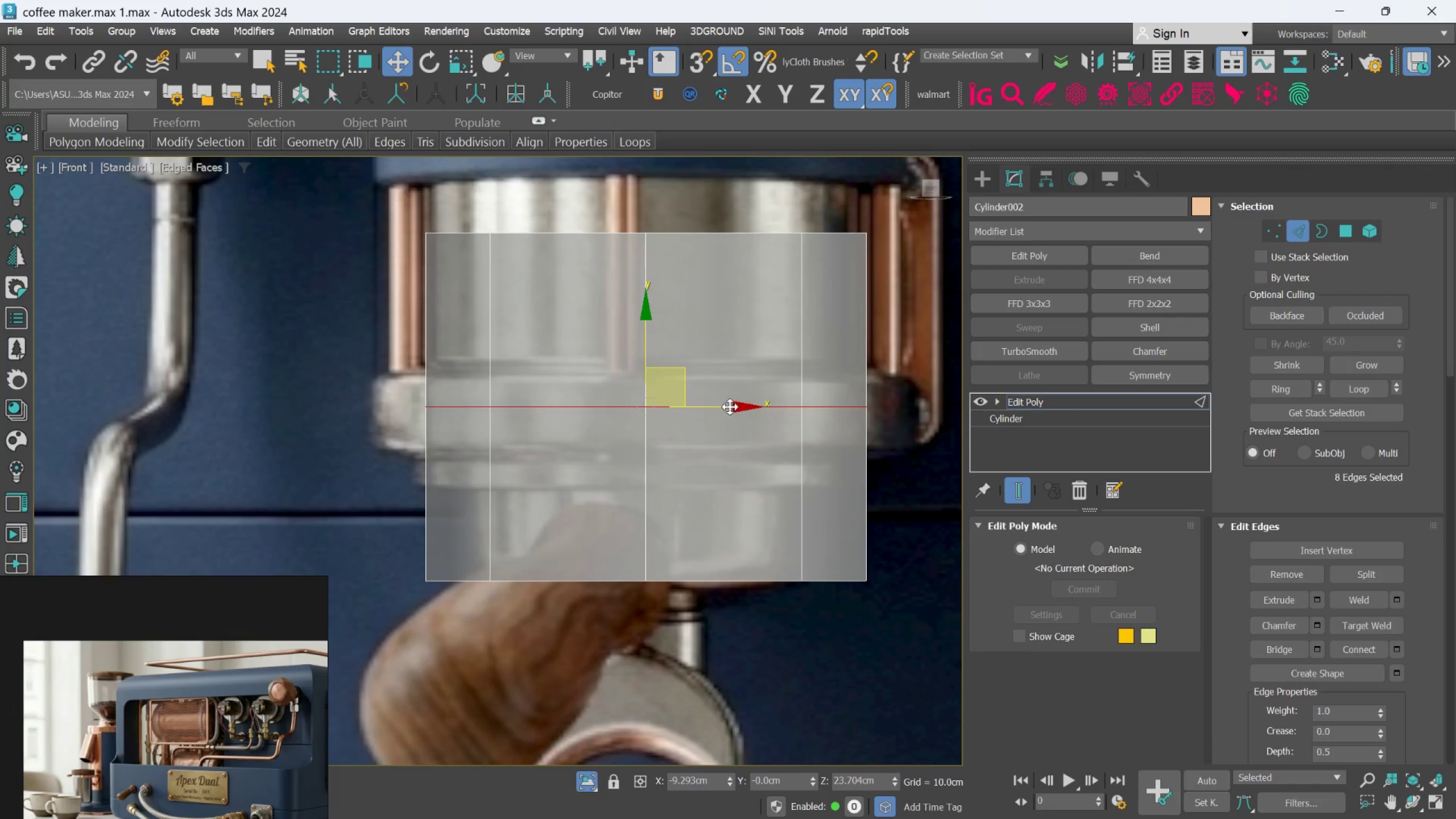 
key(Control+Backspace)
 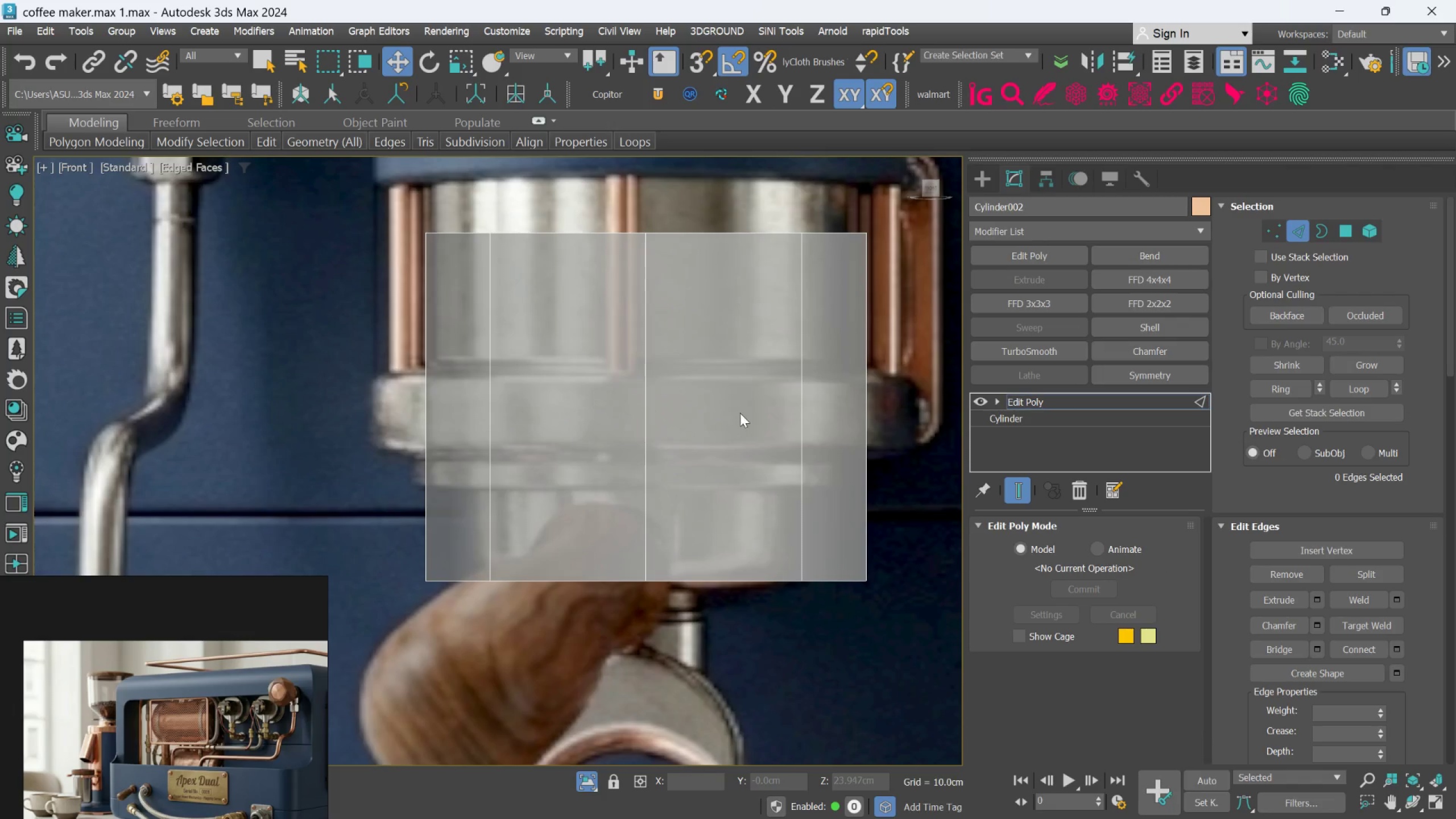 
scroll: coordinate [729, 559], scroll_direction: up, amount: 2.0
 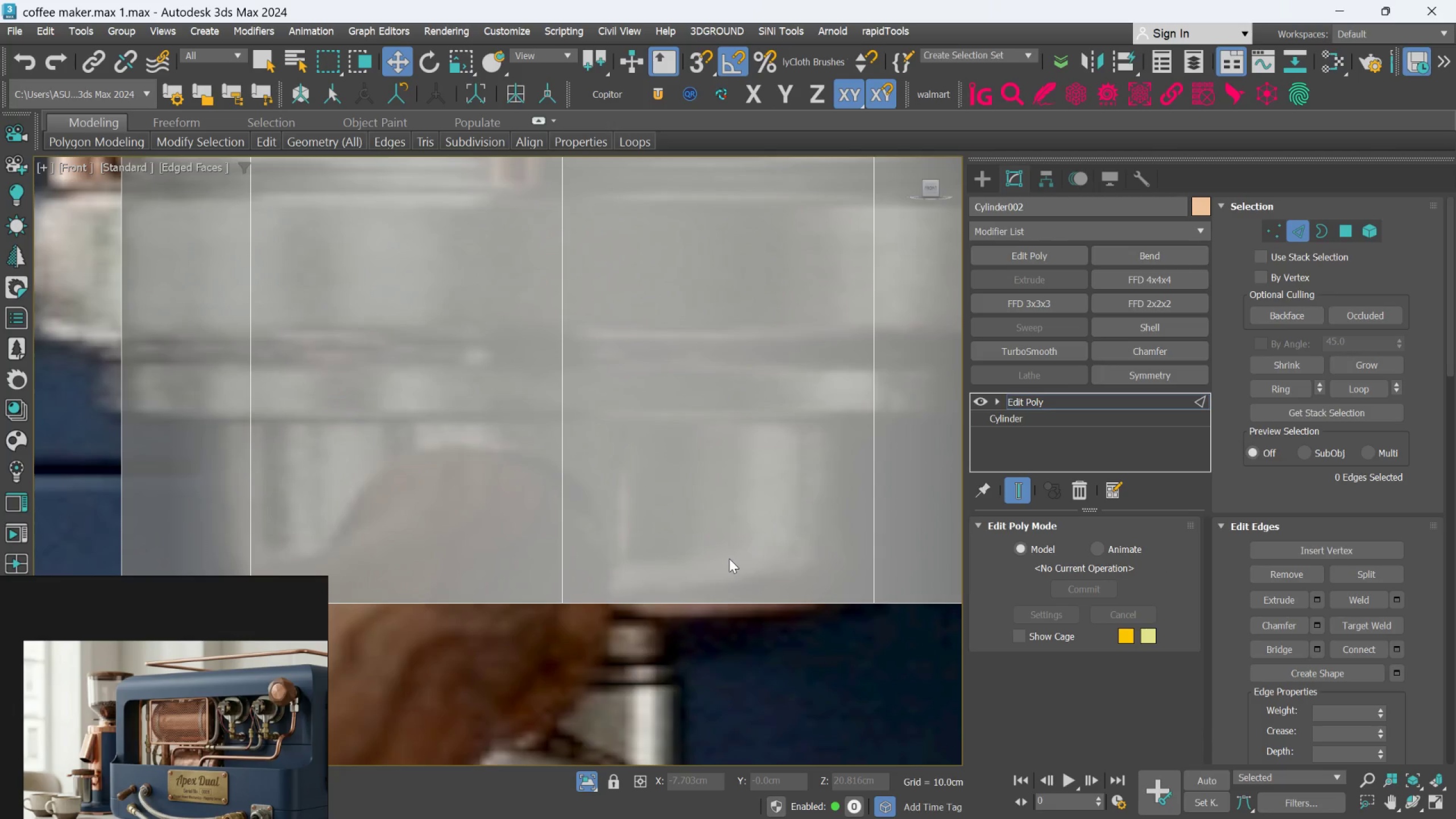 
scroll: coordinate [729, 559], scroll_direction: down, amount: 2.0
 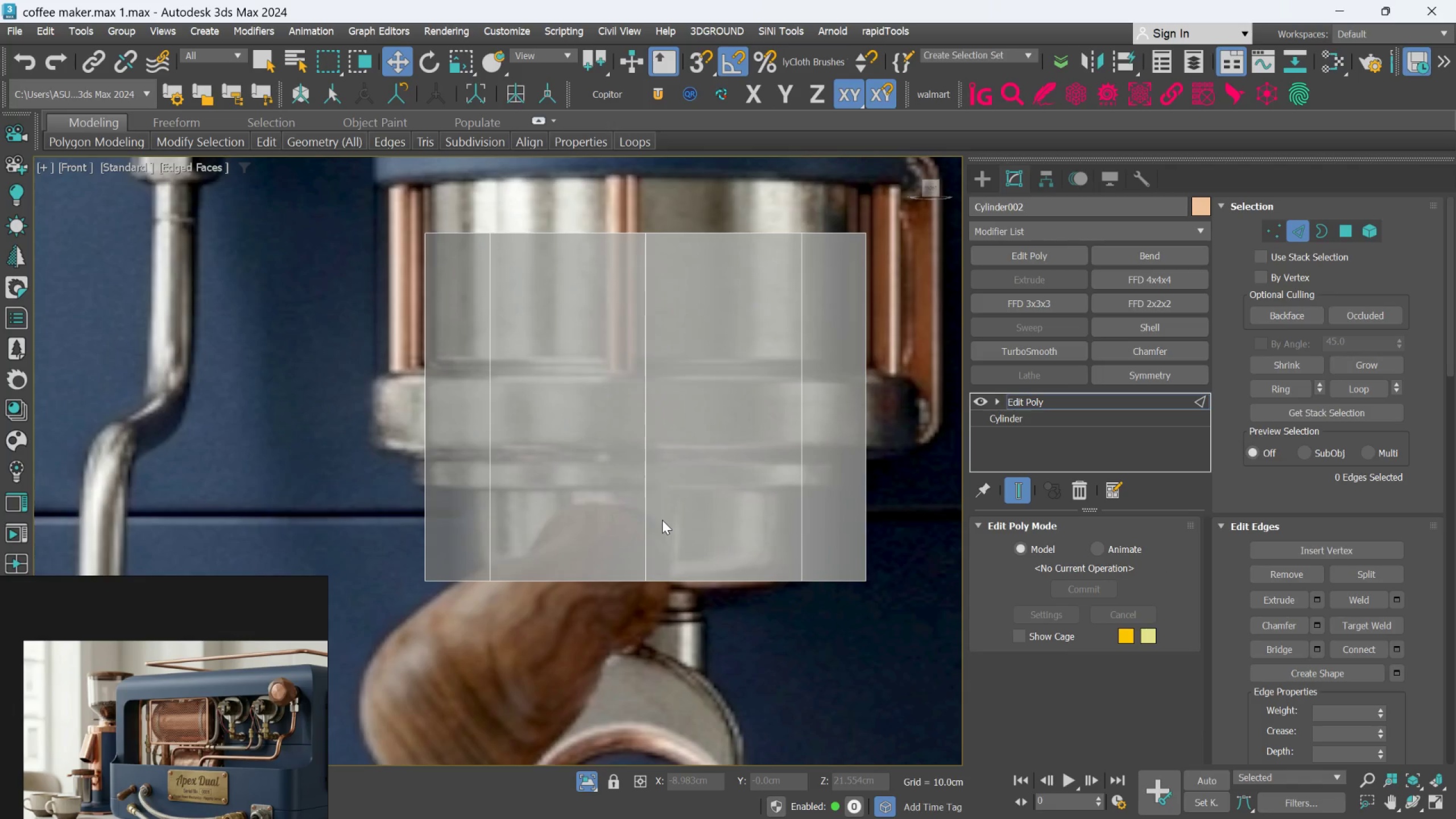 
scroll: coordinate [662, 520], scroll_direction: up, amount: 1.0
 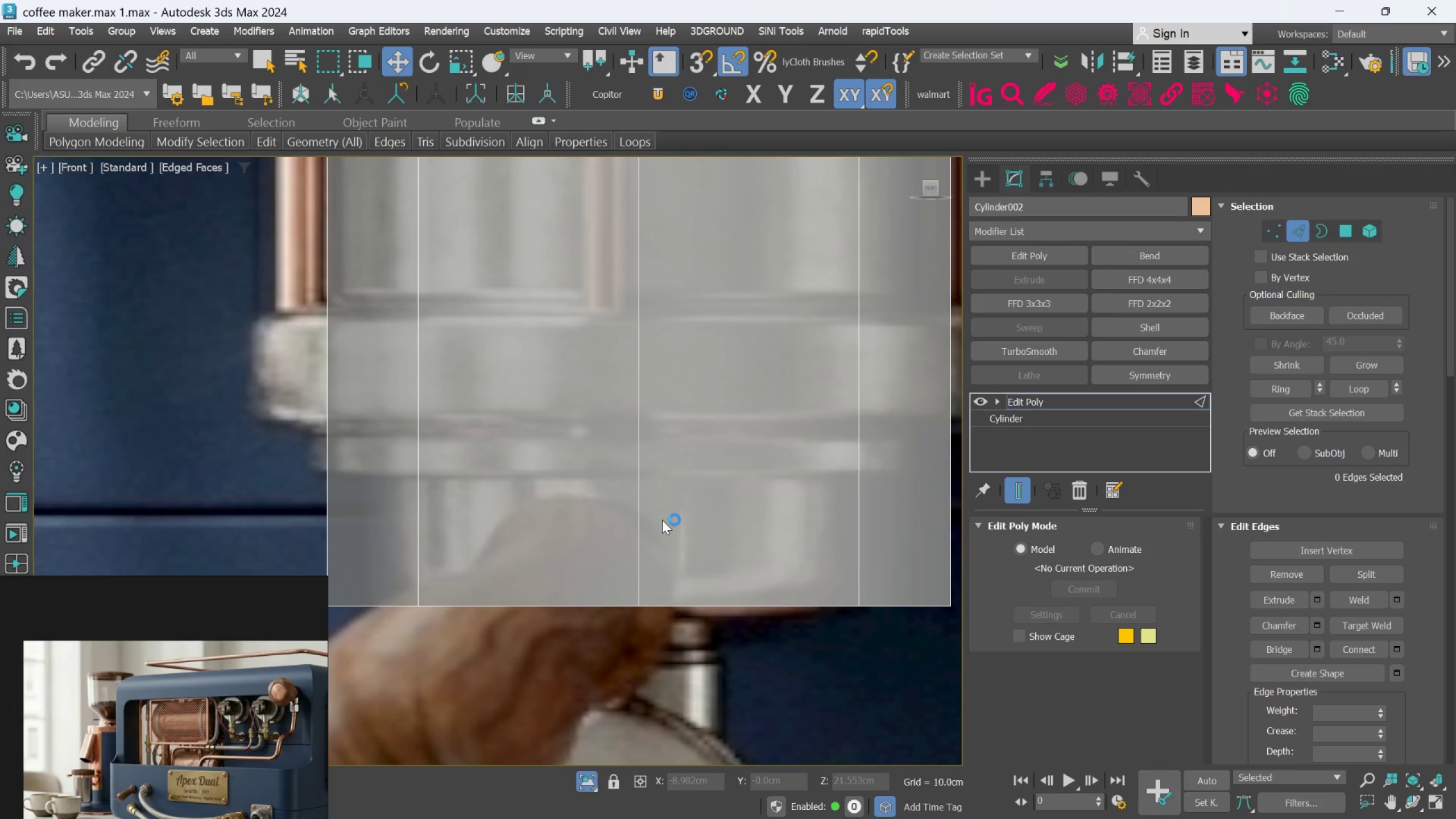 
scroll: coordinate [662, 520], scroll_direction: down, amount: 1.0
 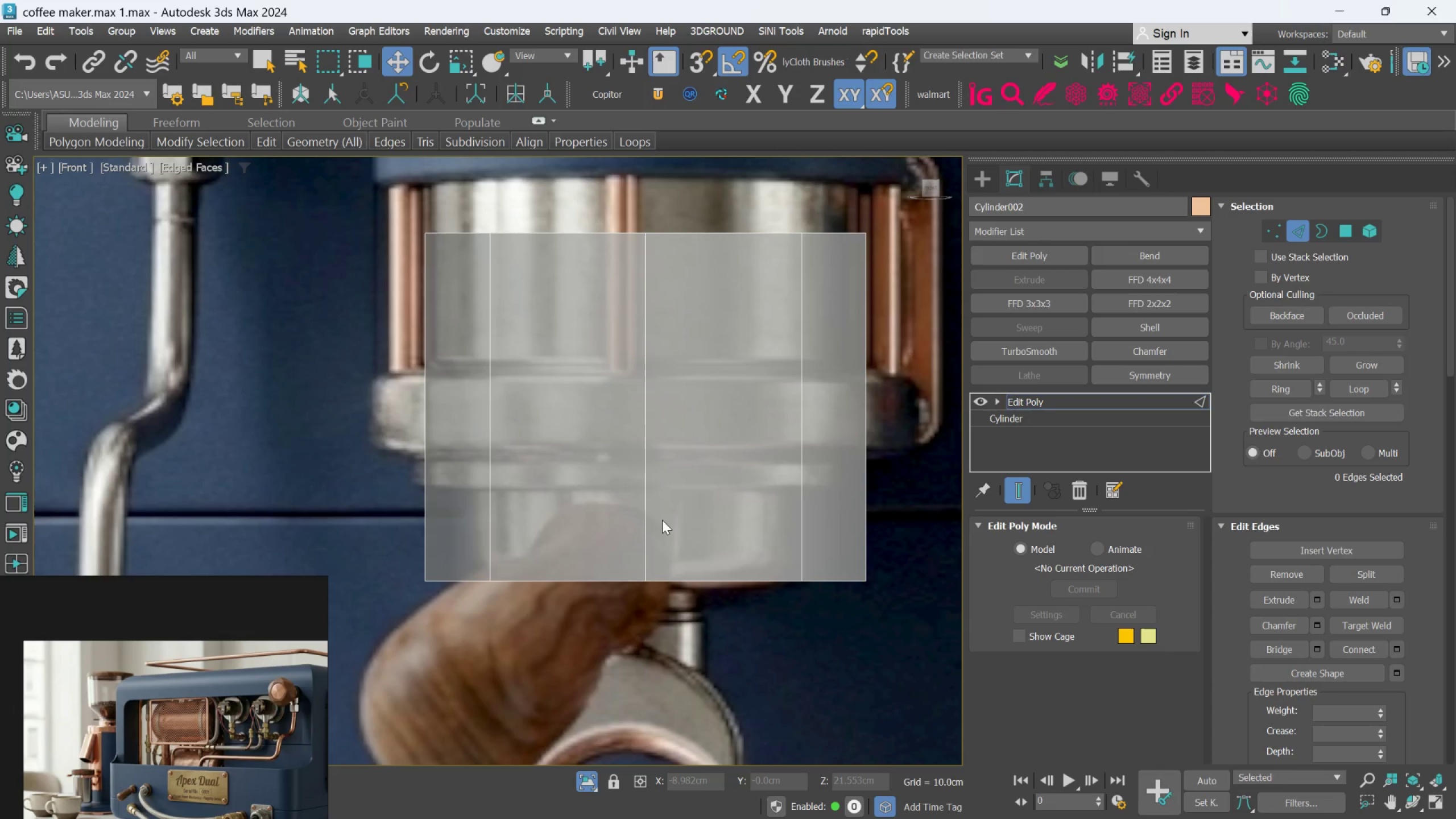 
key(Control+Z)
 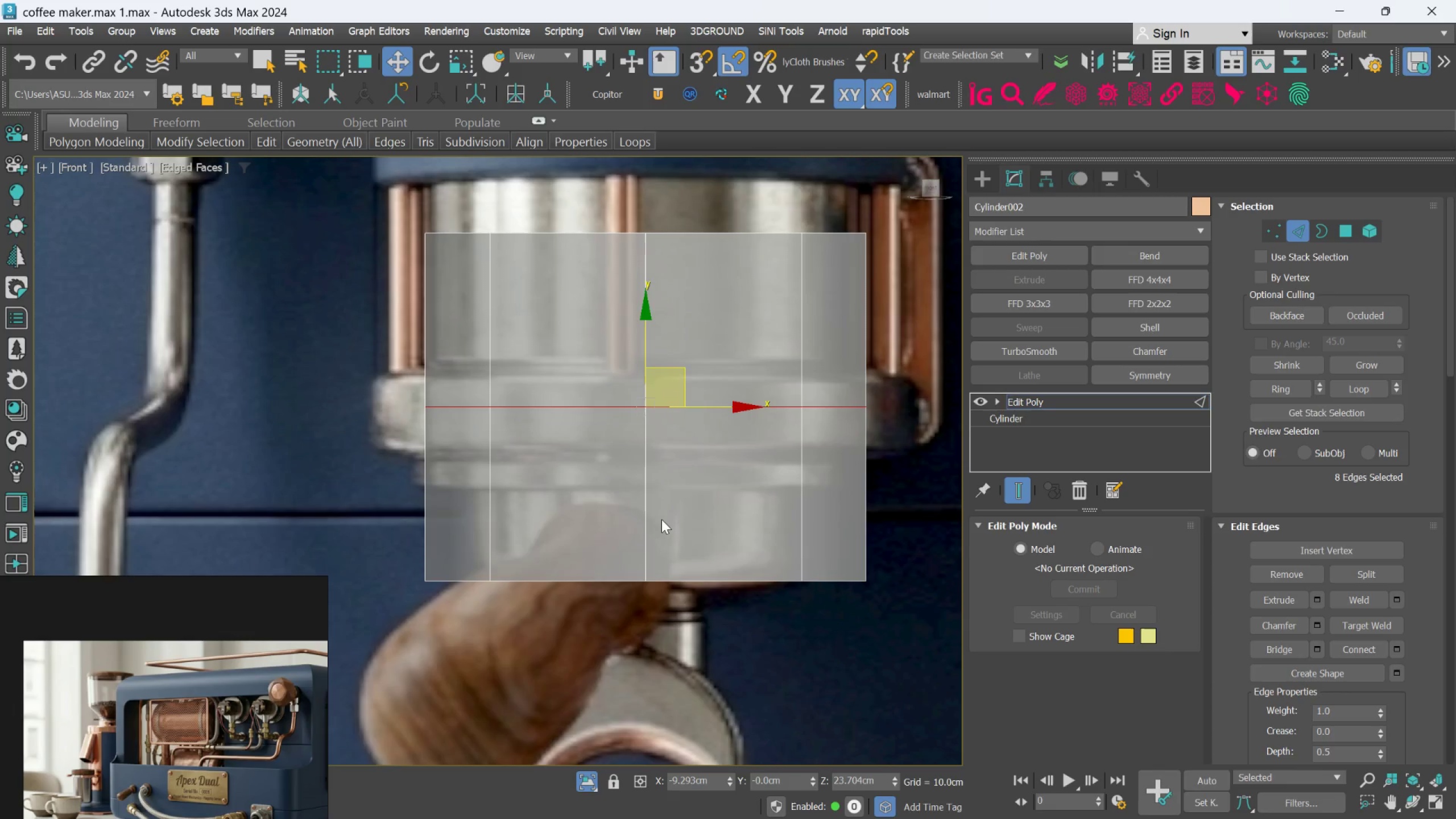 
hold_key(key=ControlLeft, duration=1.53)
 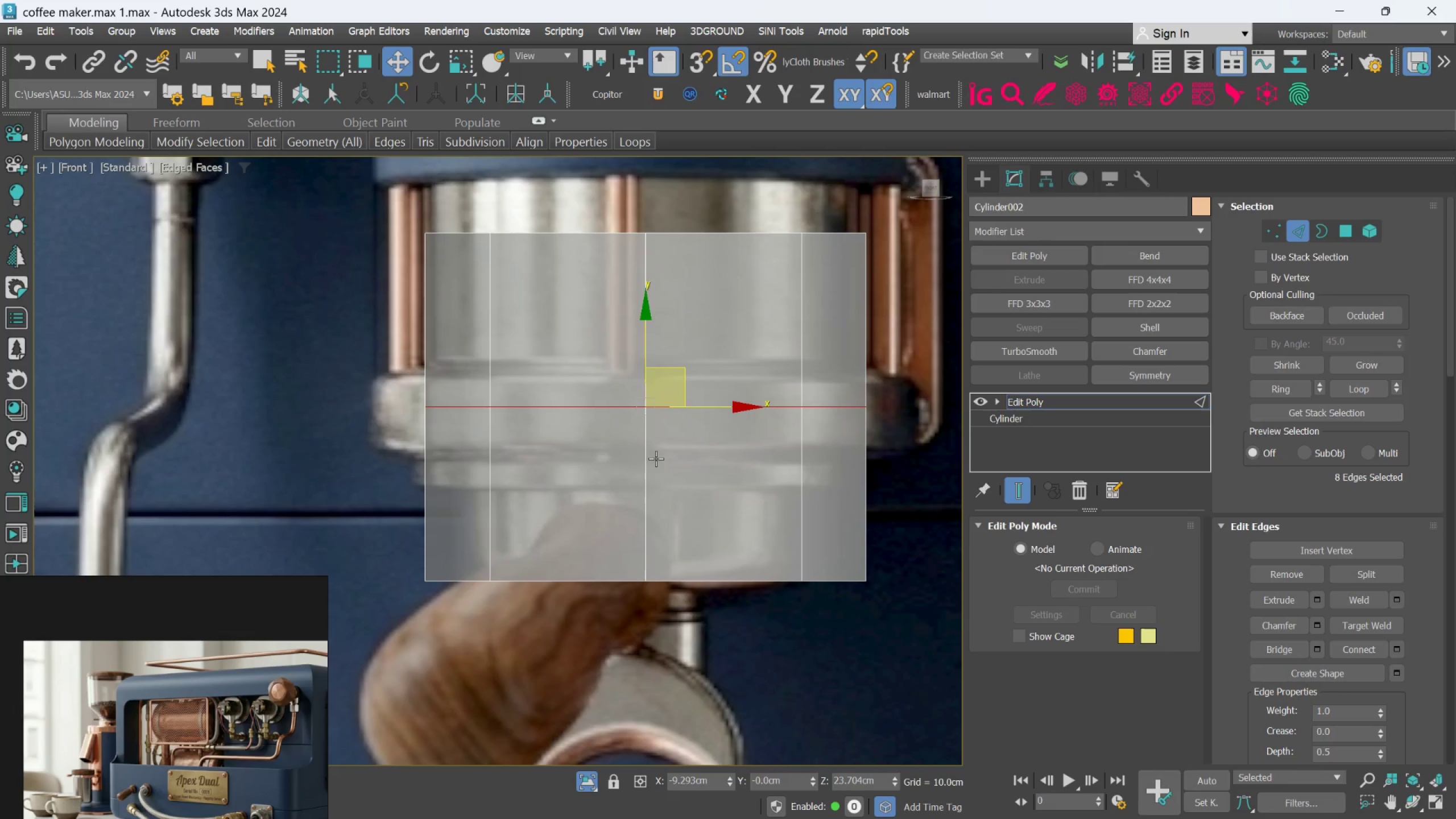 
hold_key(key=ControlLeft, duration=0.32)
 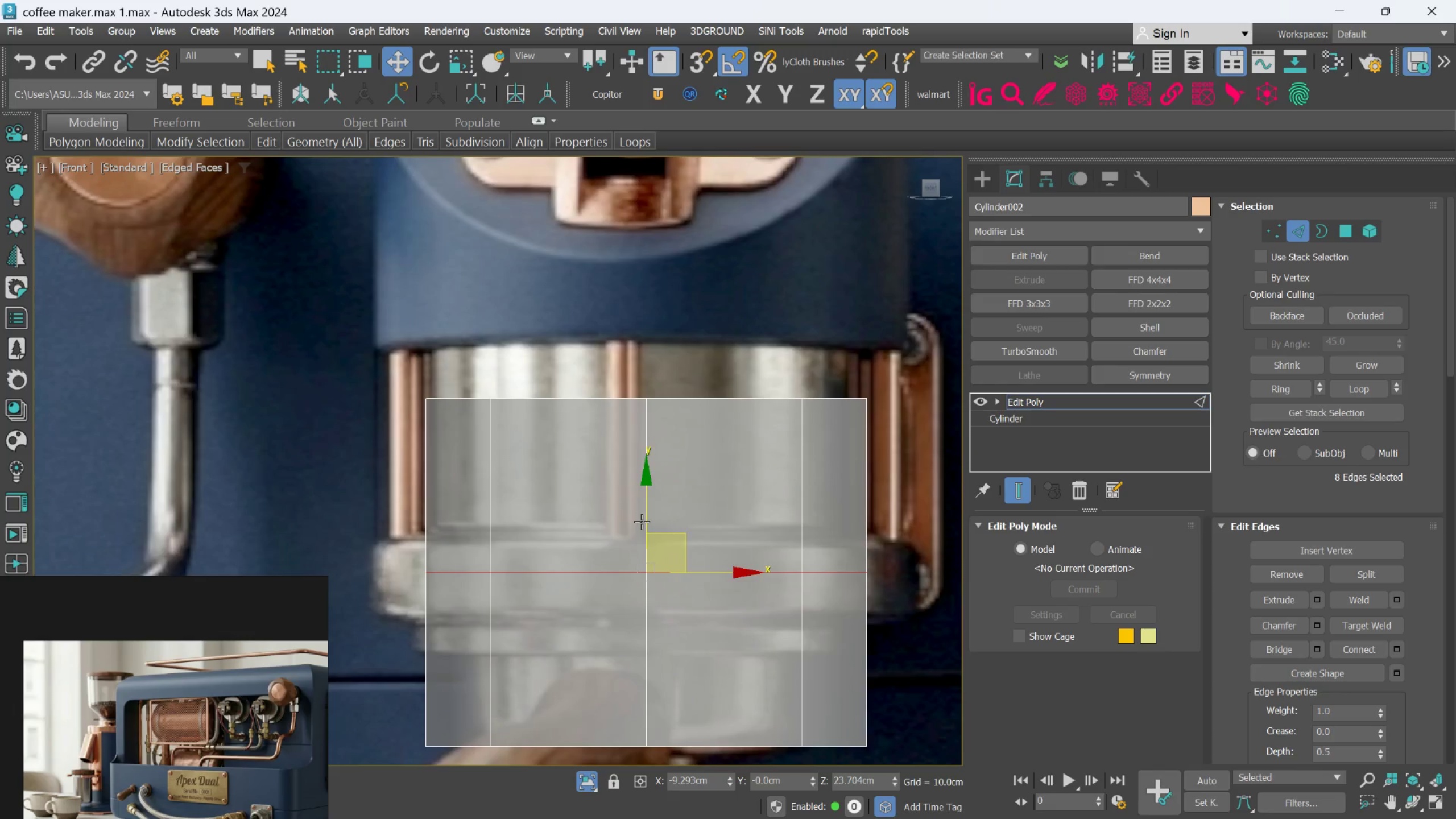 
left_click_drag(start_coordinate=[644, 516], to_coordinate=[644, 498])
 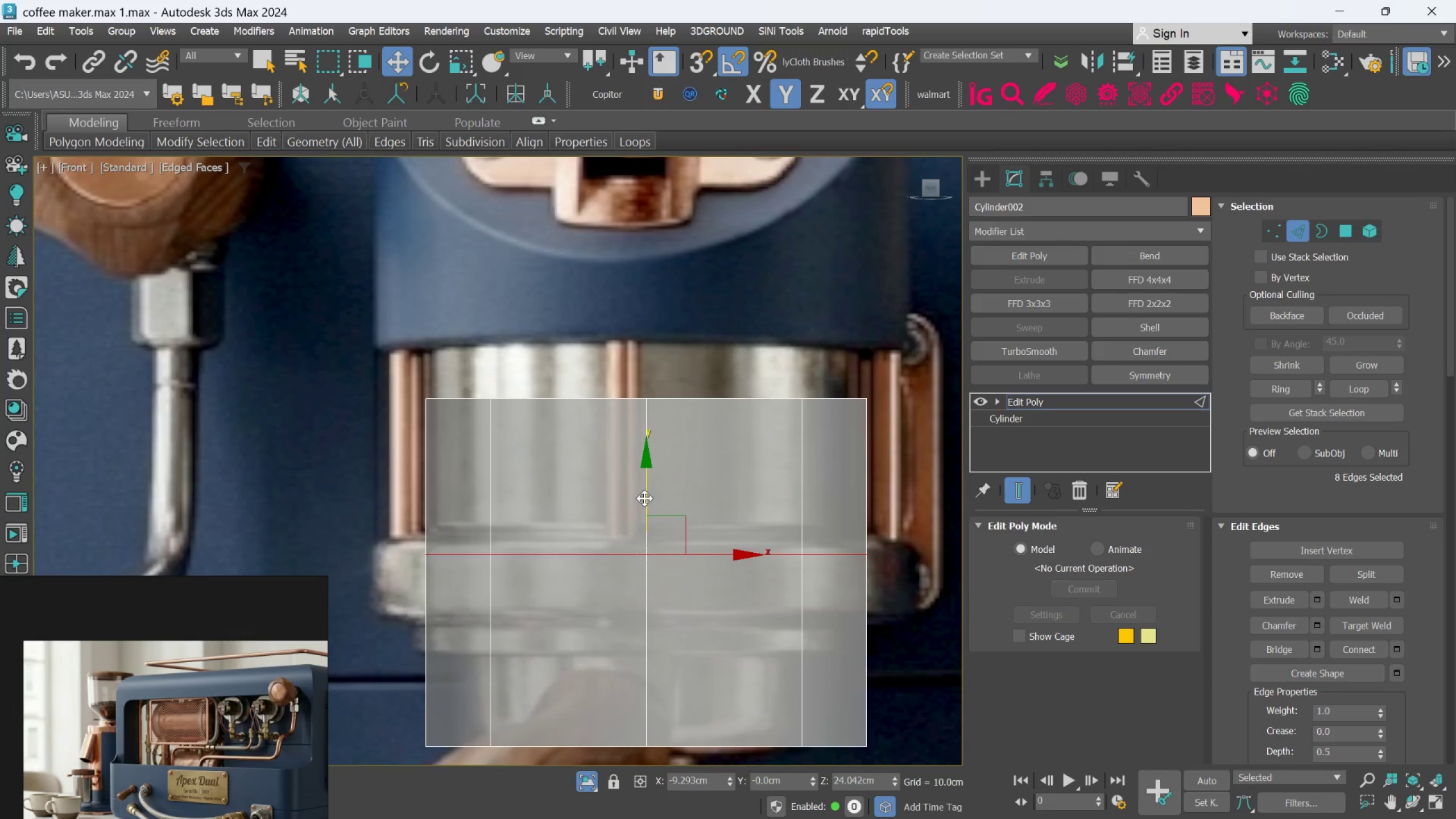 
key(Control+Z)
 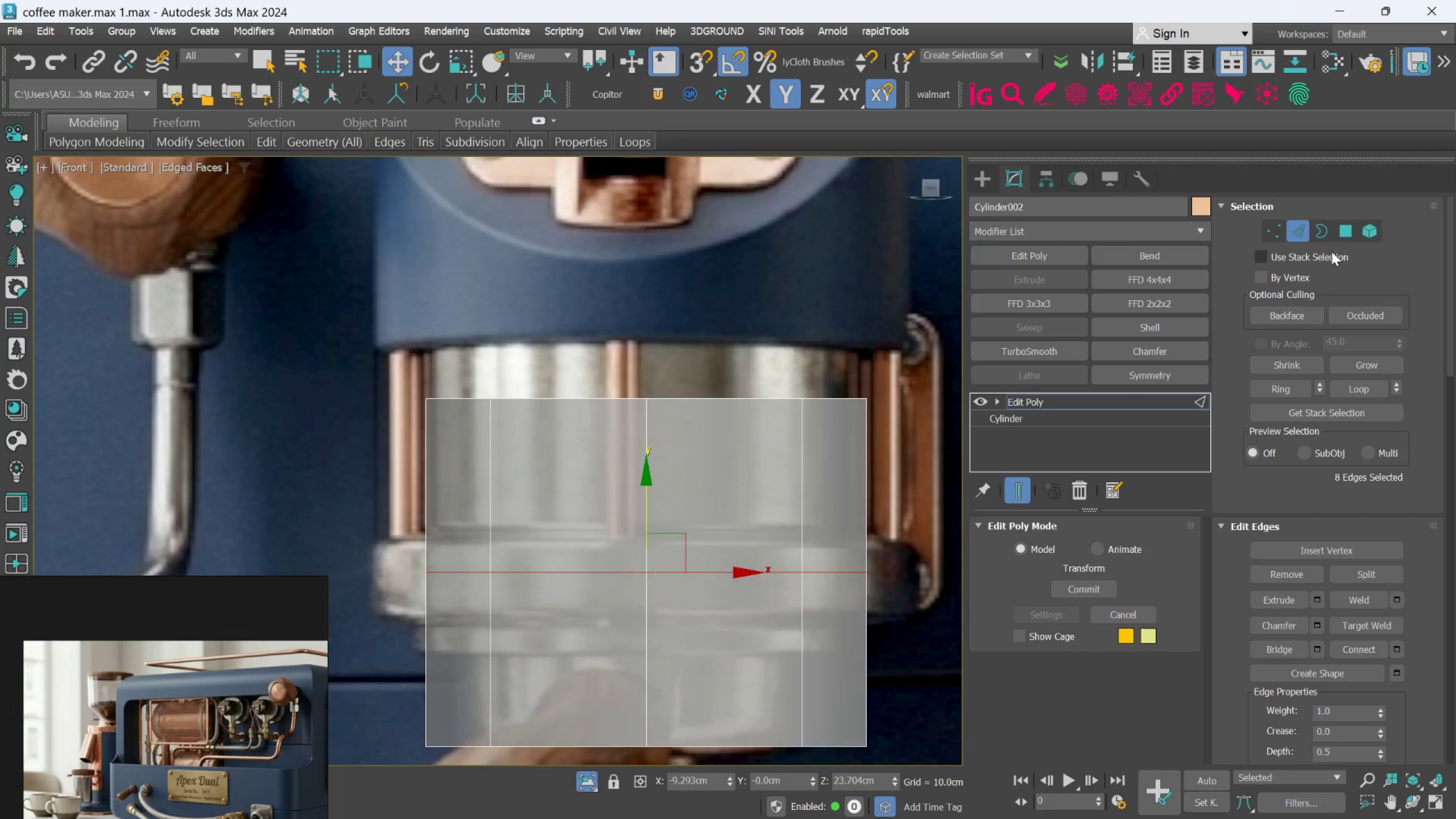 
left_click([1302, 233])
 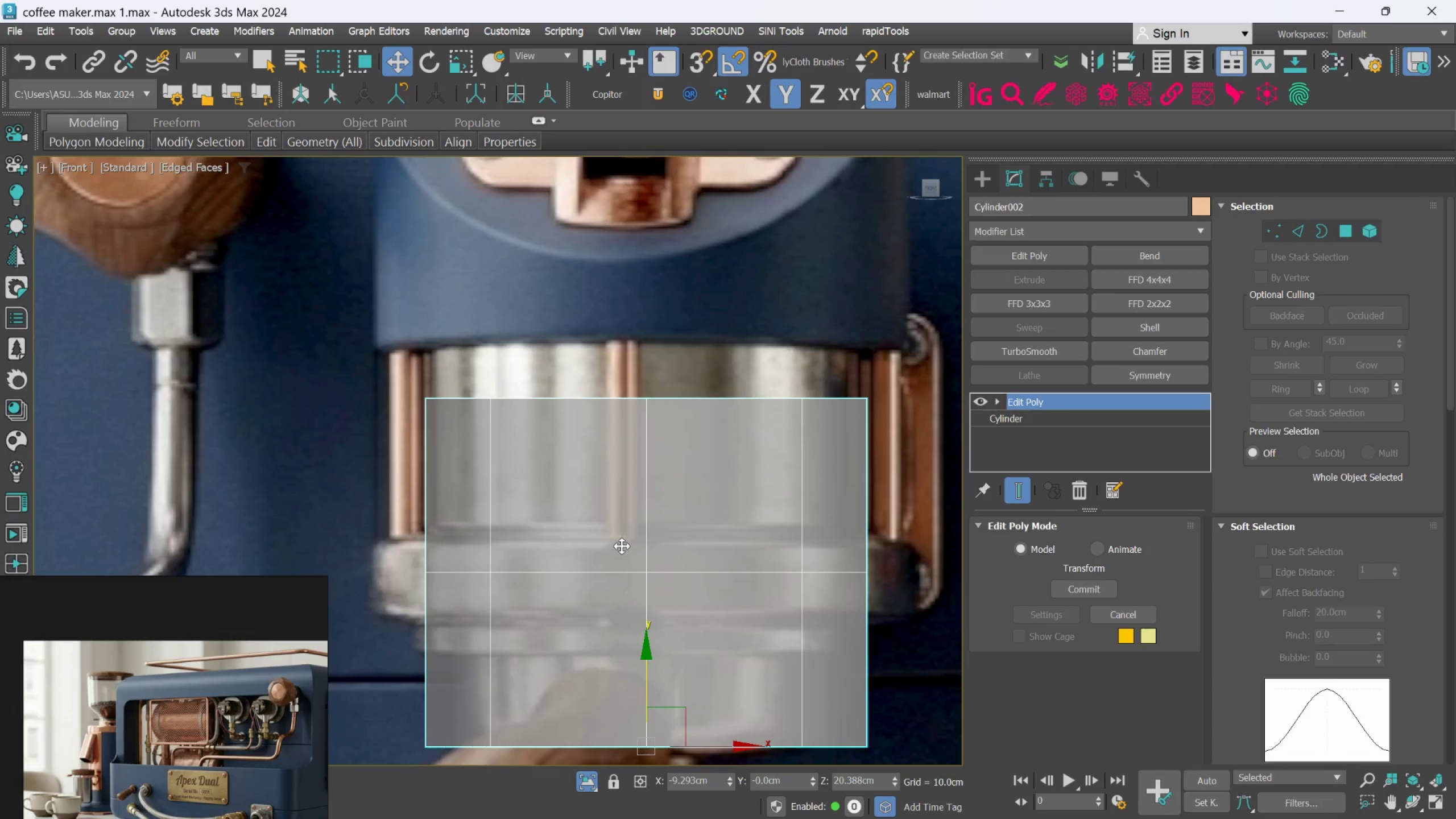 
left_click_drag(start_coordinate=[646, 535], to_coordinate=[647, 495])
 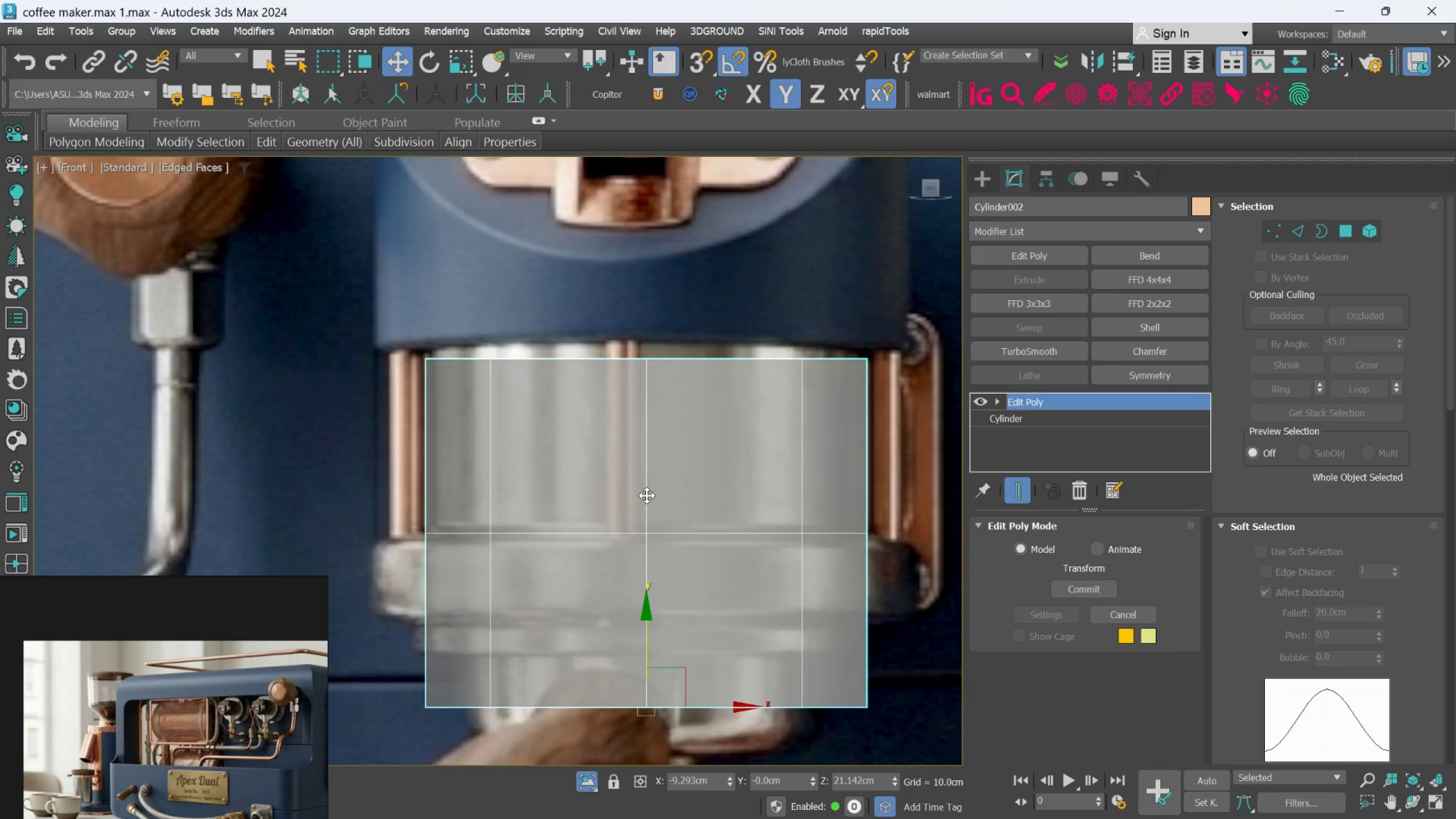 
left_click_drag(start_coordinate=[647, 495], to_coordinate=[639, 479])
 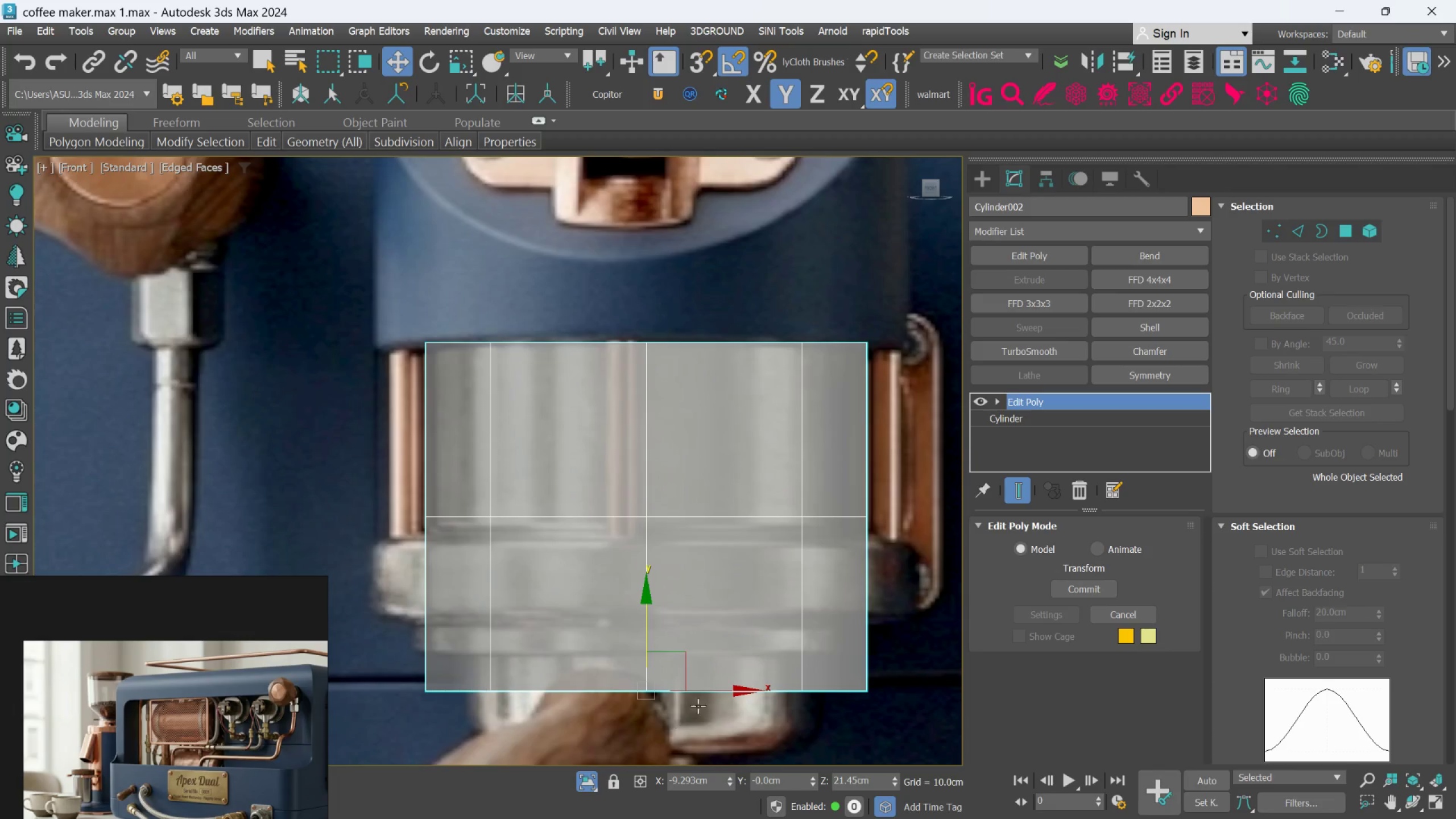 
wait(6.89)
 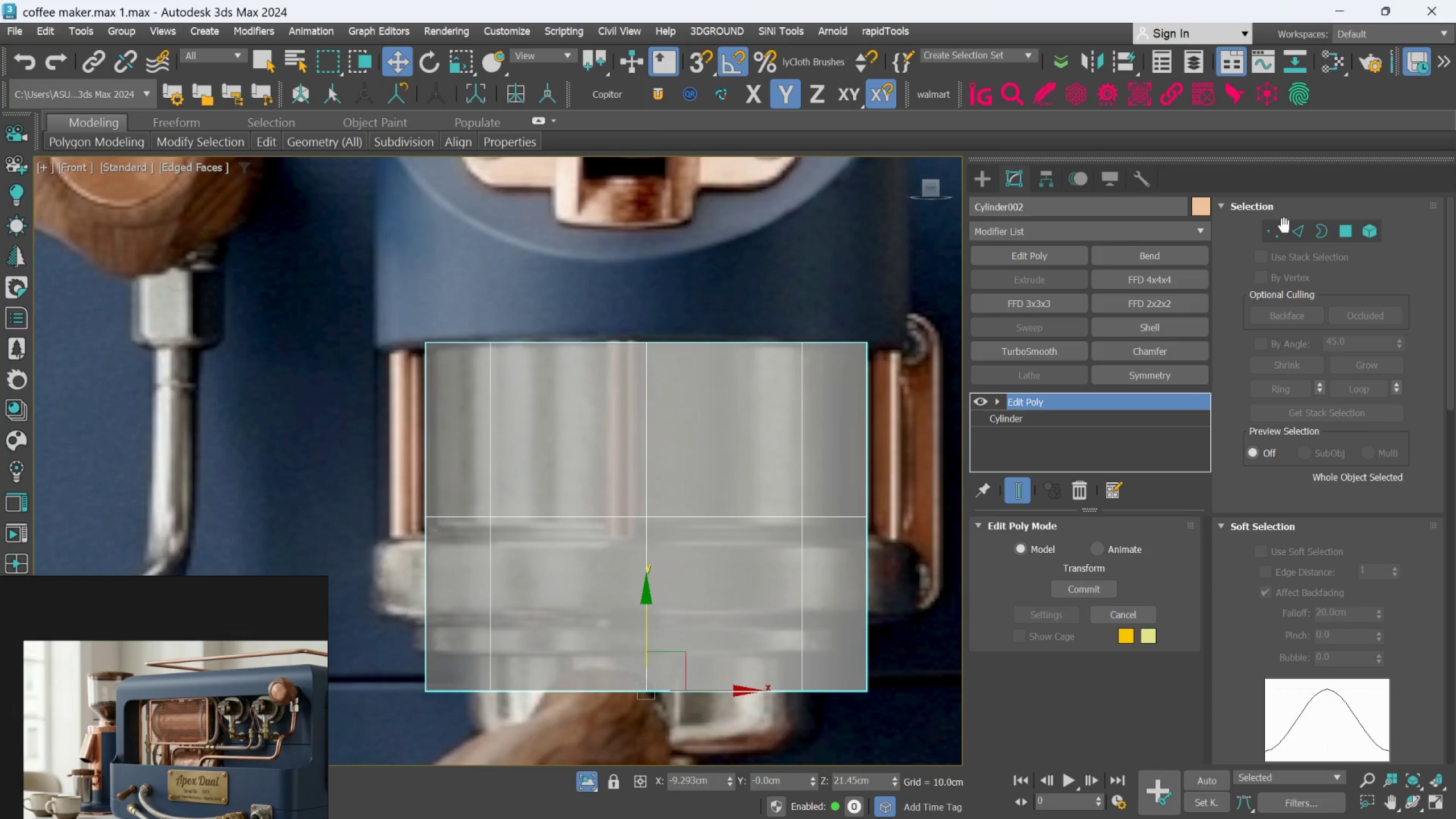 
left_click([1296, 230])
 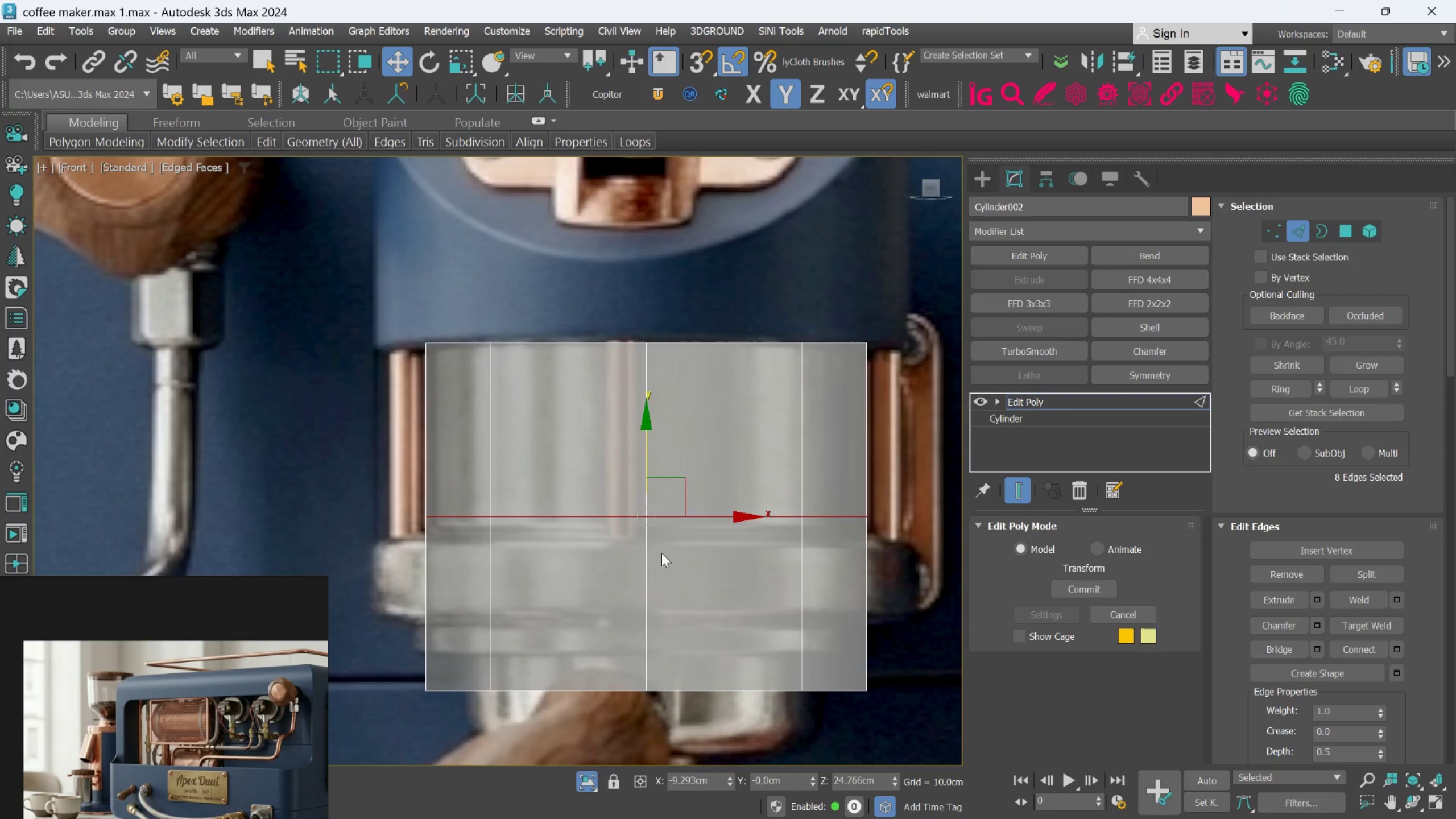 
key(Control+ControlLeft)
 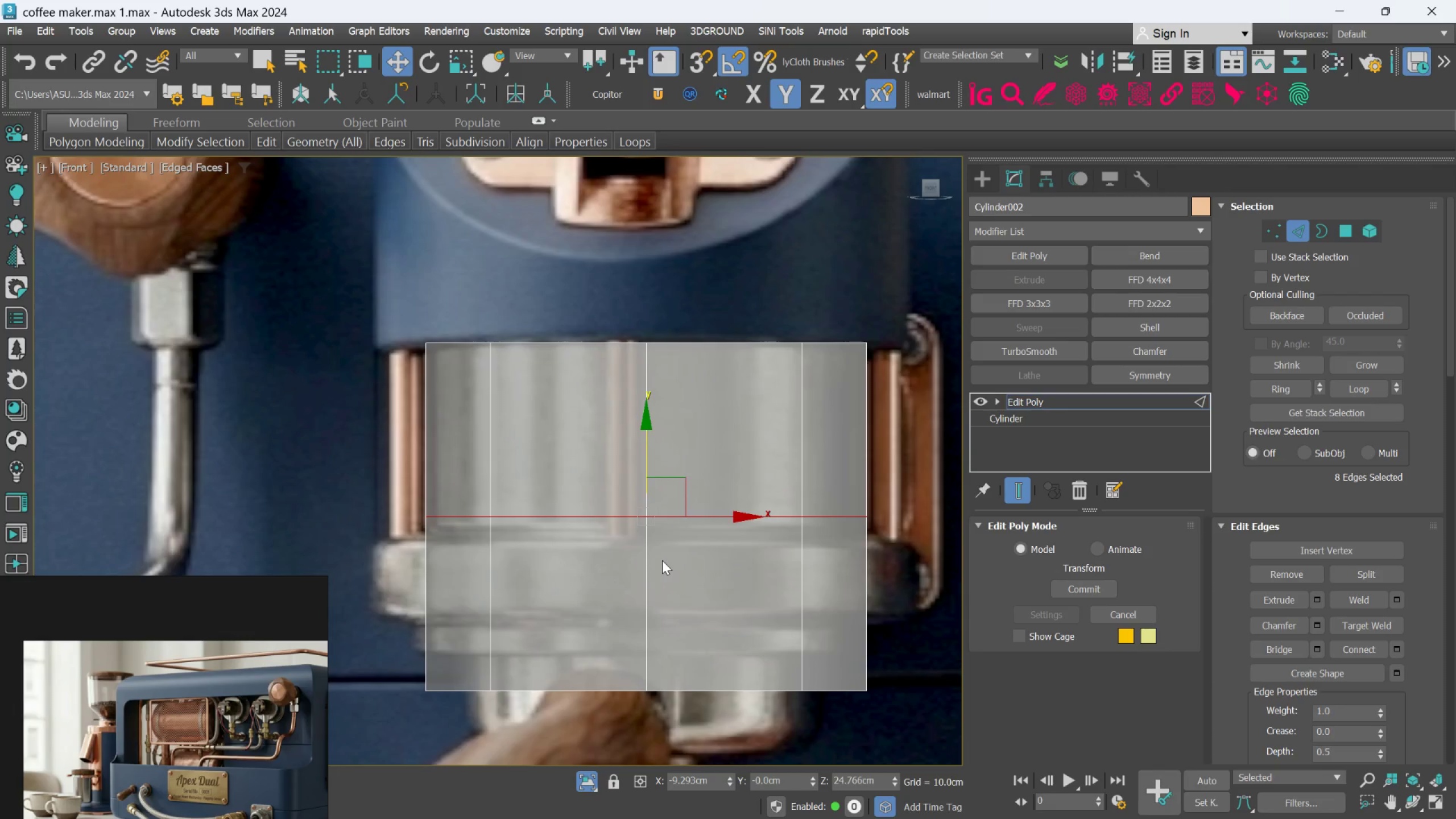 
key(Control+ControlLeft)
 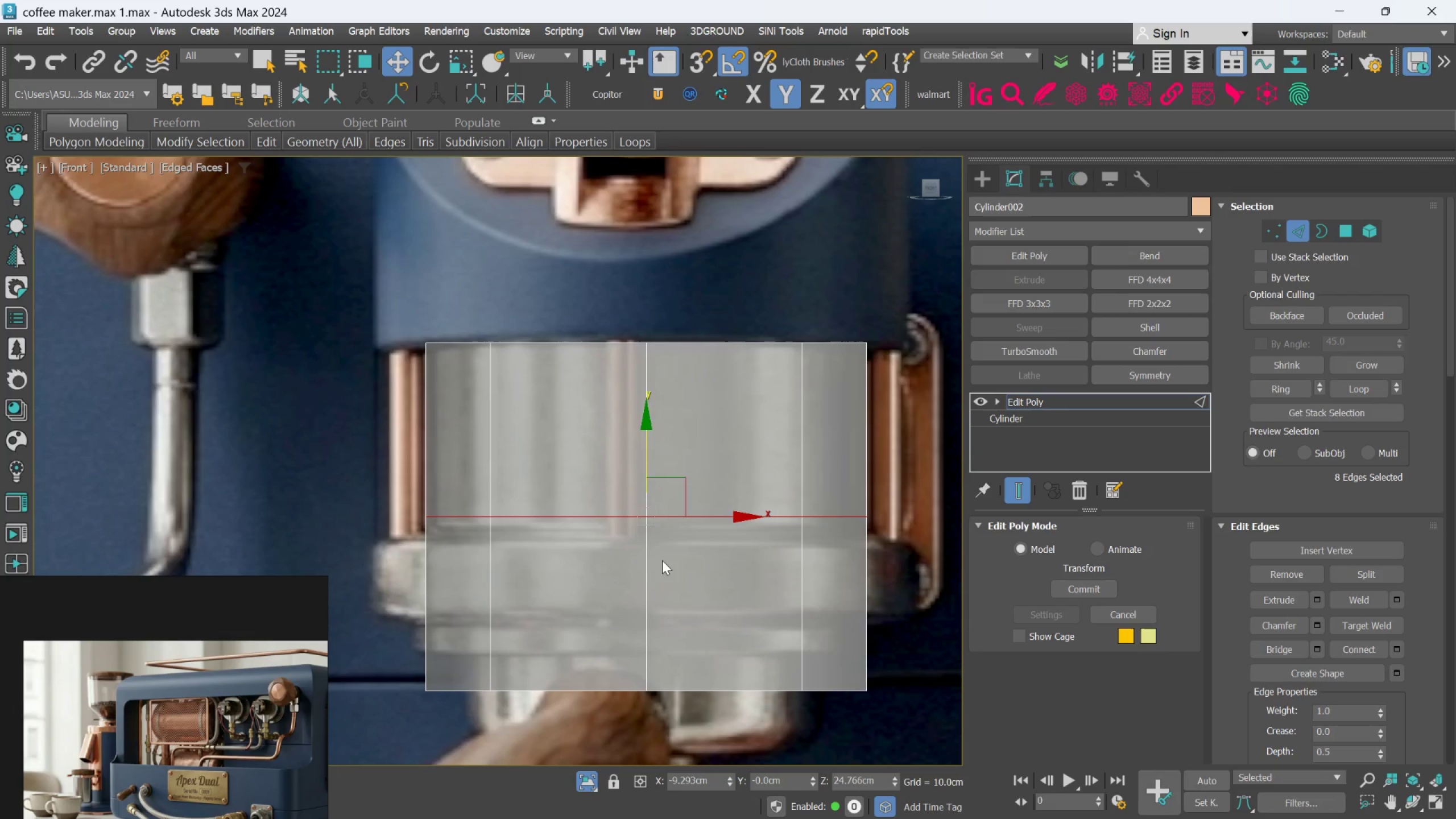 
key(Control+Backspace)
 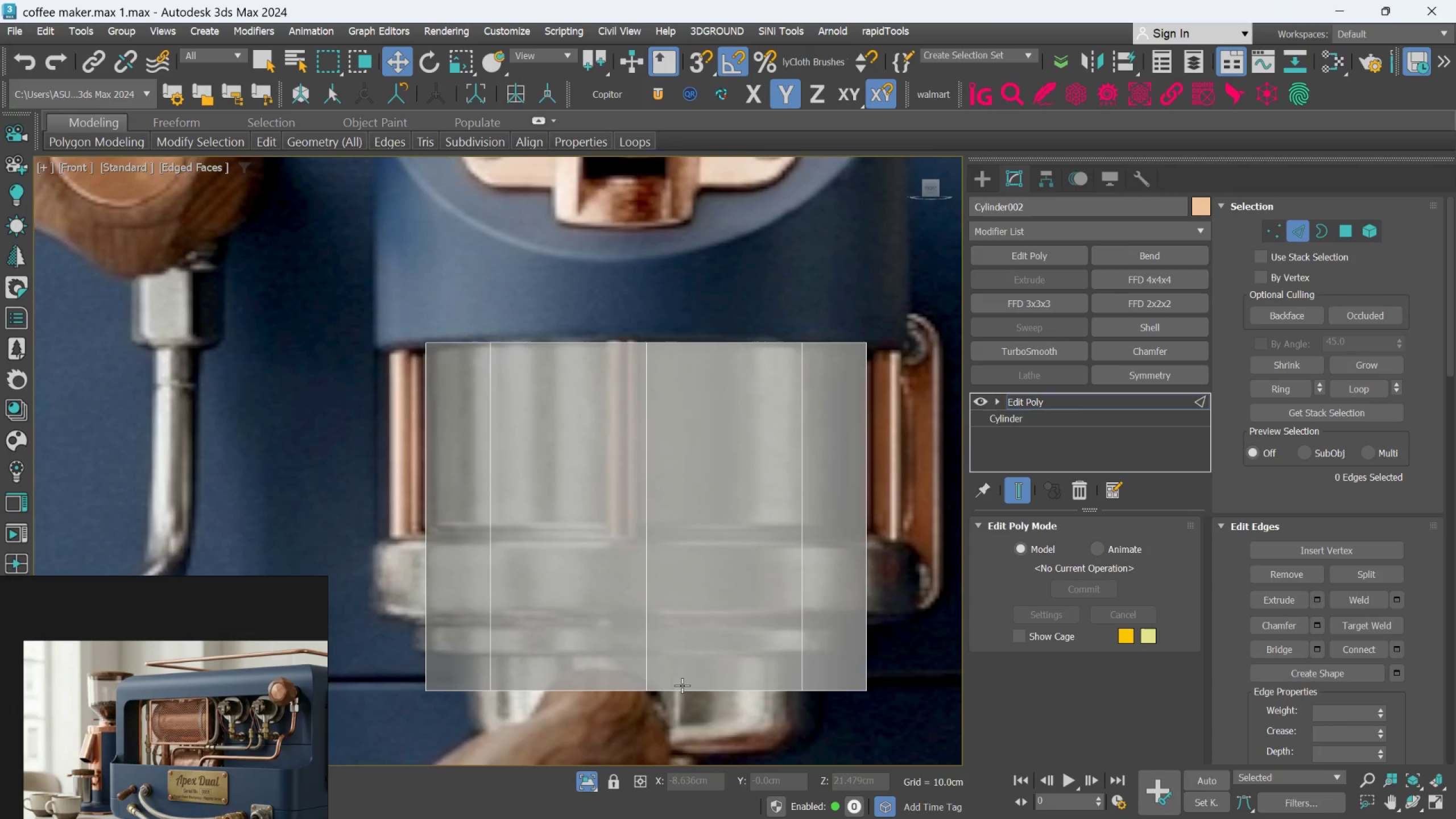 
double_click([682, 684])
 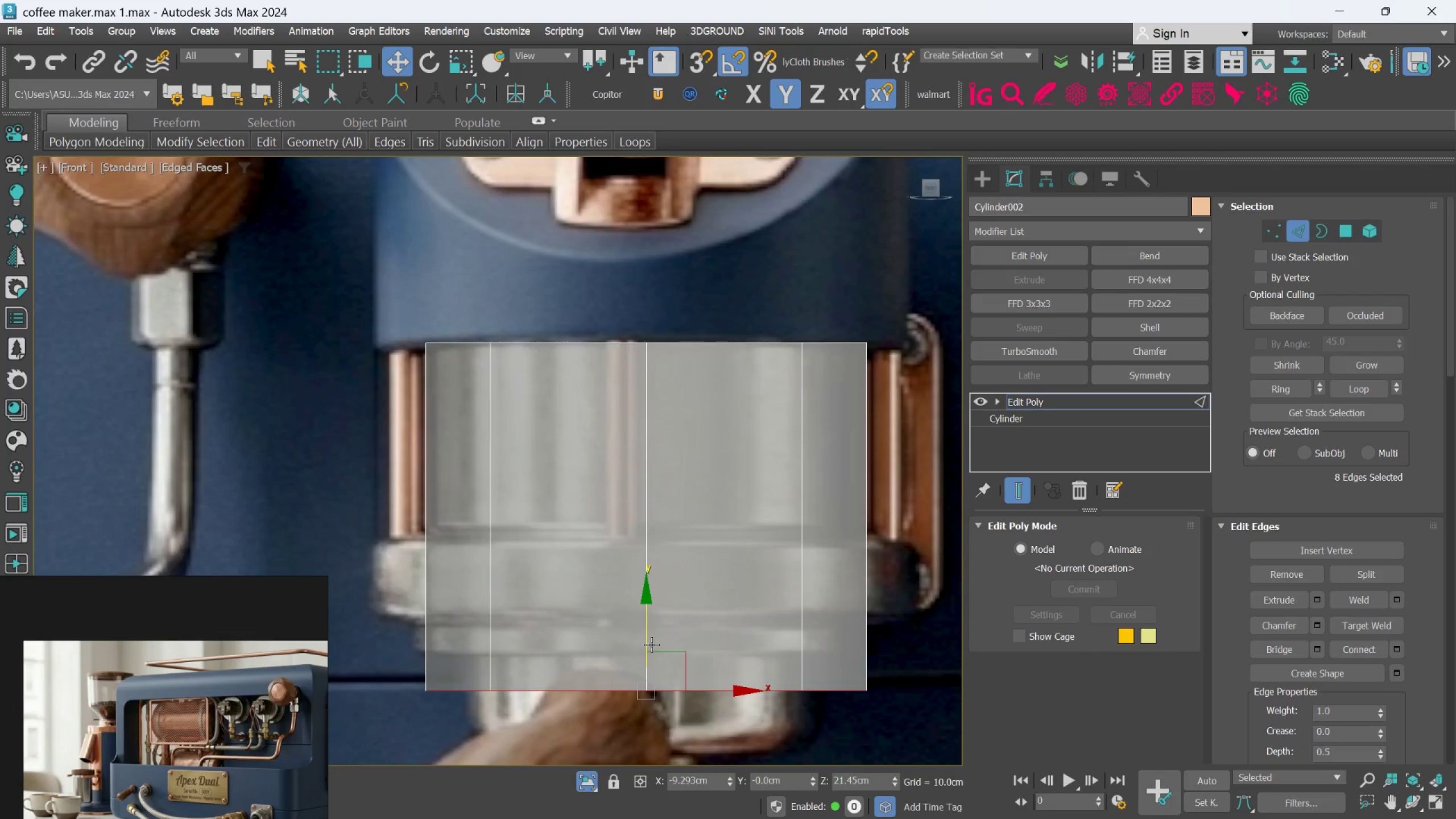 
left_click_drag(start_coordinate=[649, 644], to_coordinate=[643, 474])
 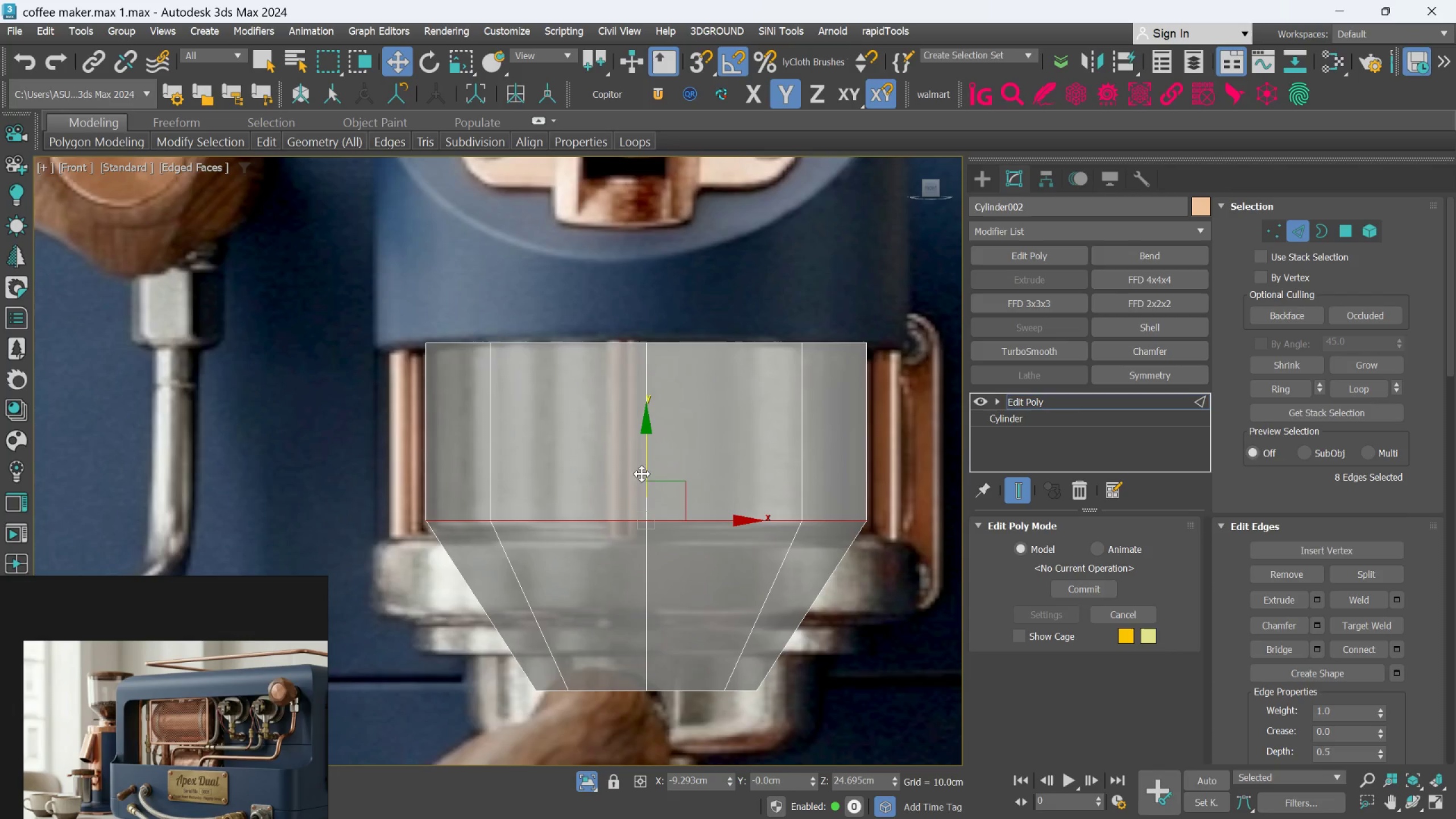 
key(Control+Z)
 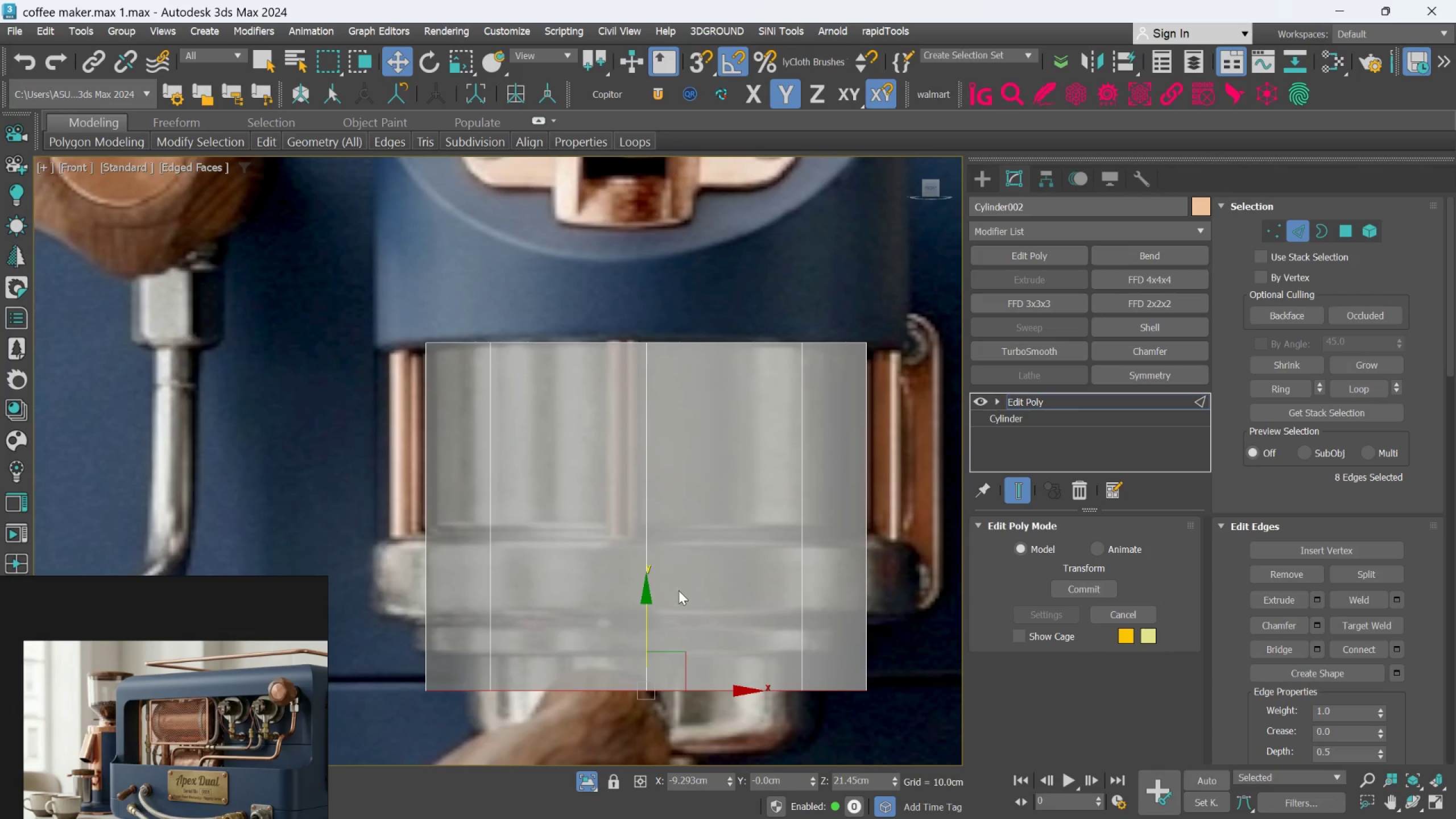 
middle_click([679, 593])
 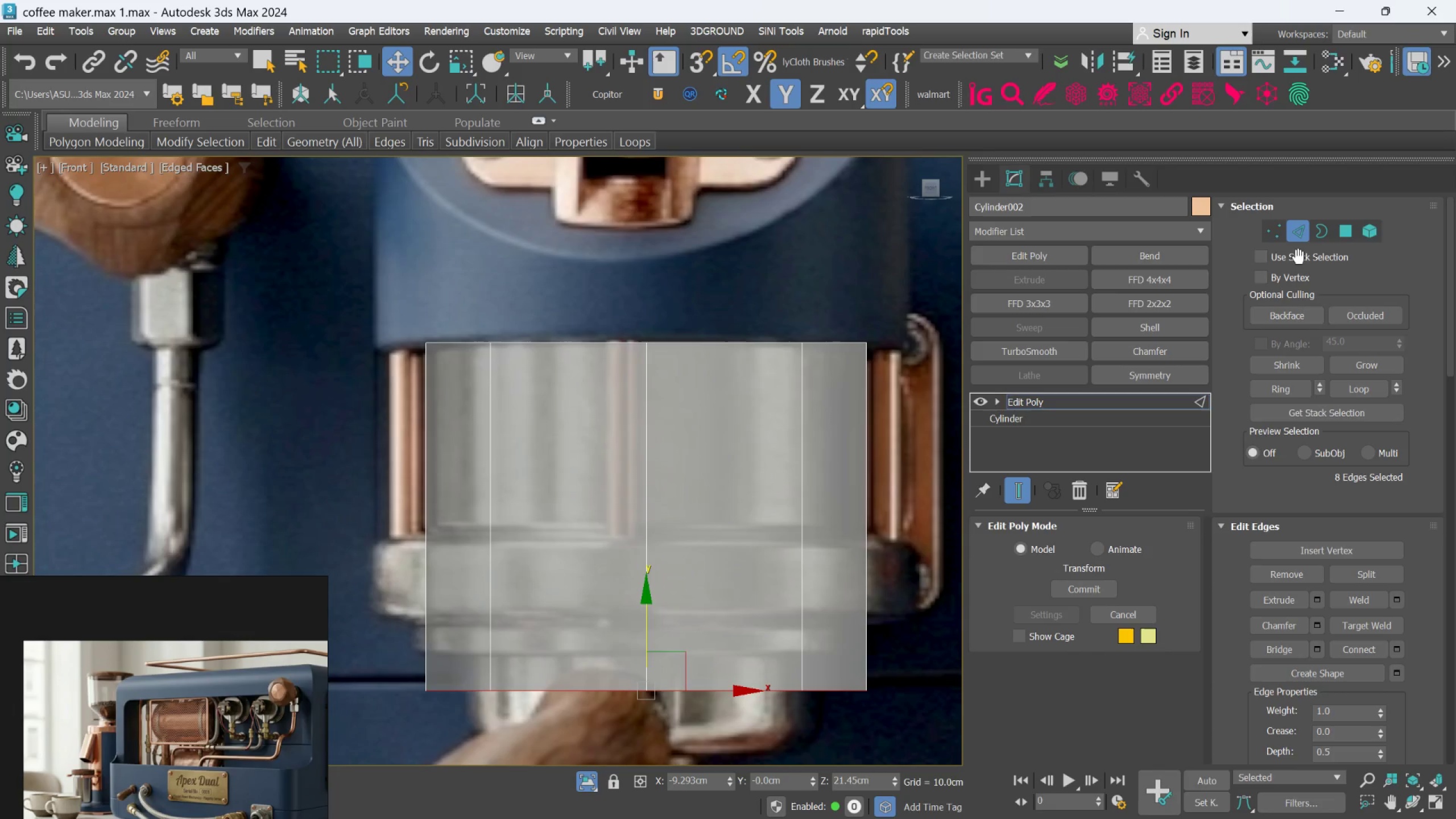 
hold_key(key=AltLeft, duration=0.69)
 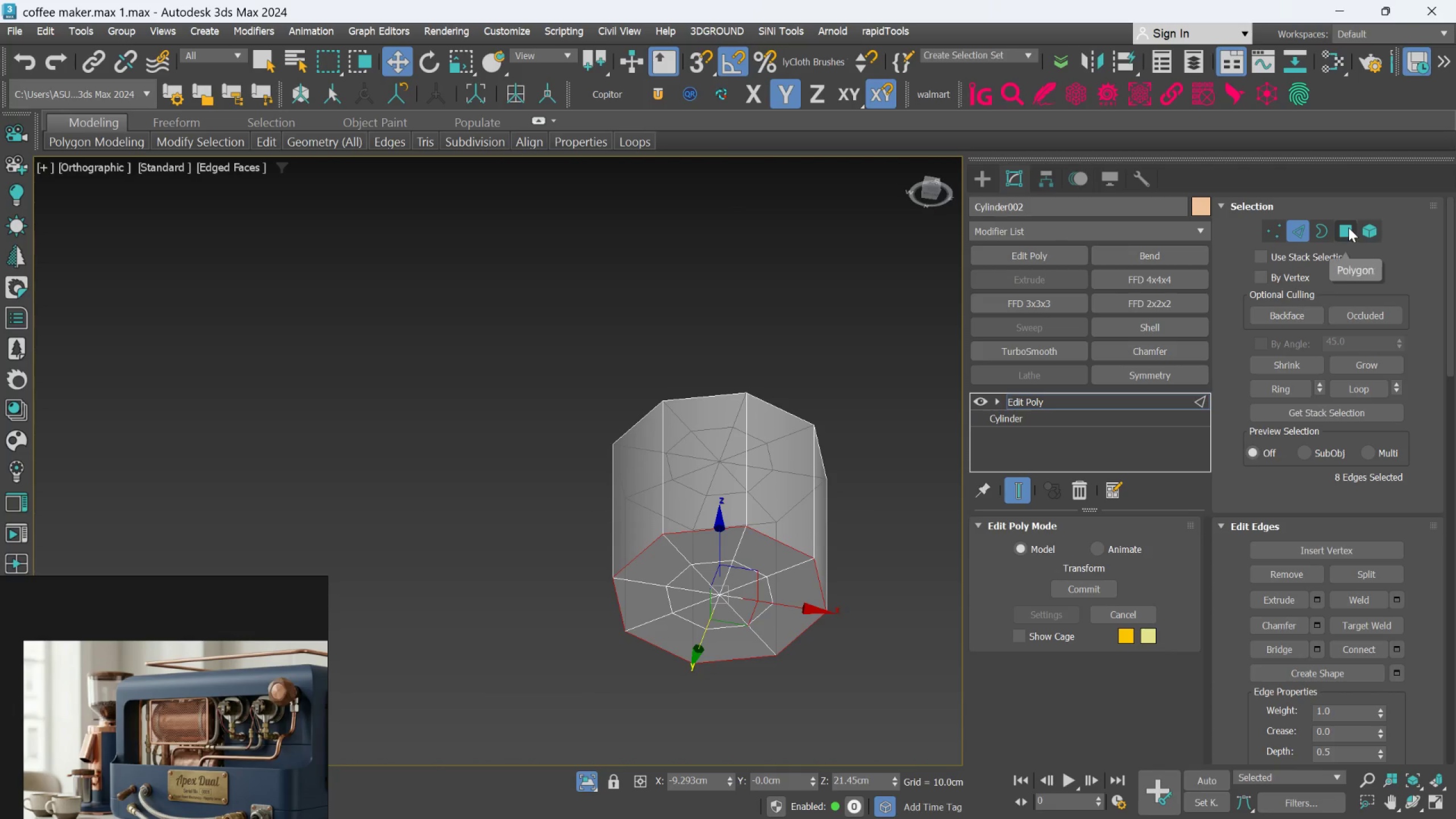 
scroll: coordinate [793, 498], scroll_direction: down, amount: 2.0
 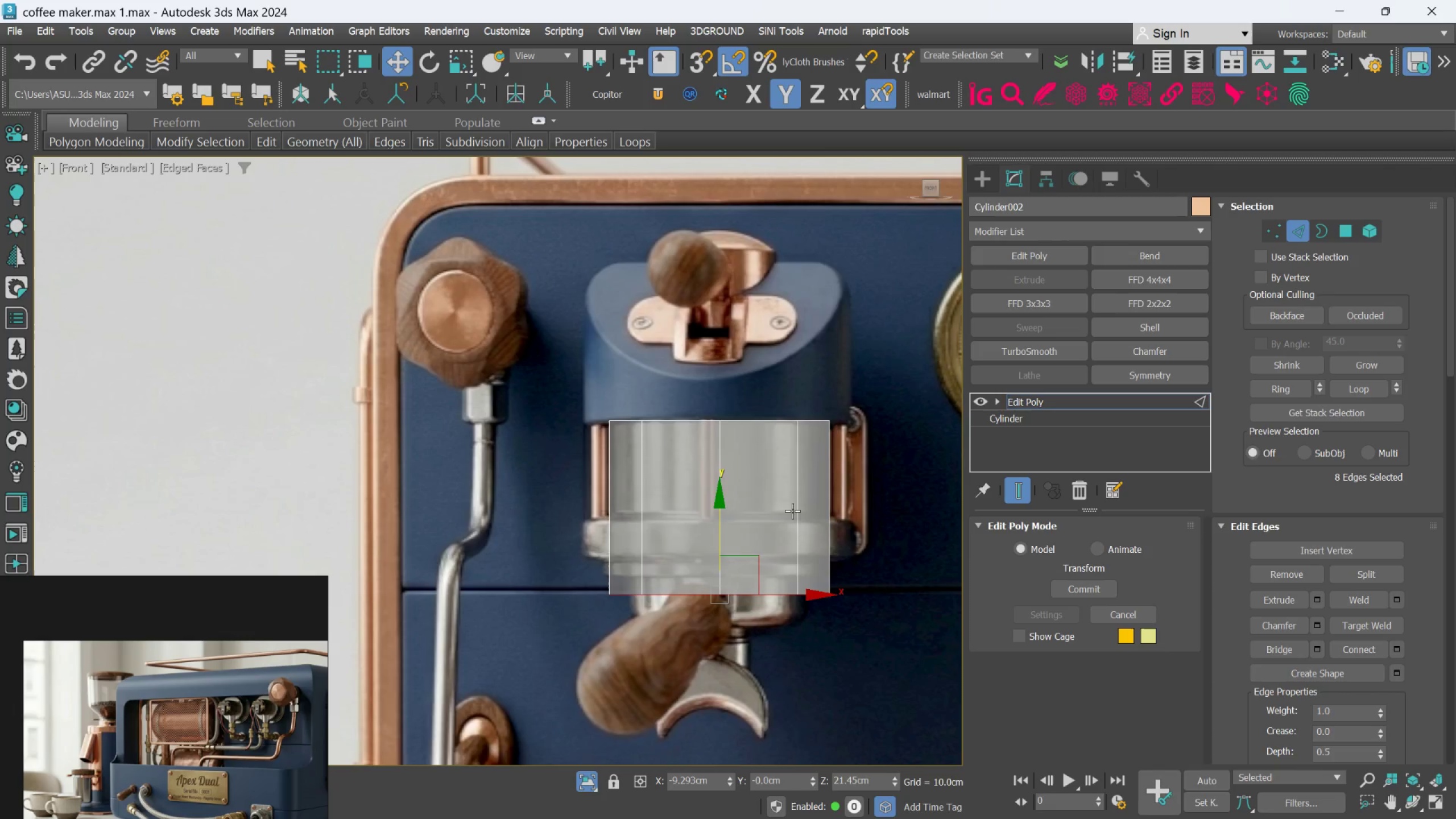 
hold_key(key=AltLeft, duration=0.53)
 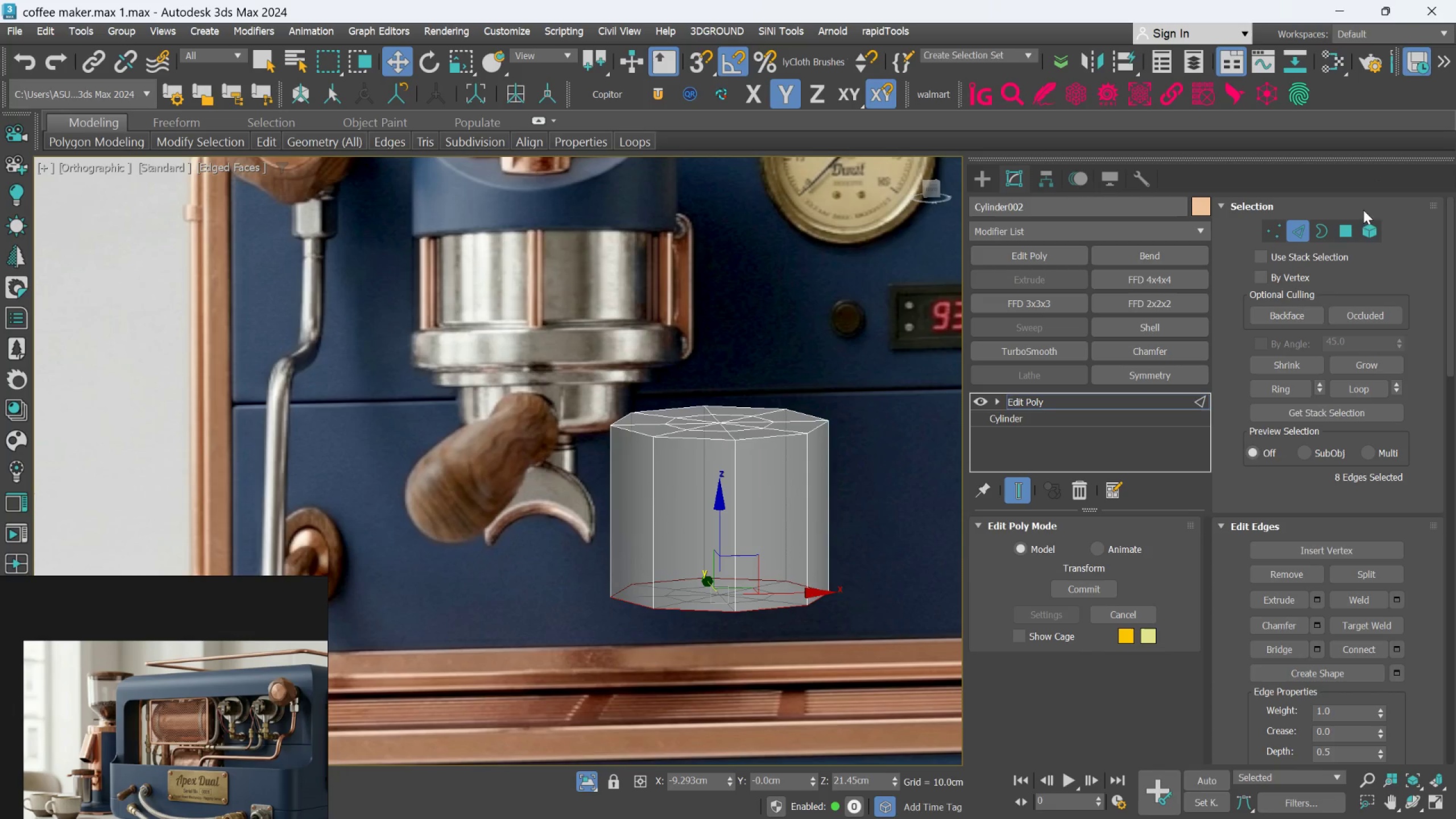 
key(Alt+AltLeft)
 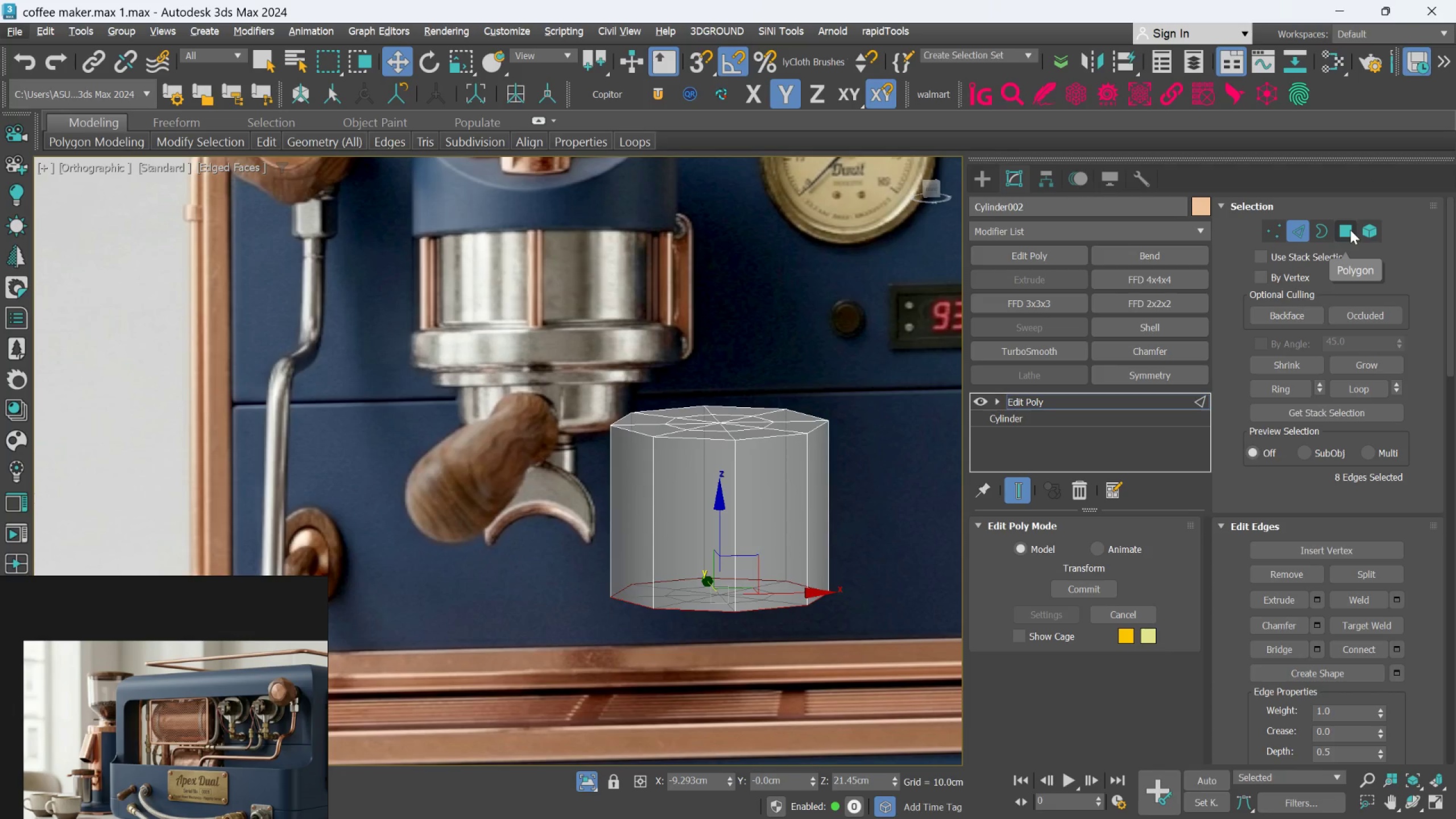 
left_click([1350, 230])
 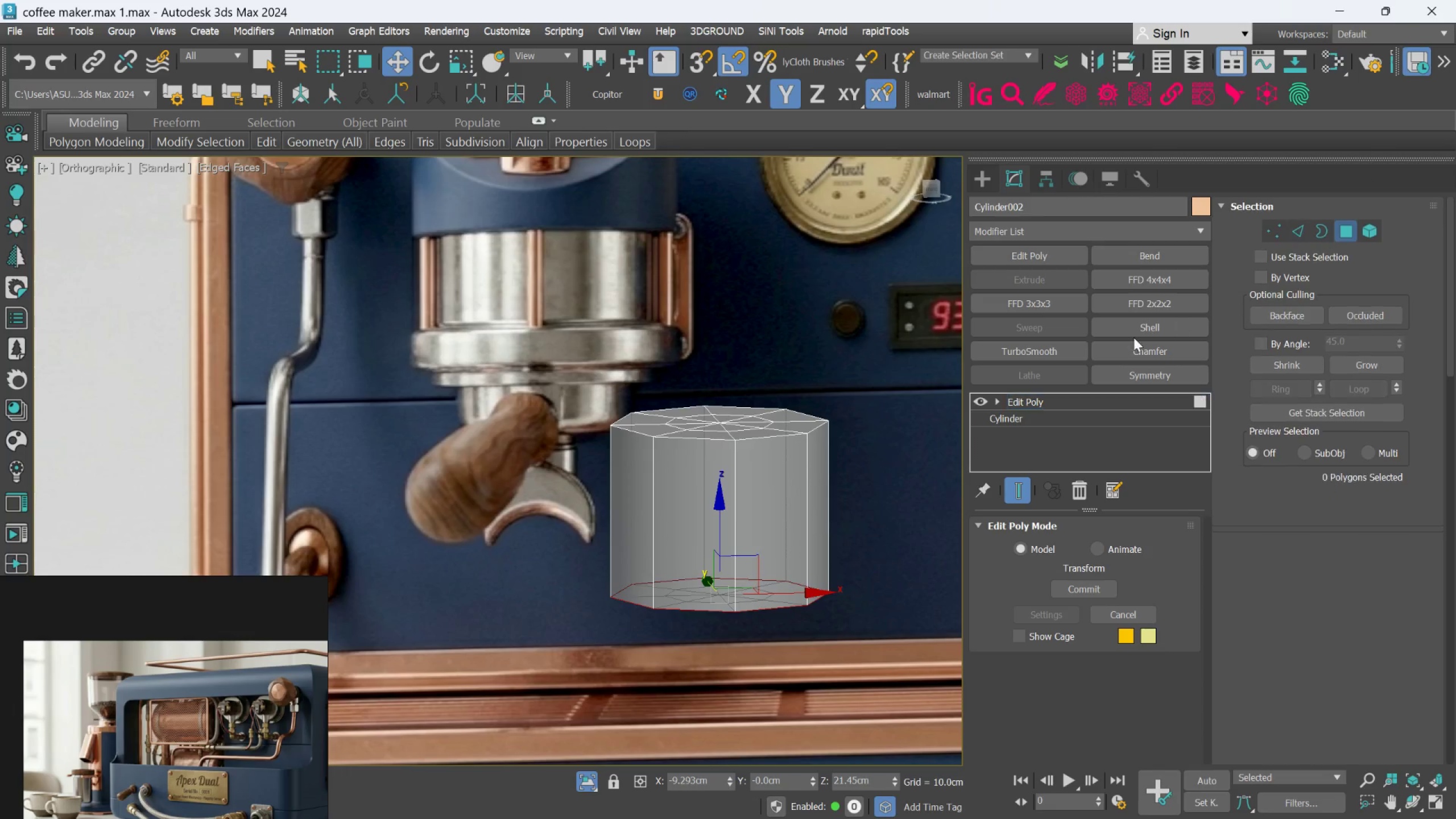 
hold_key(key=AltLeft, duration=0.54)
 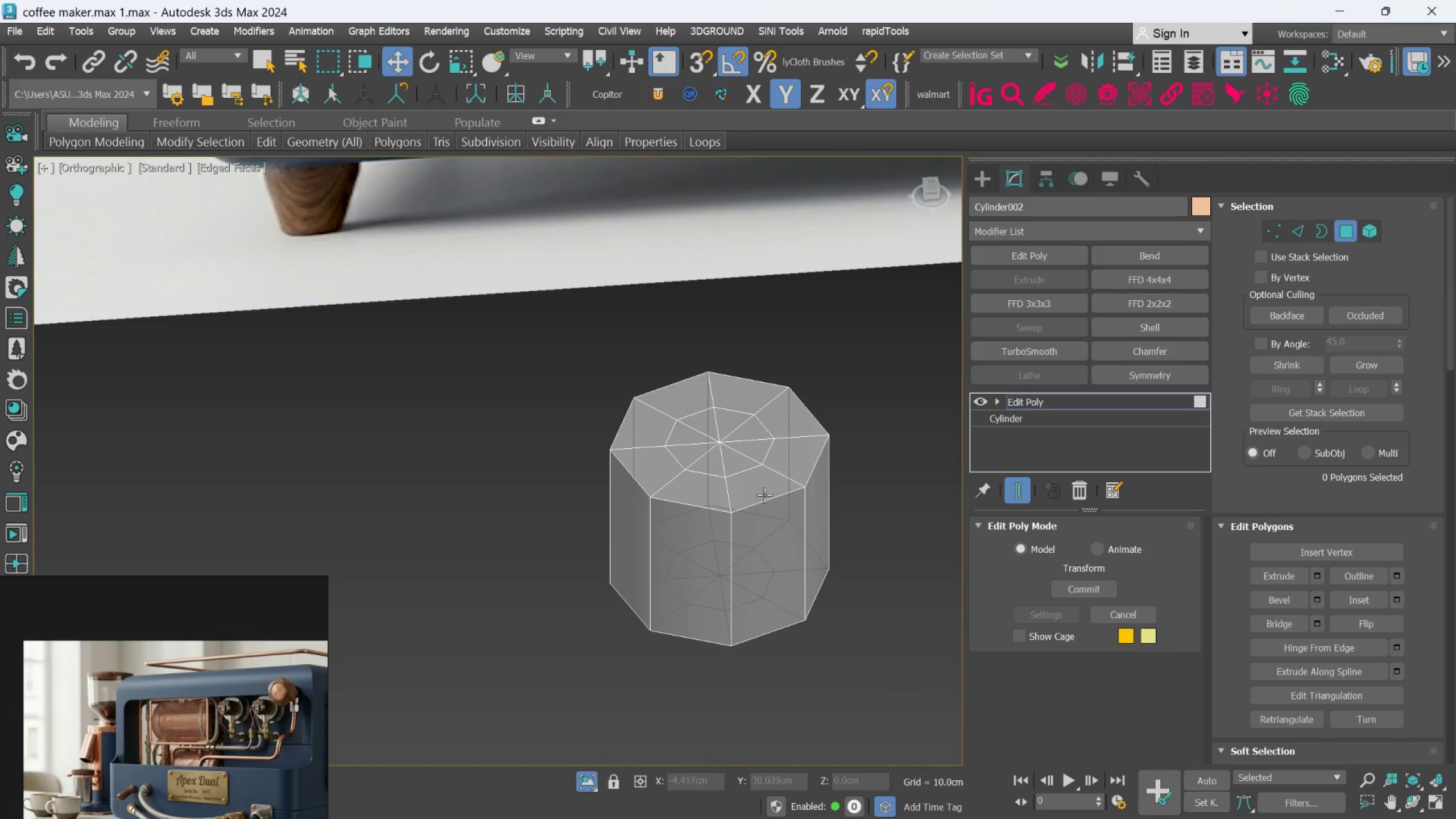 
hold_key(key=ControlLeft, duration=0.94)
left_click([769, 486])
 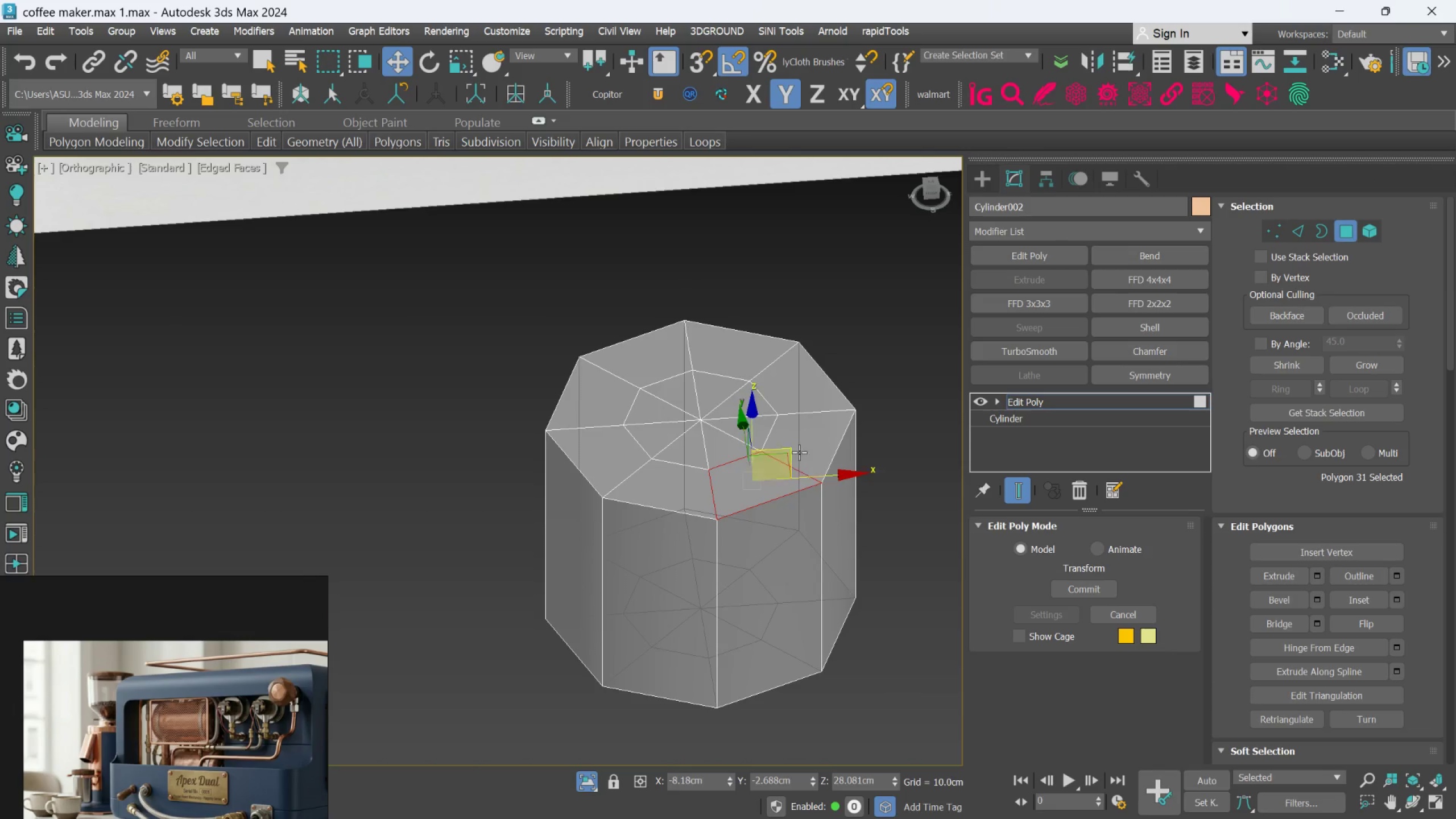 
scroll: coordinate [765, 496], scroll_direction: up, amount: 1.0
 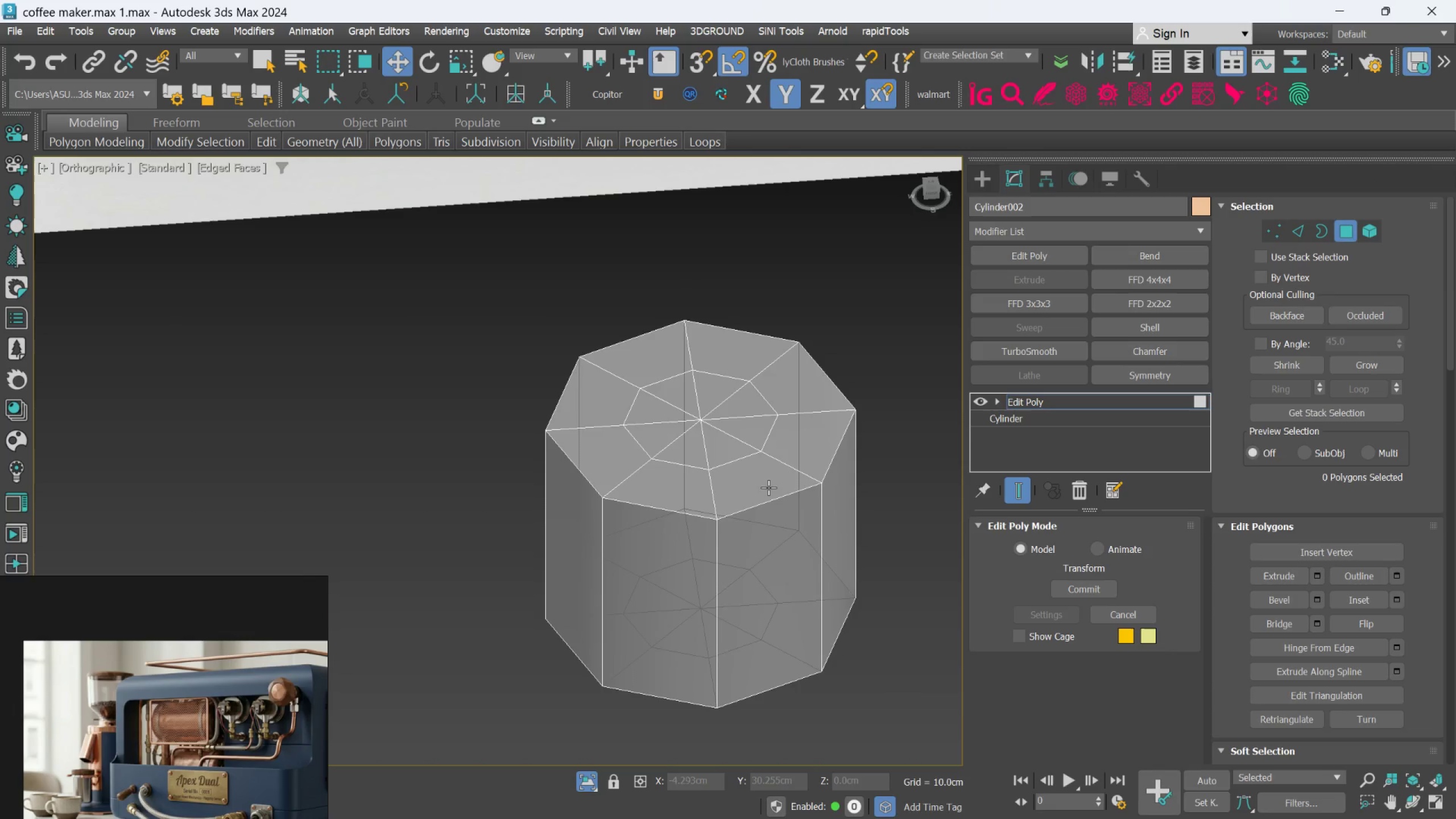 
double_click([800, 450])
 